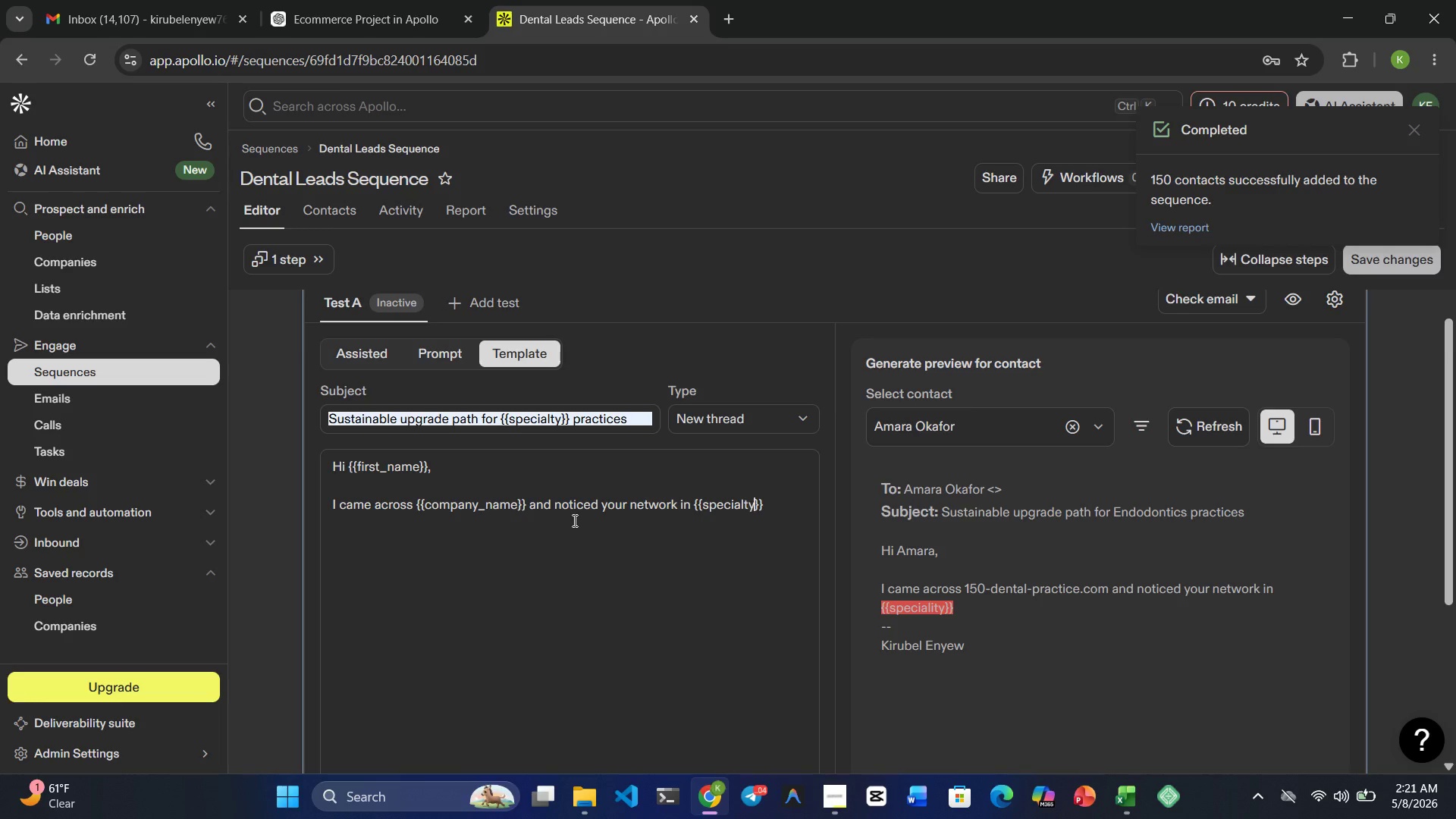 
key(ArrowRight)
 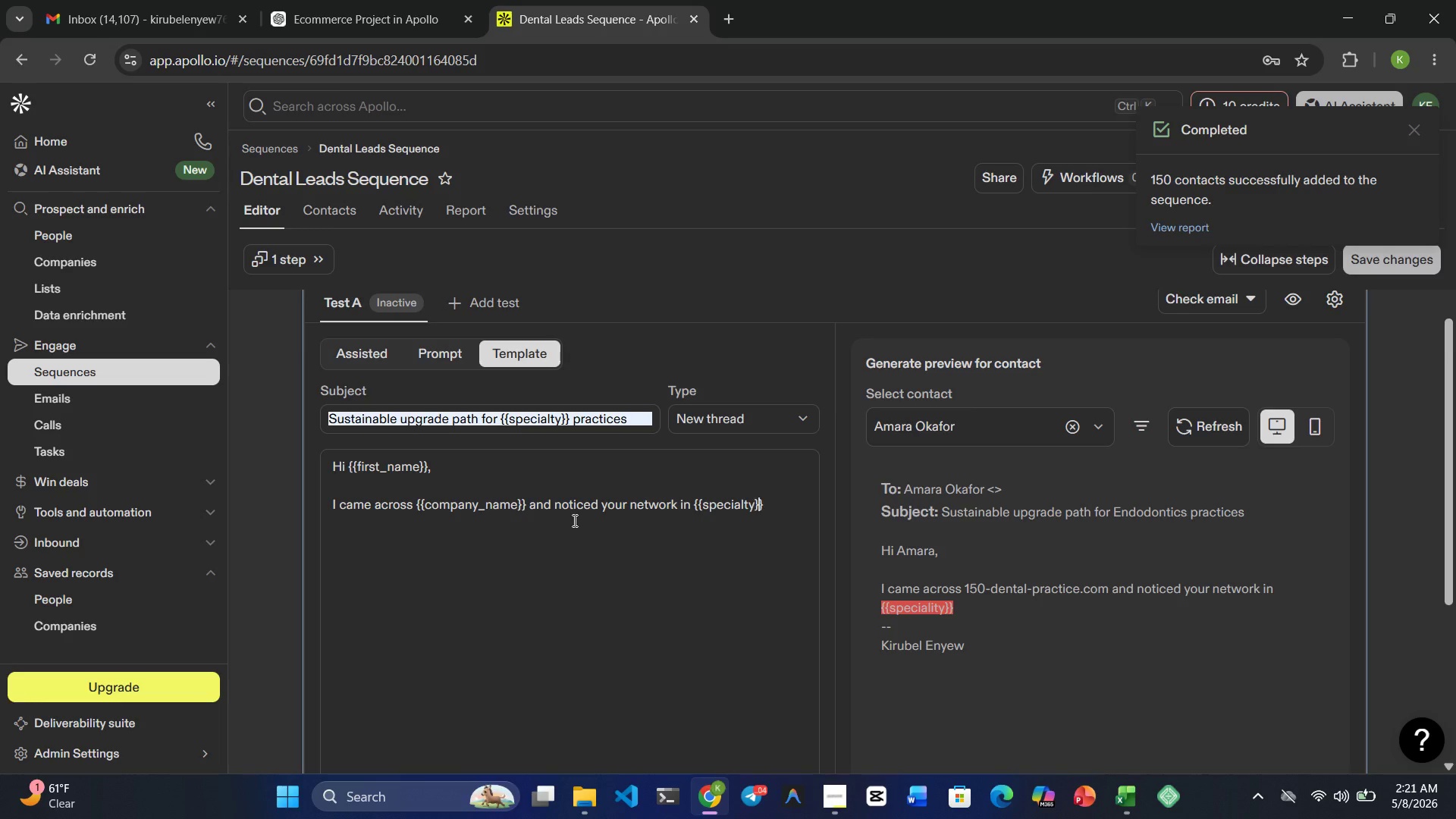 
key(ArrowRight)
 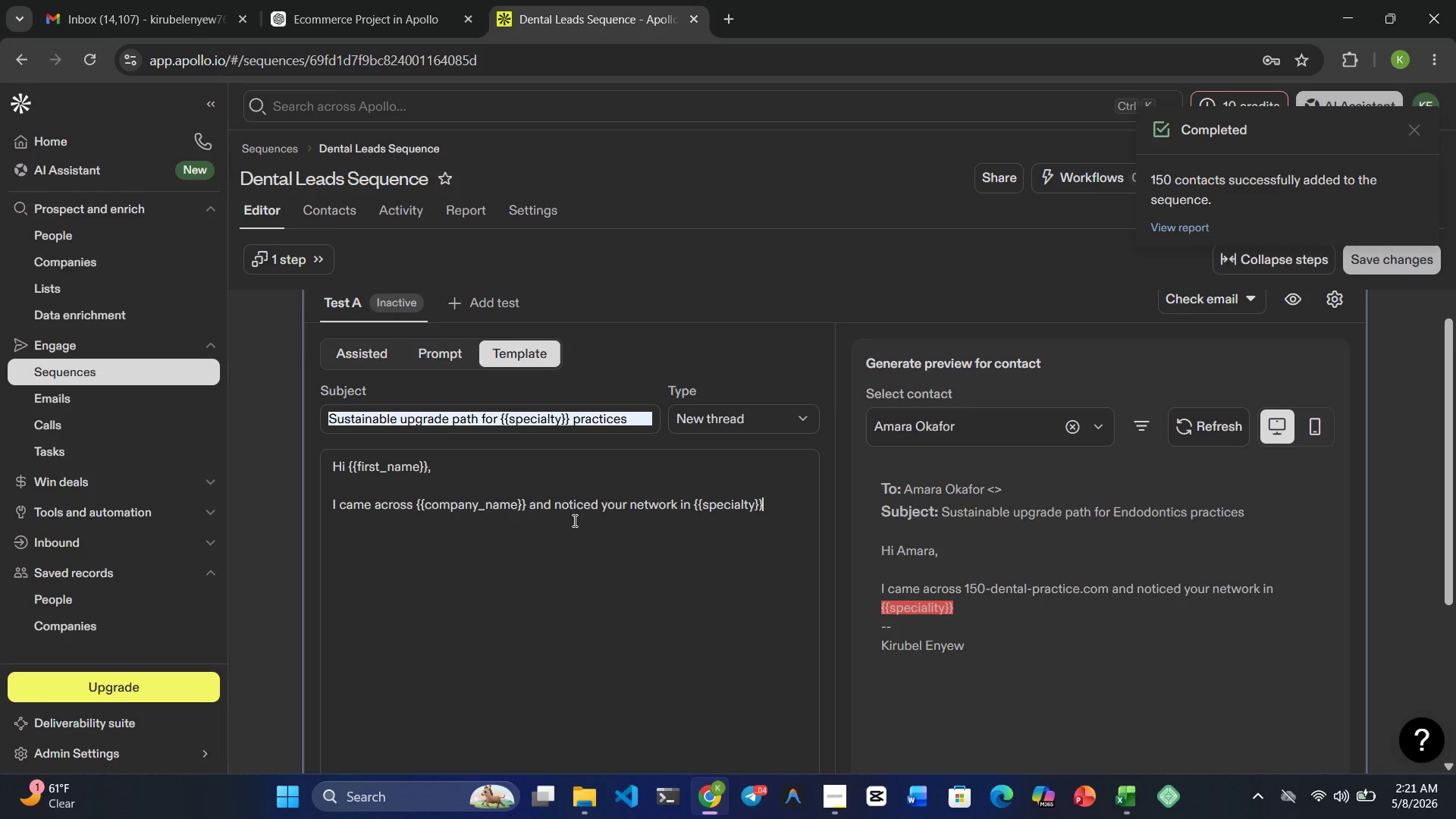 
key(ArrowRight)
 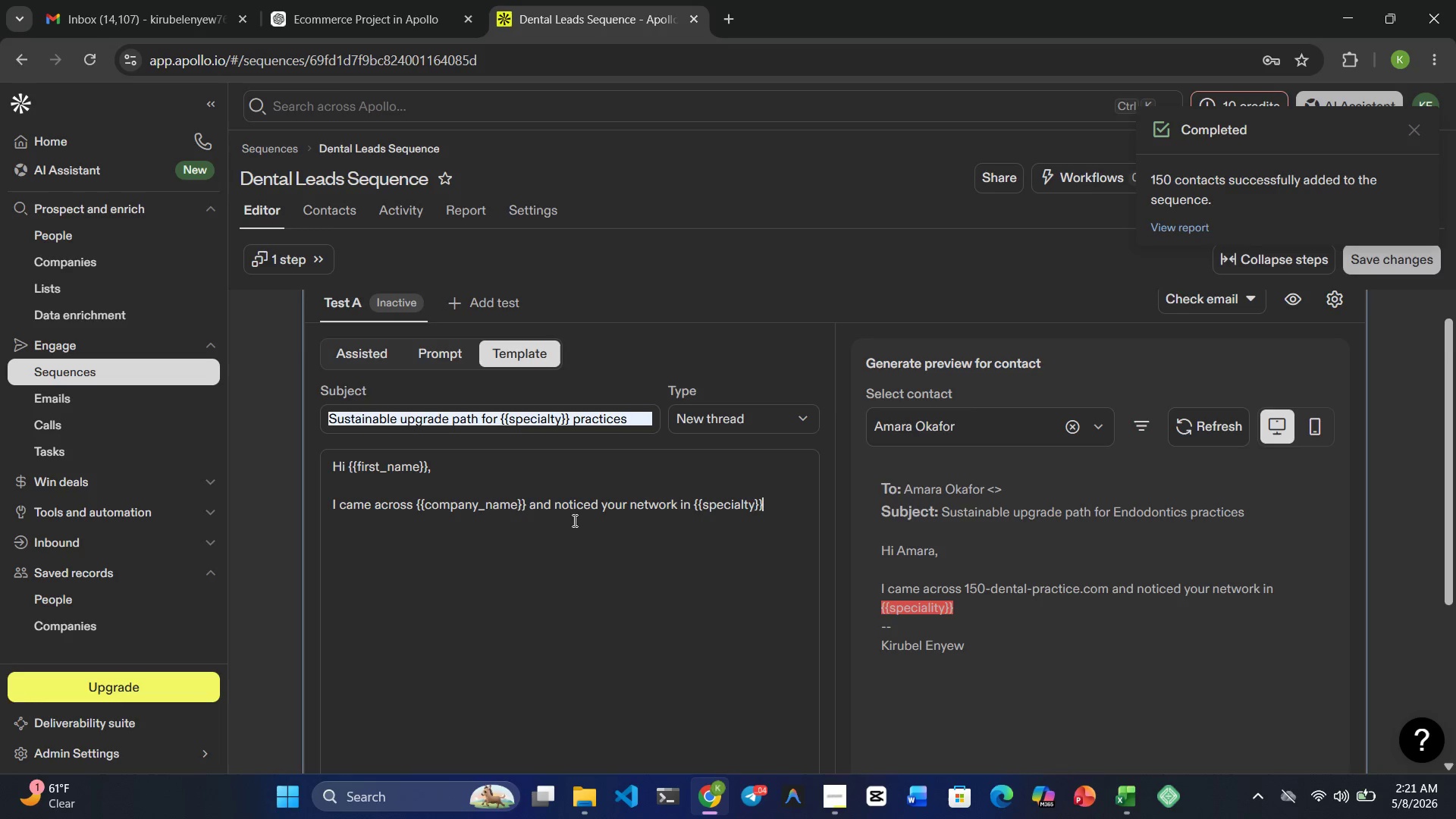 
type( dentistry.)
 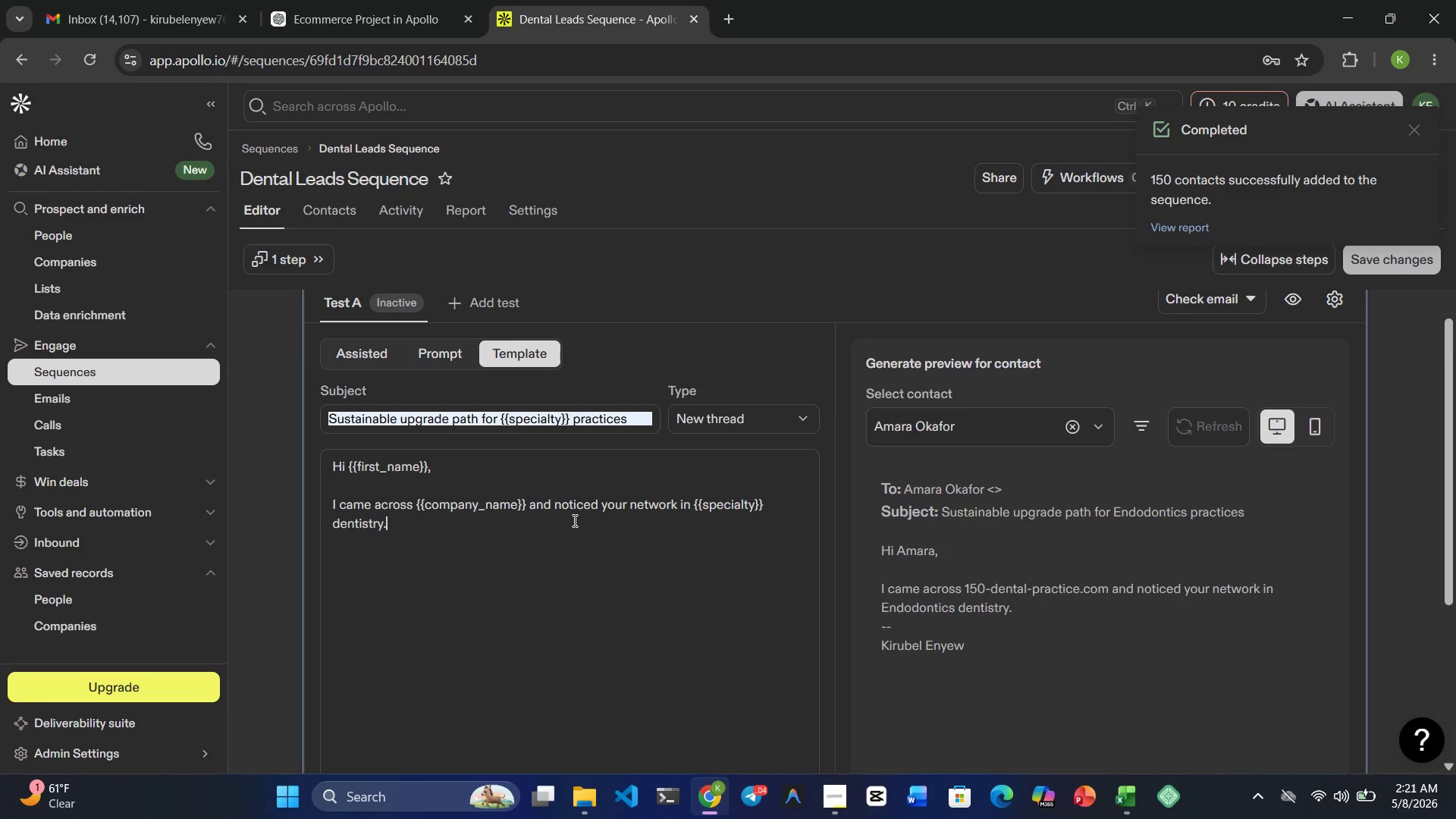 
wait(5.73)
 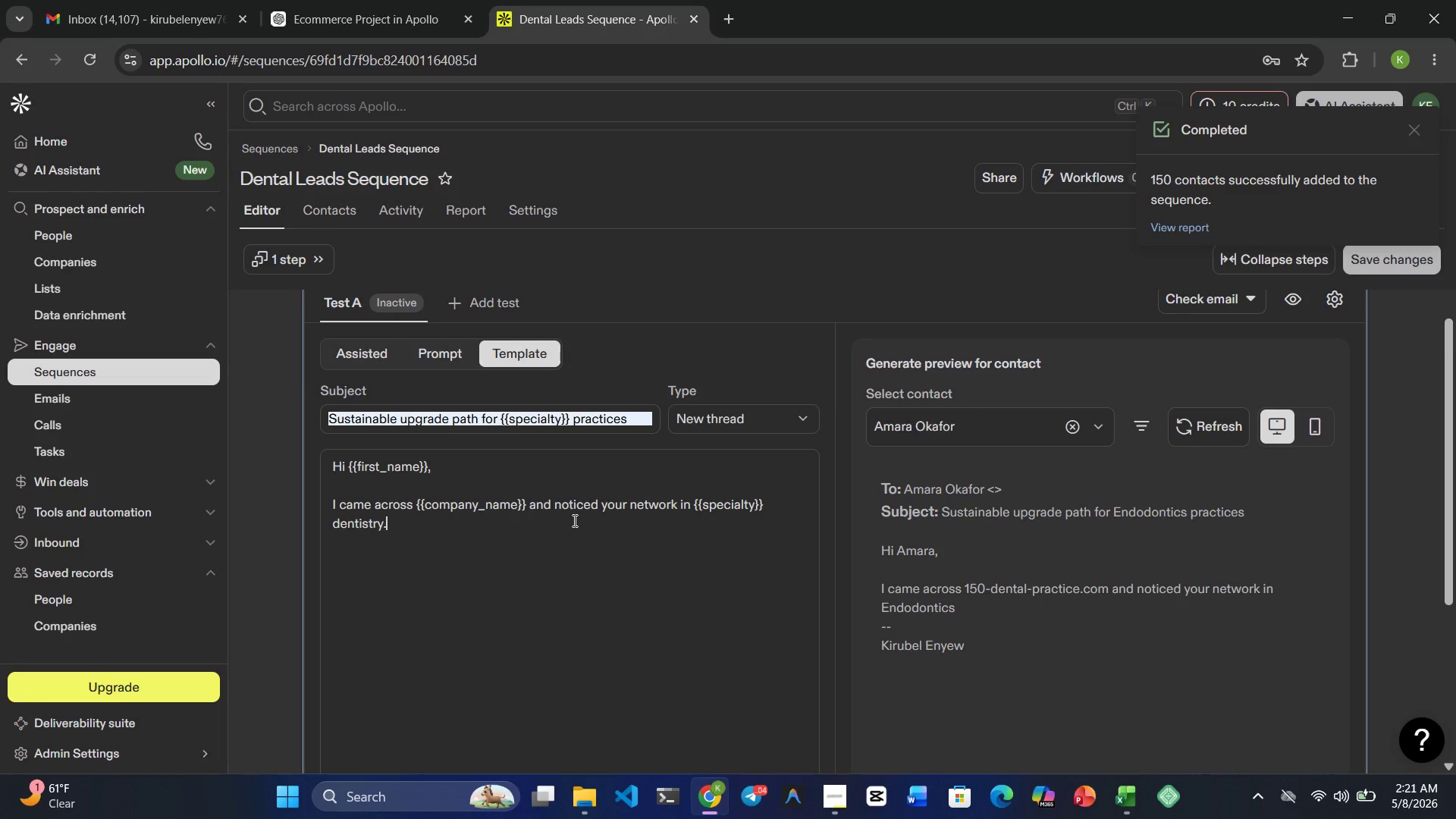 
key(Enter)
 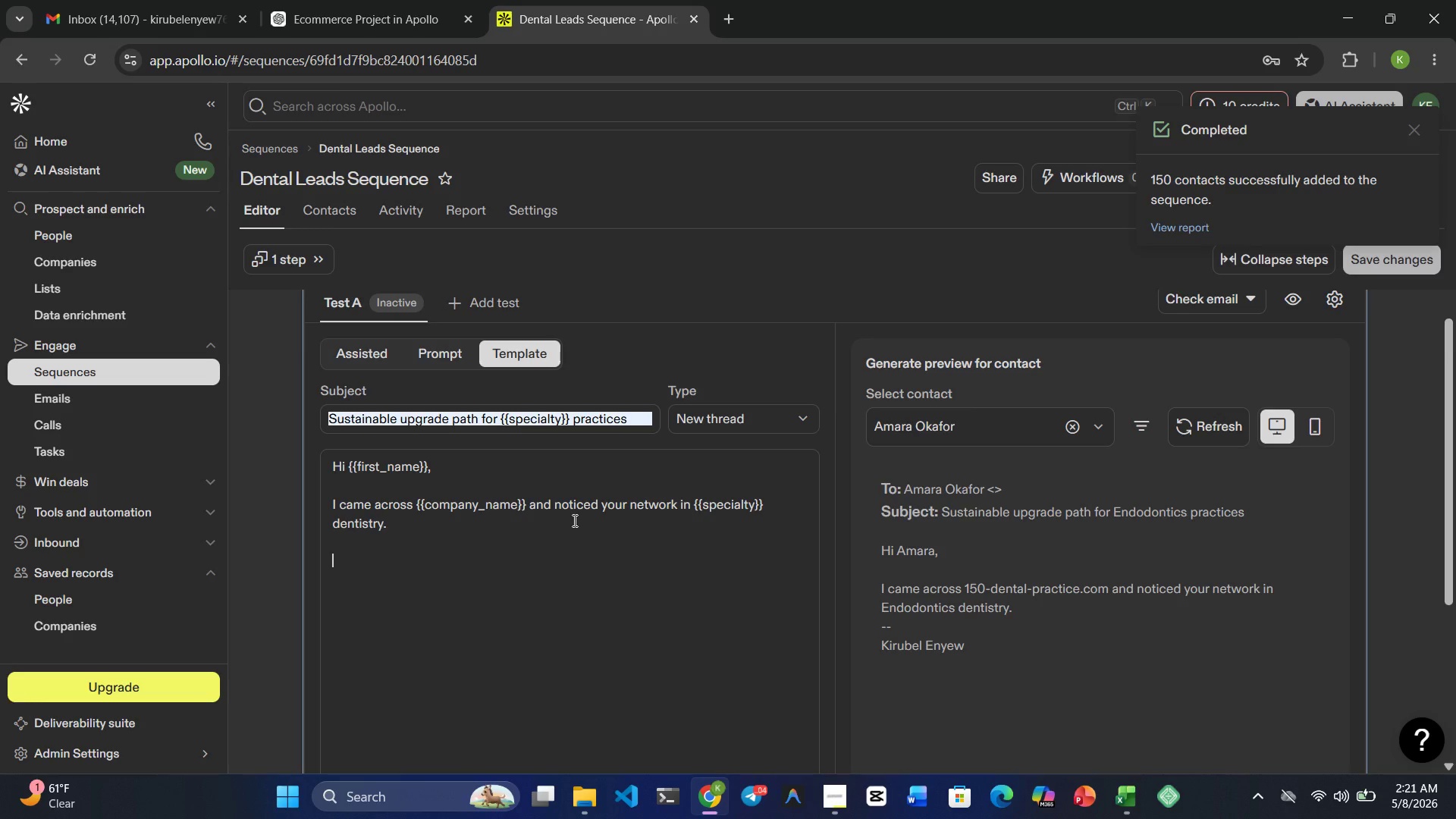 
key(Enter)
 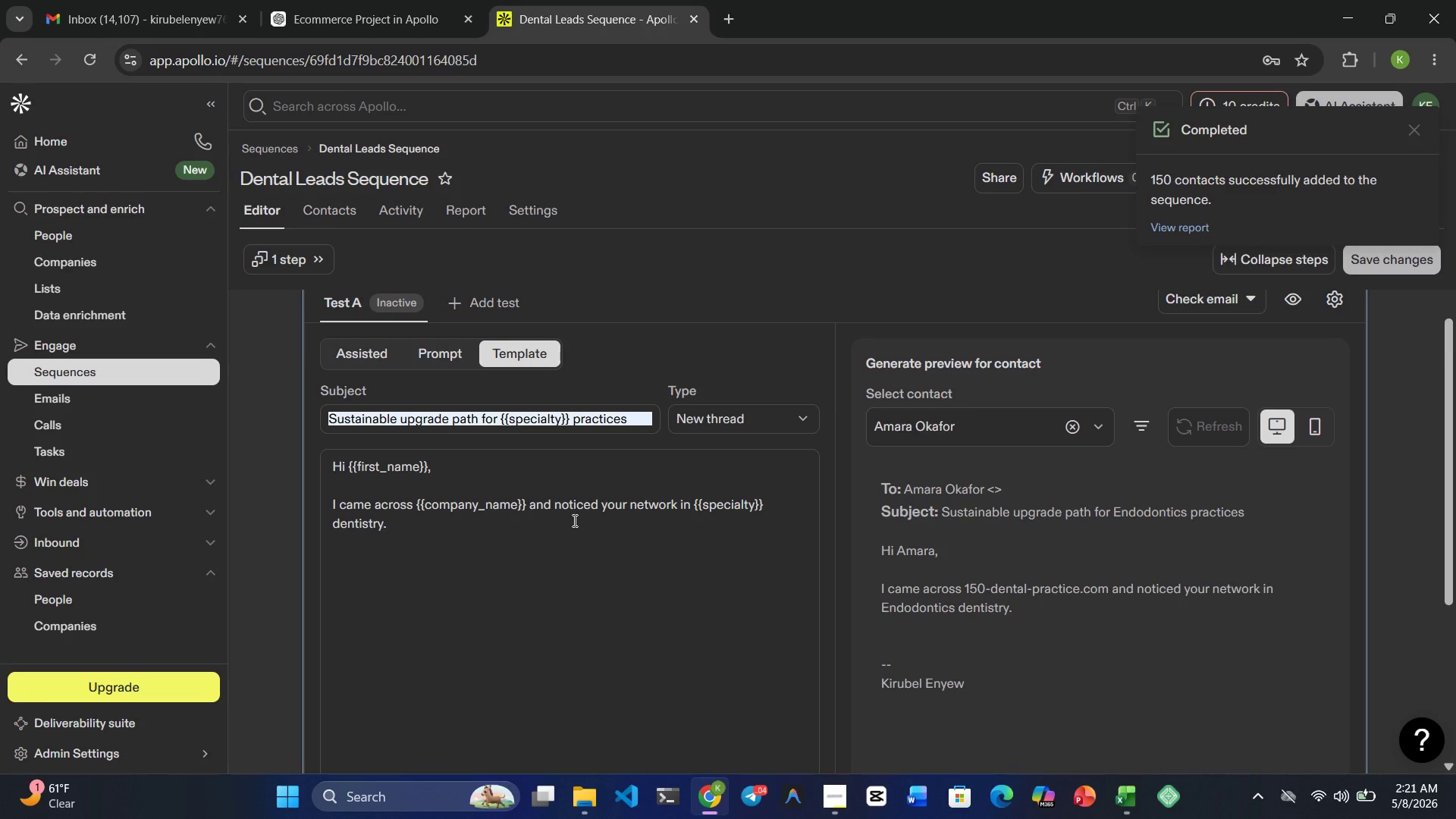 
type(Many modern practices are not )
key(Backspace)
key(Backspace)
type(w )
 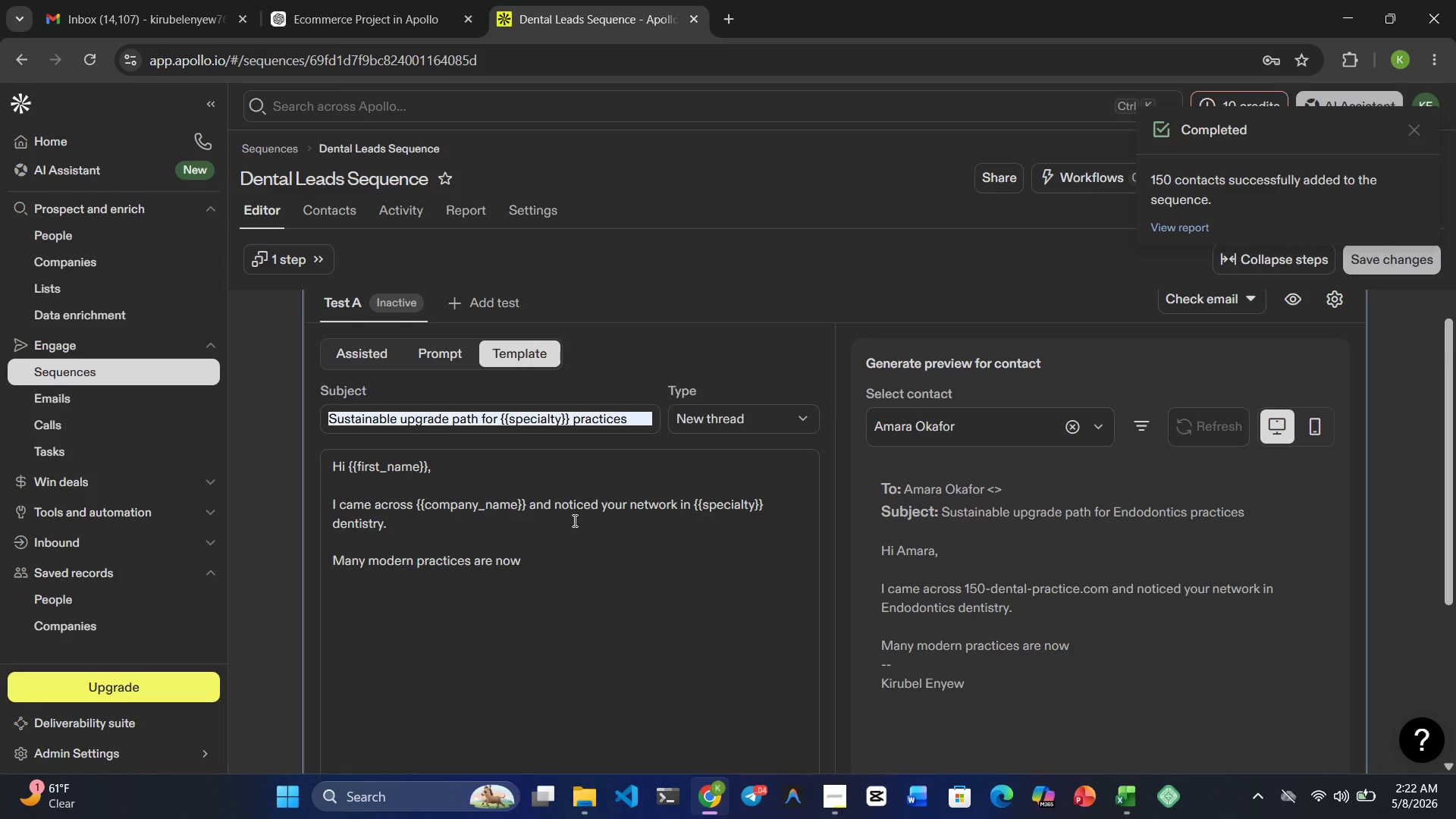 
type(transition)
 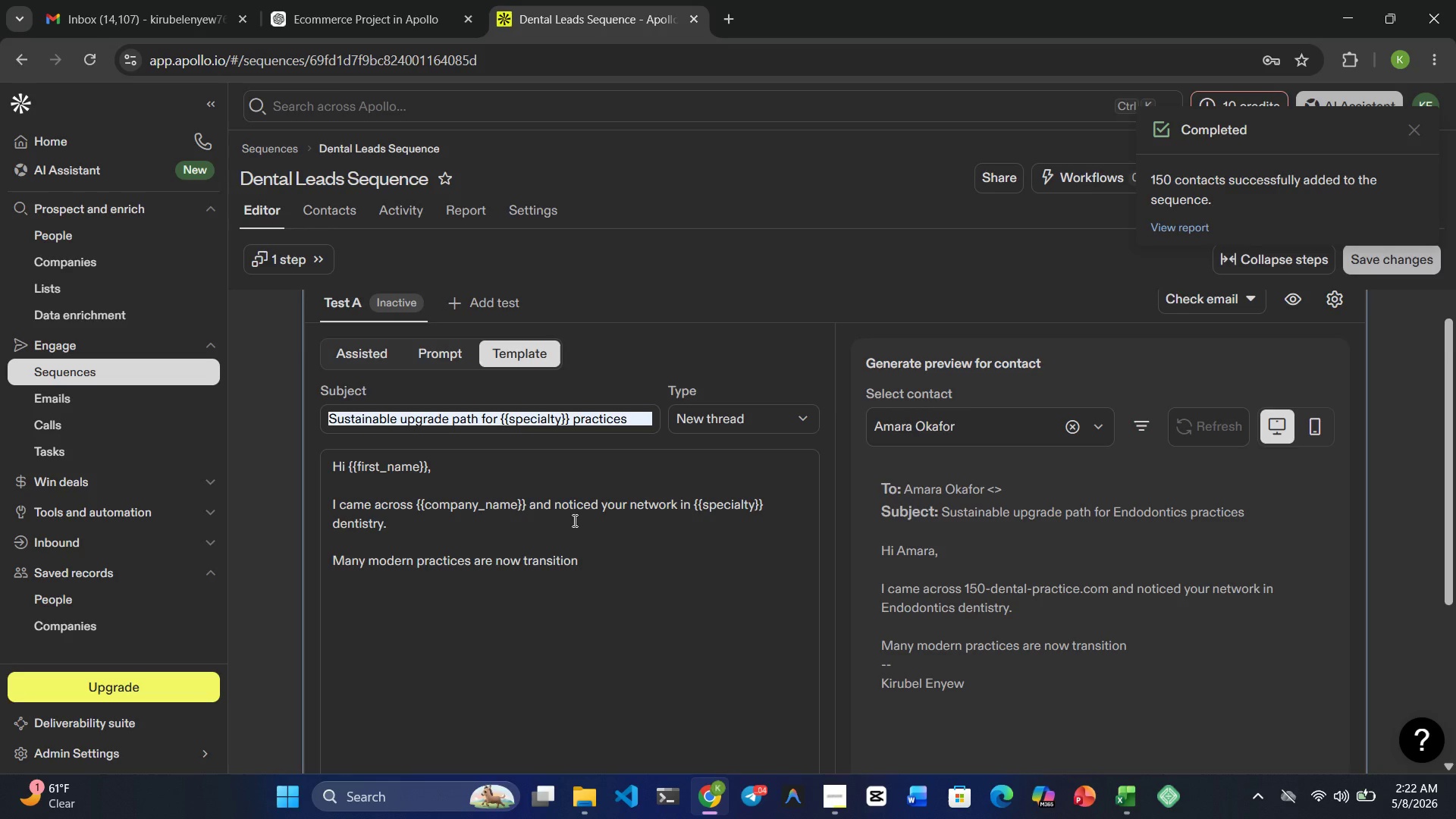 
type(ing away from )
 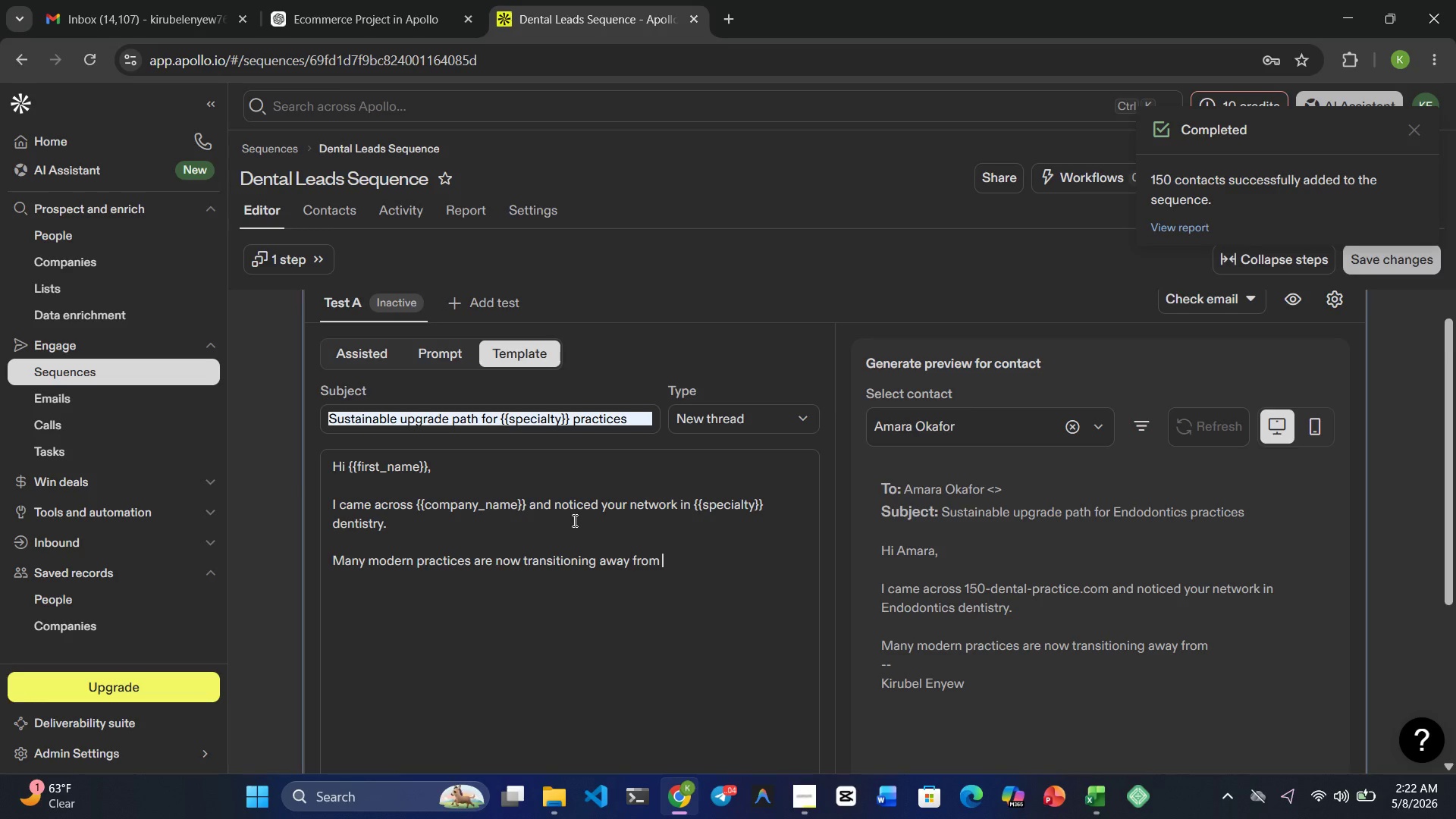 
type(traditional ssystems toward )
 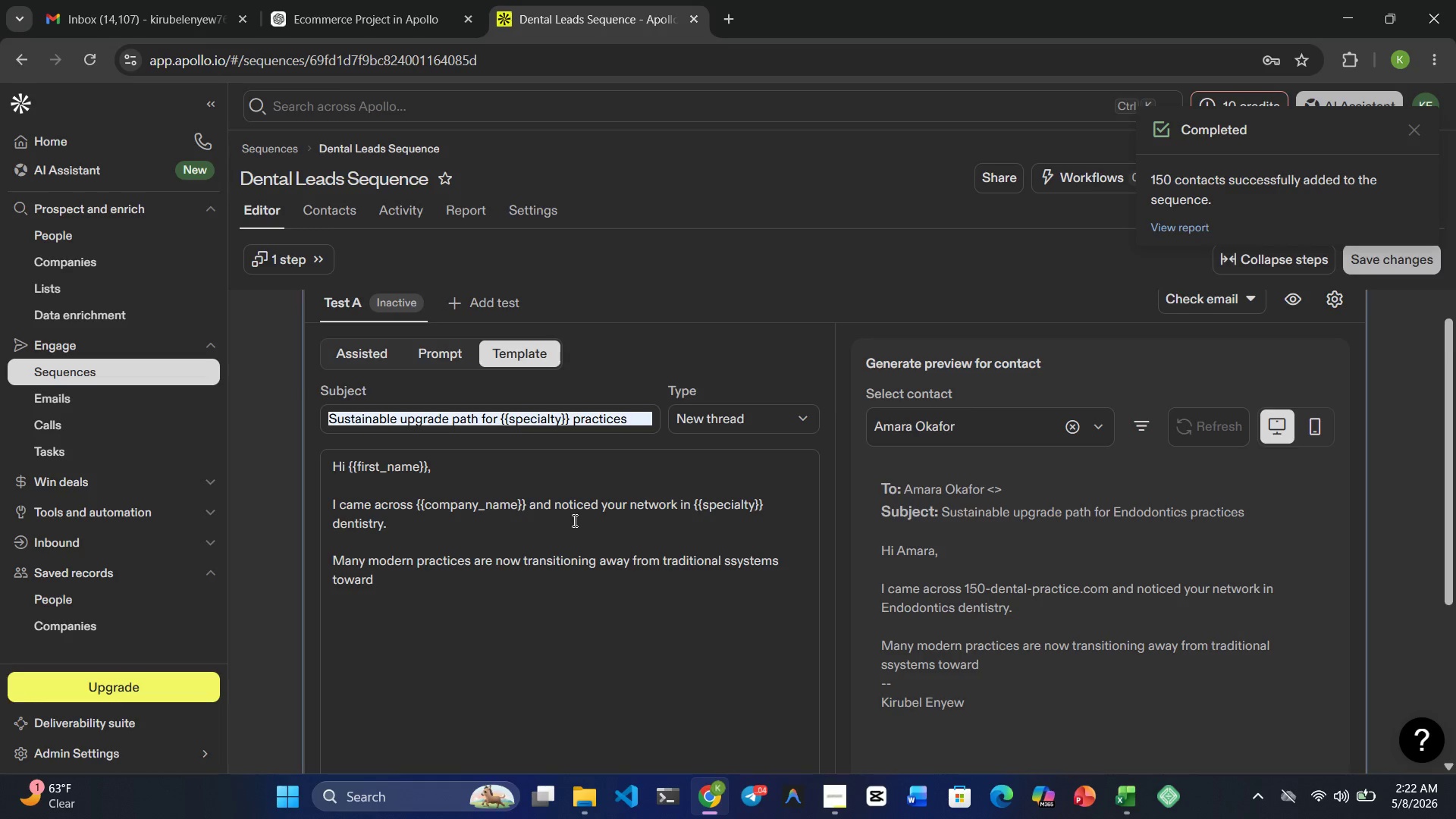 
type(more bio-compatible )
 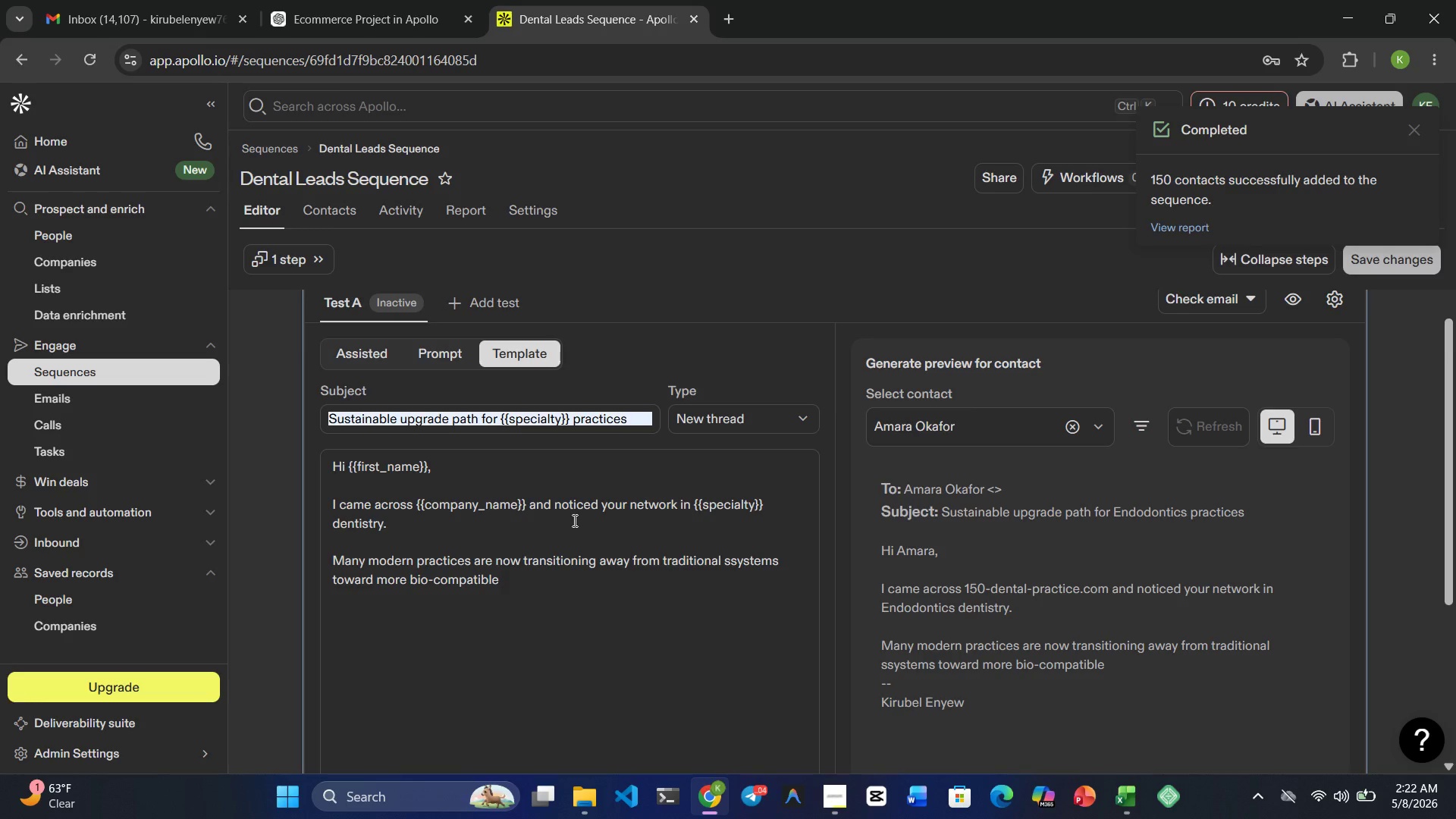 
type(and sustainable workflows )
 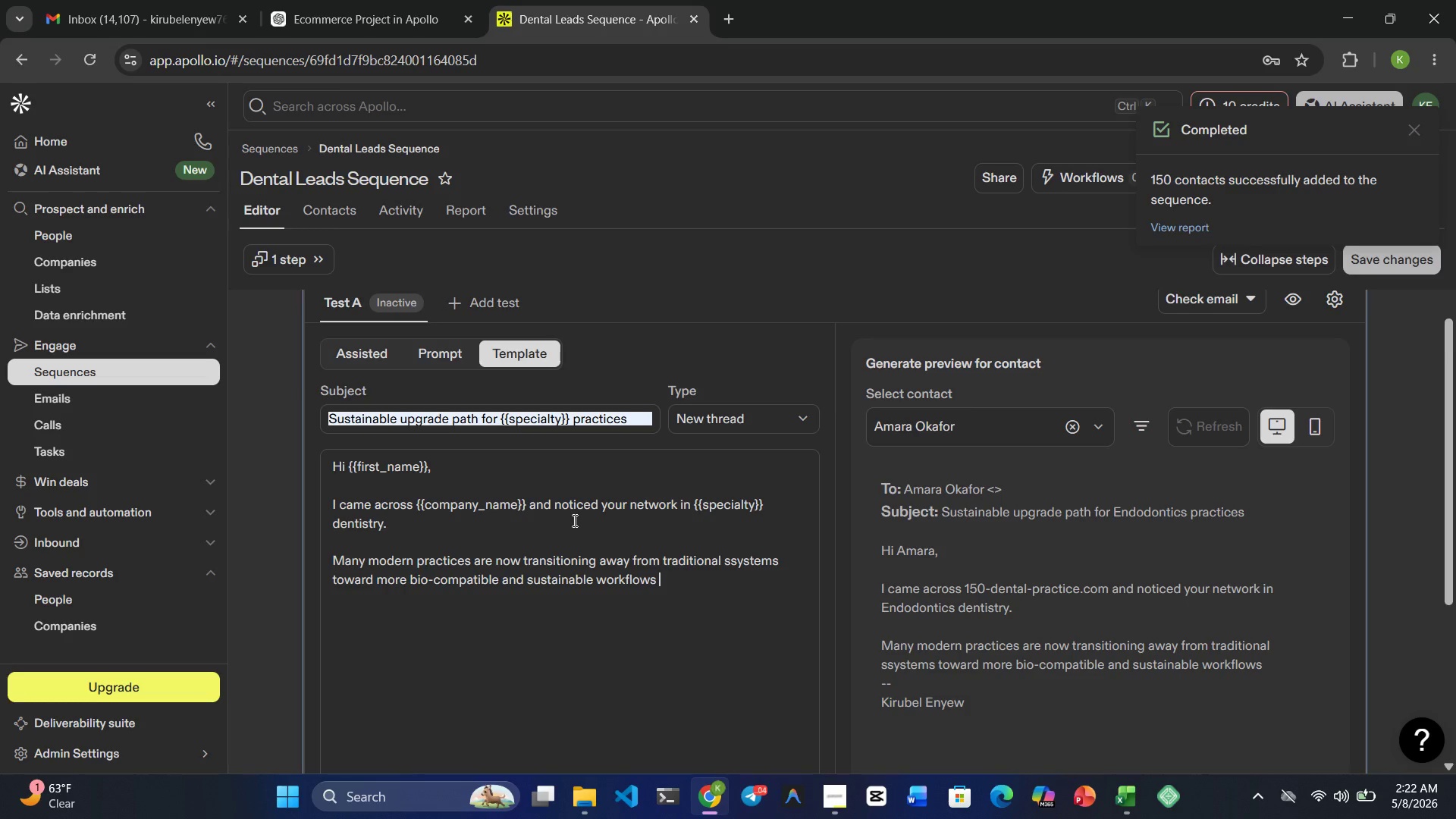 
type( )
key(Backspace)
type(- especially in equipment and materials.)
 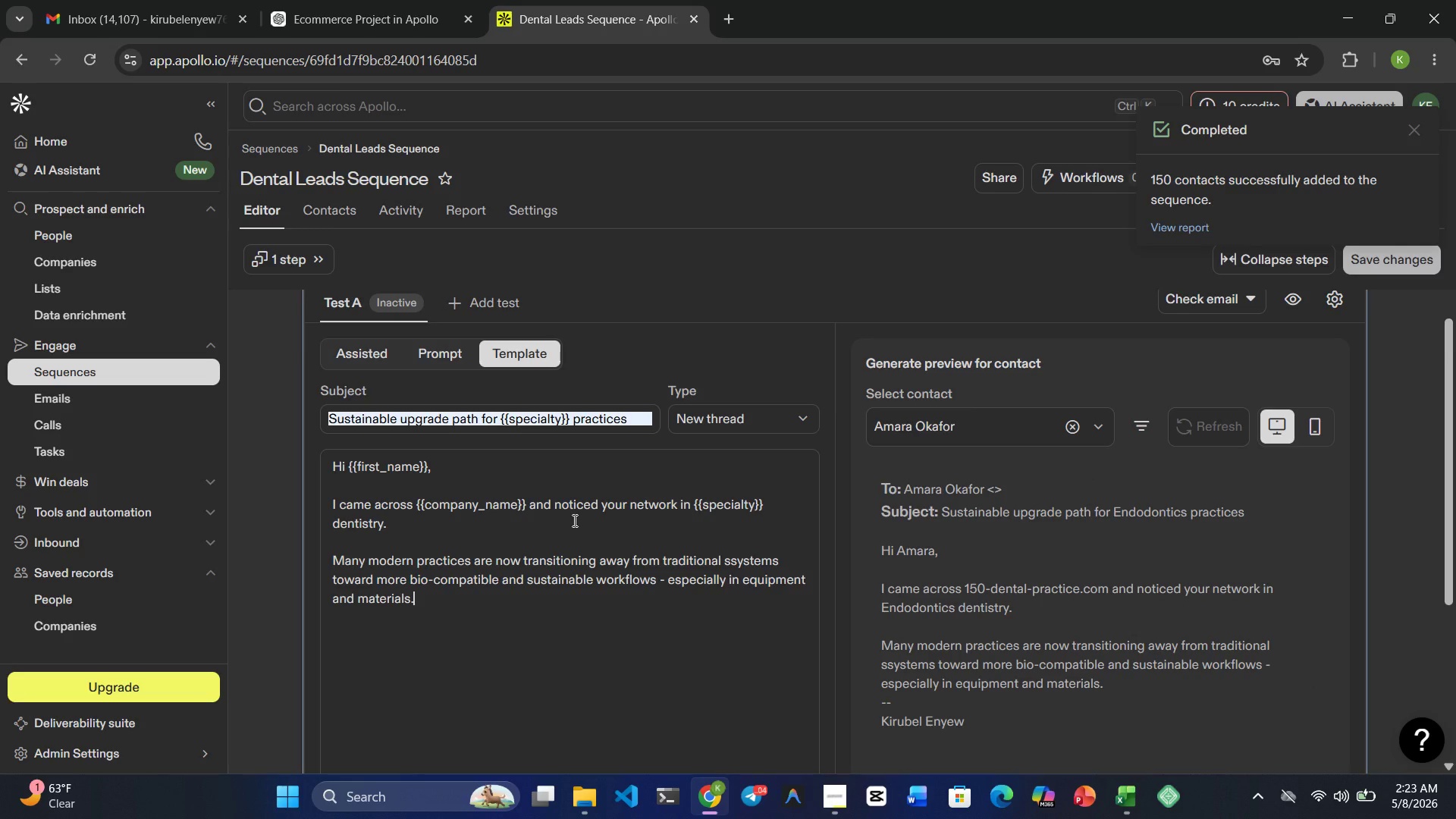 
wait(14.81)
 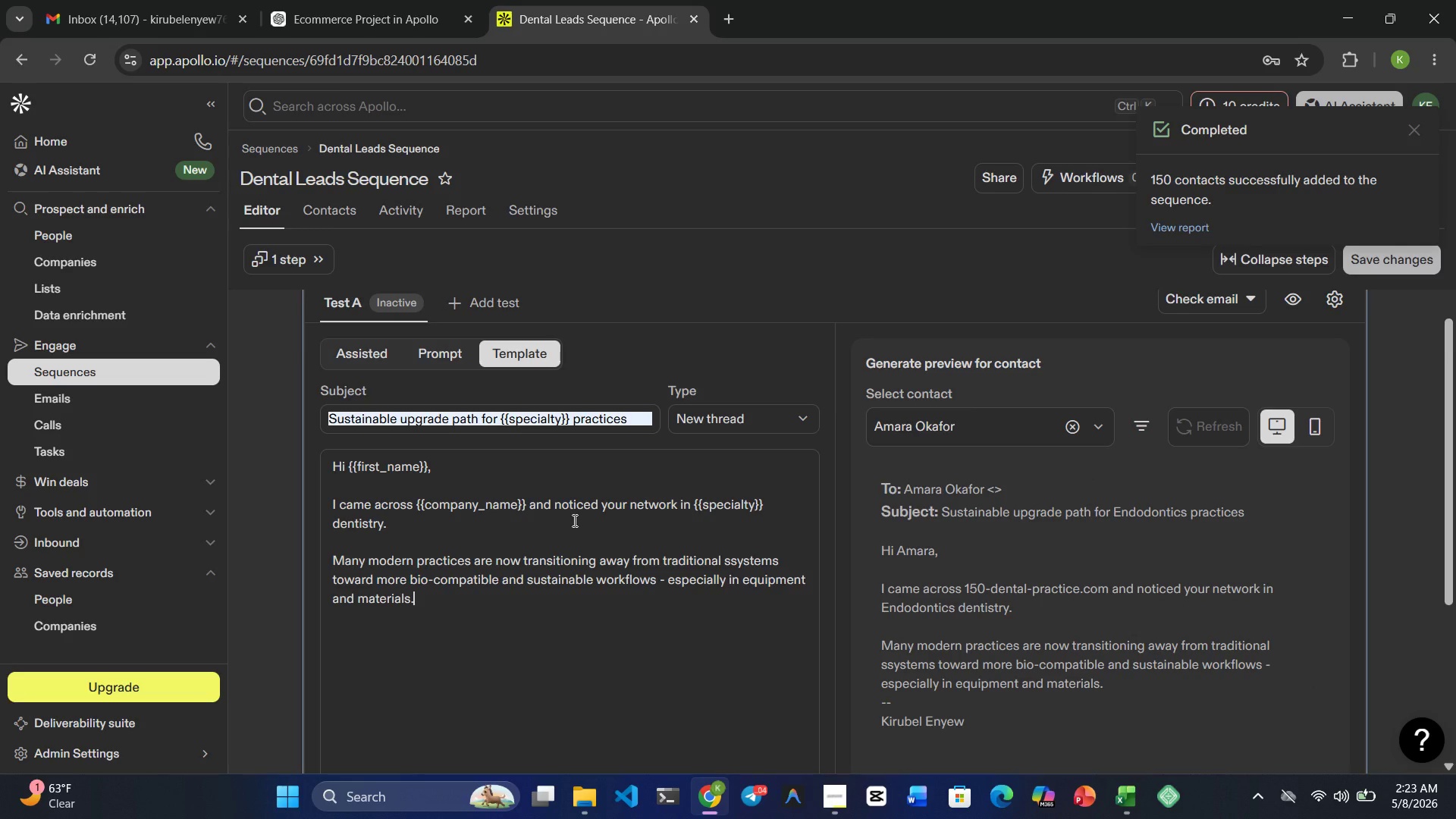 
key(Enter)
 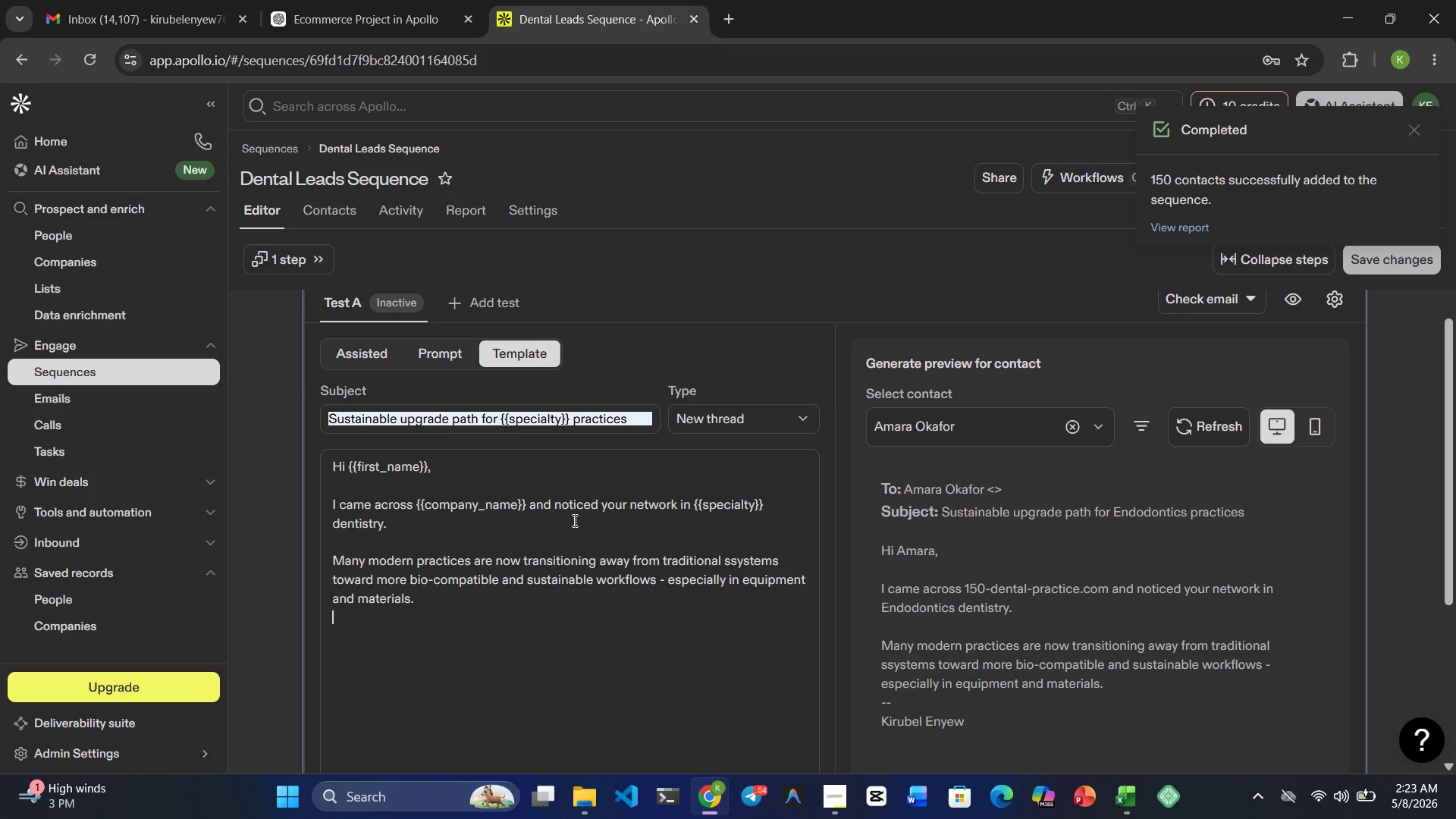 
key(Enter)
 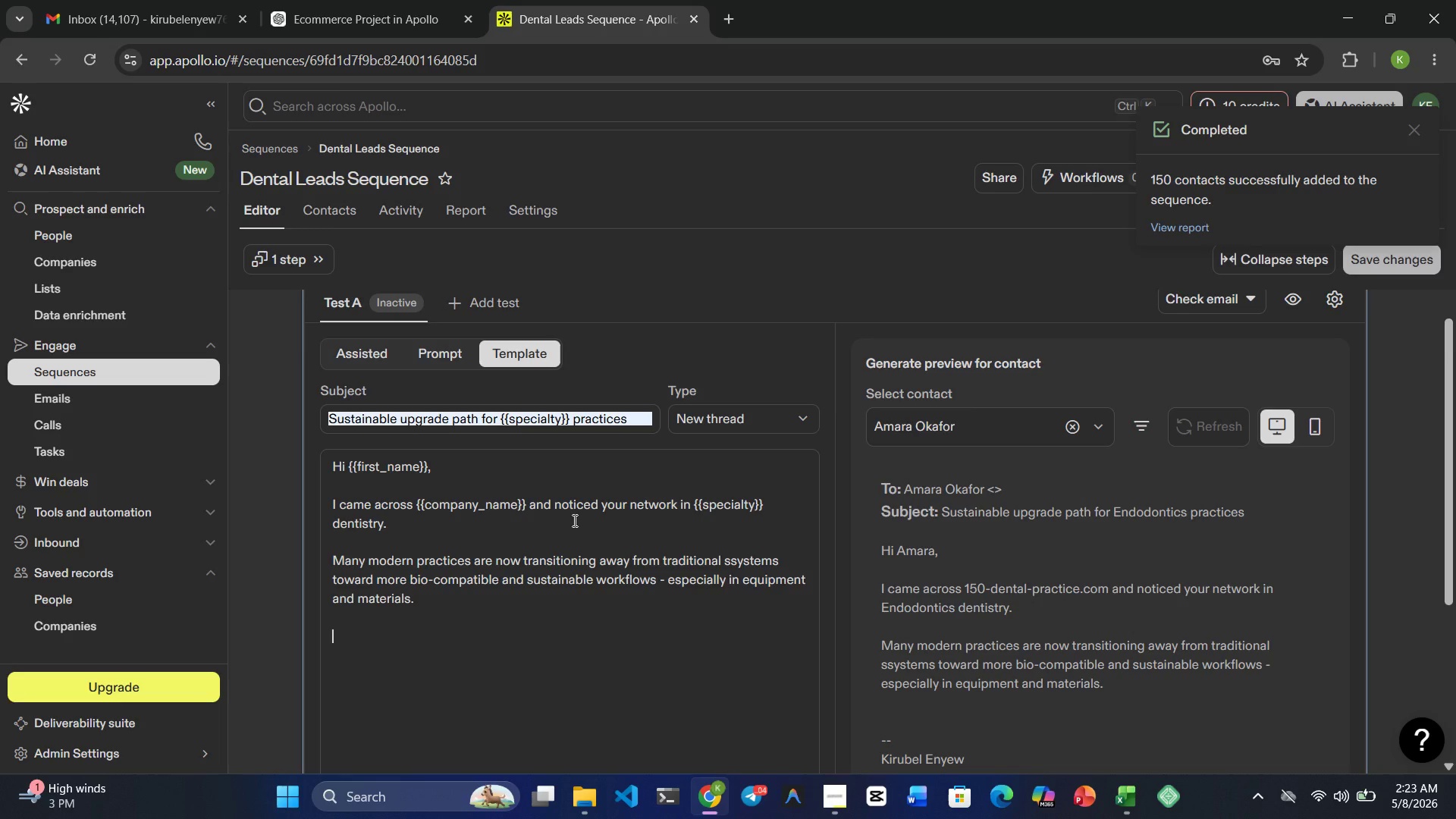 
wait(7.66)
 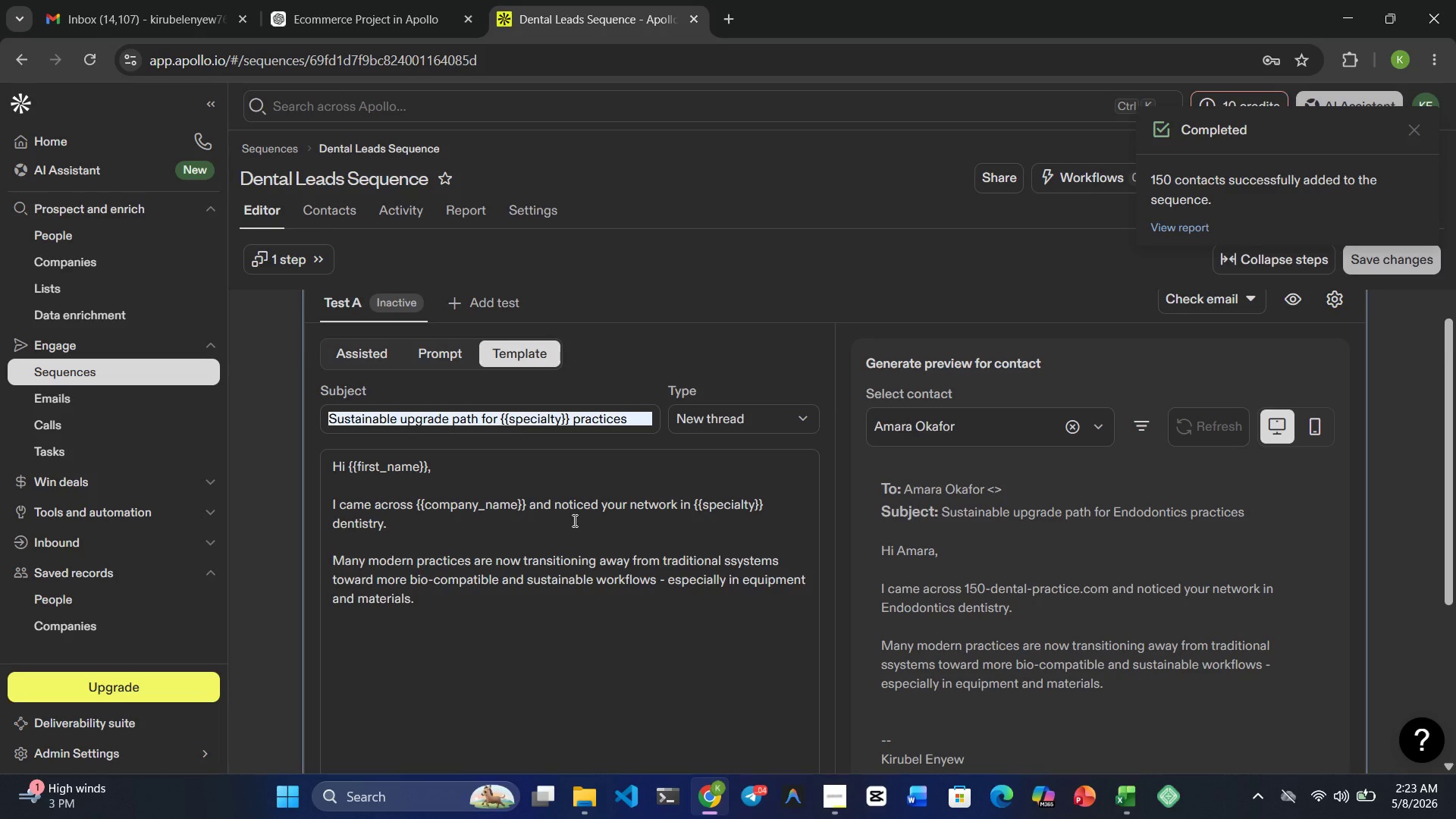 
type(We recently helped clic)
key(Backspace)
type(nics )
 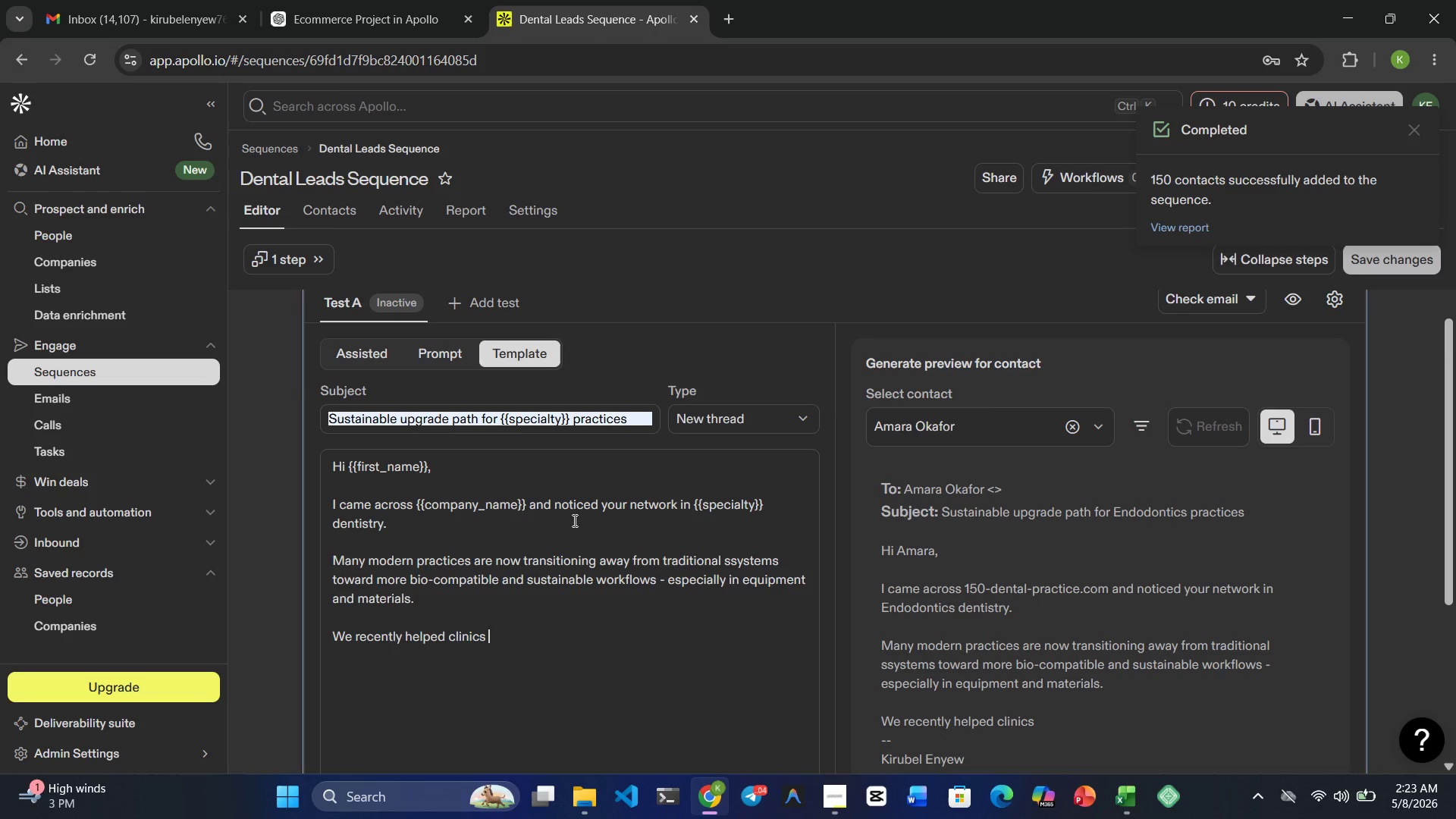 
wait(5.75)
 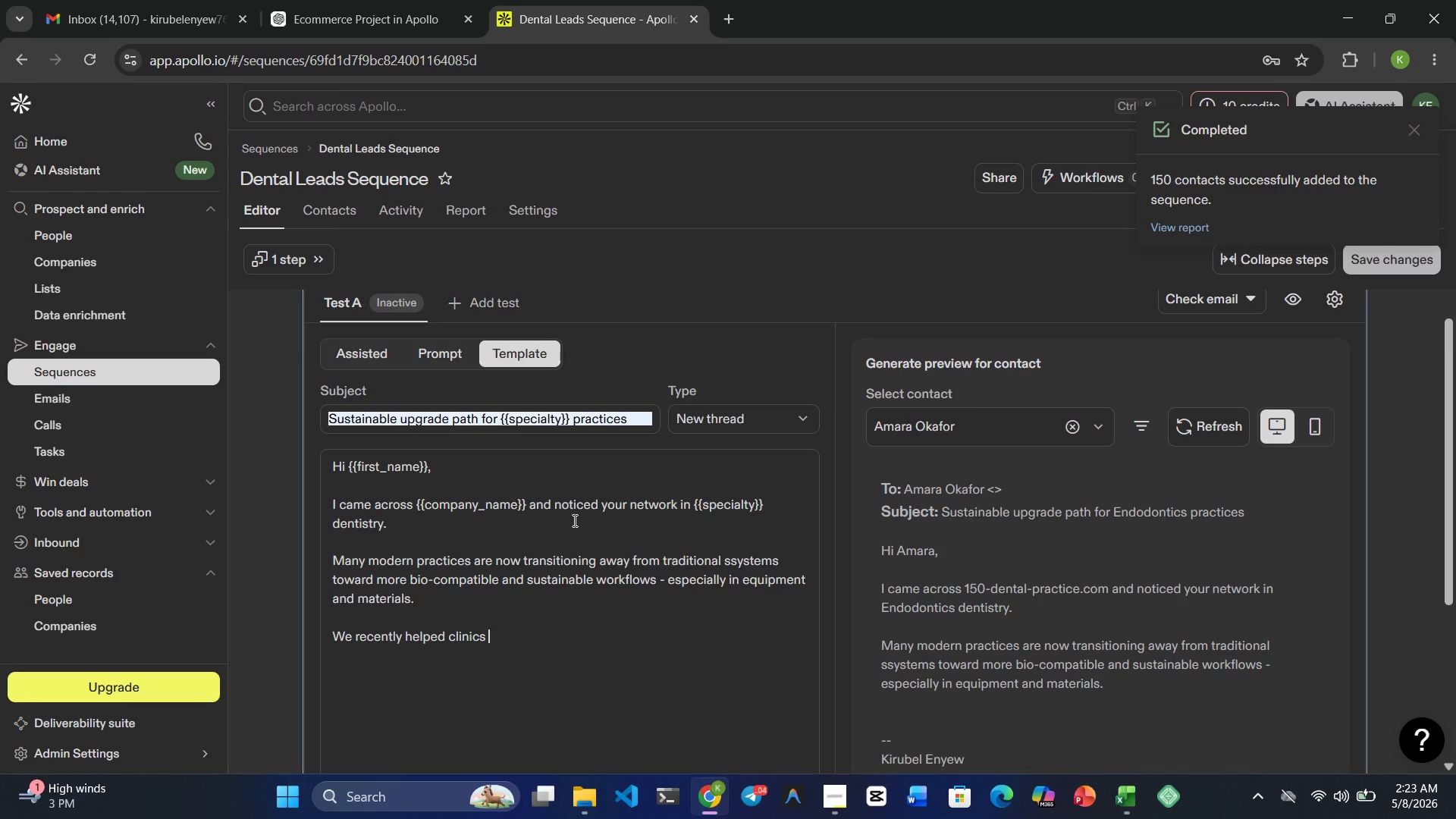 
type(similar to yours )
 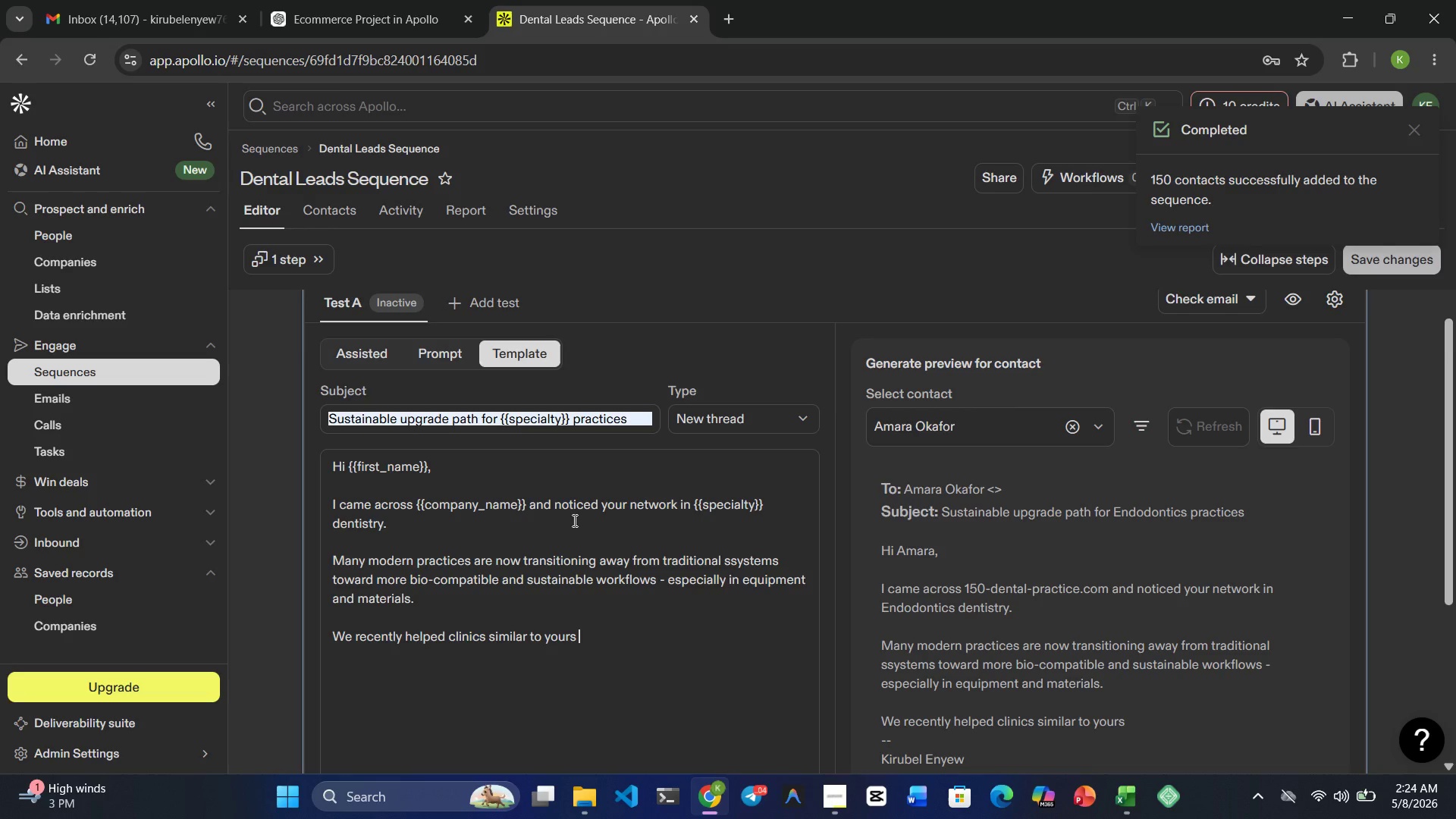 
type(reduce operationsl)
key(Backspace)
key(Backspace)
type(al )
 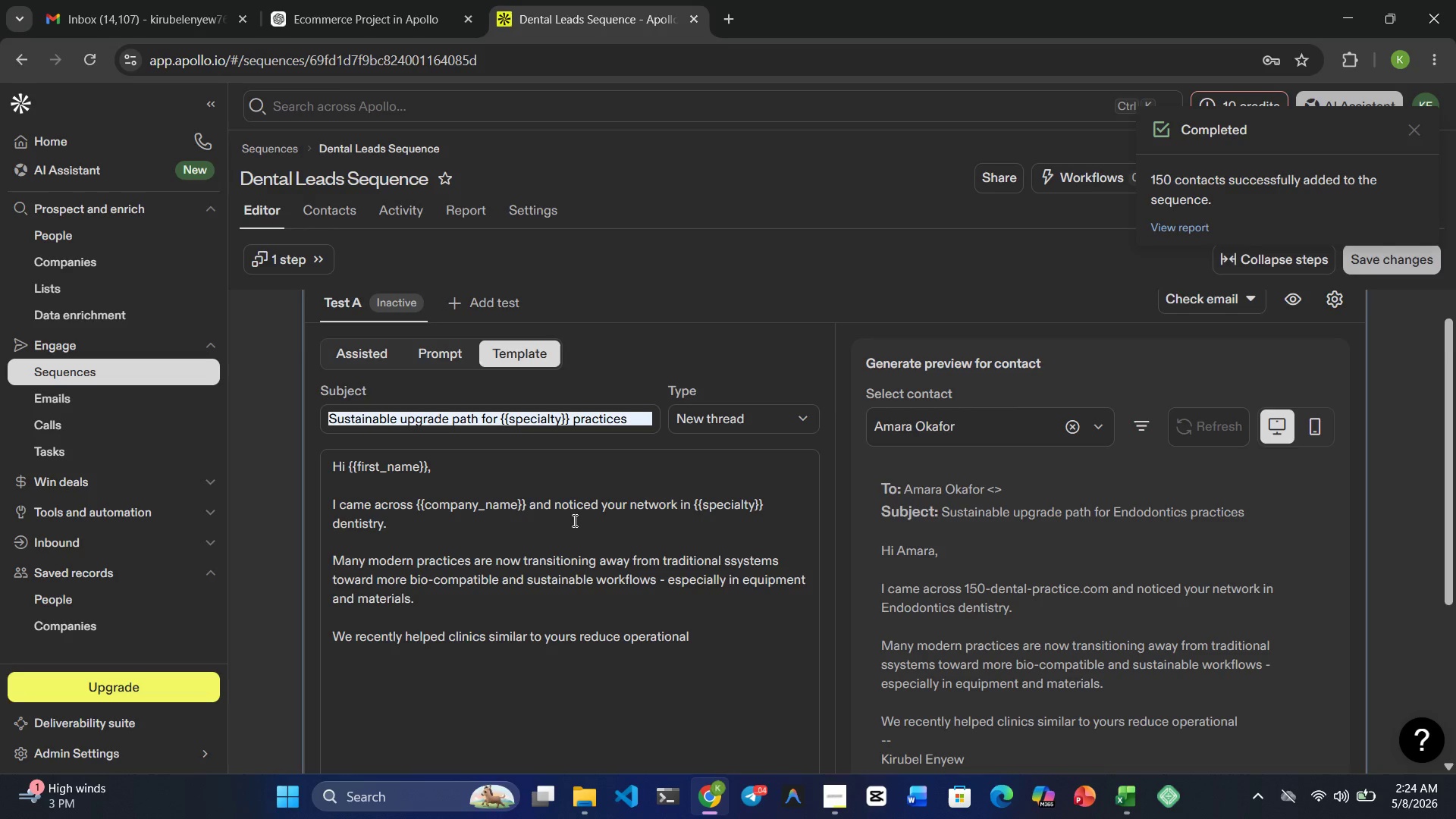 
type(inefficiencies while )
 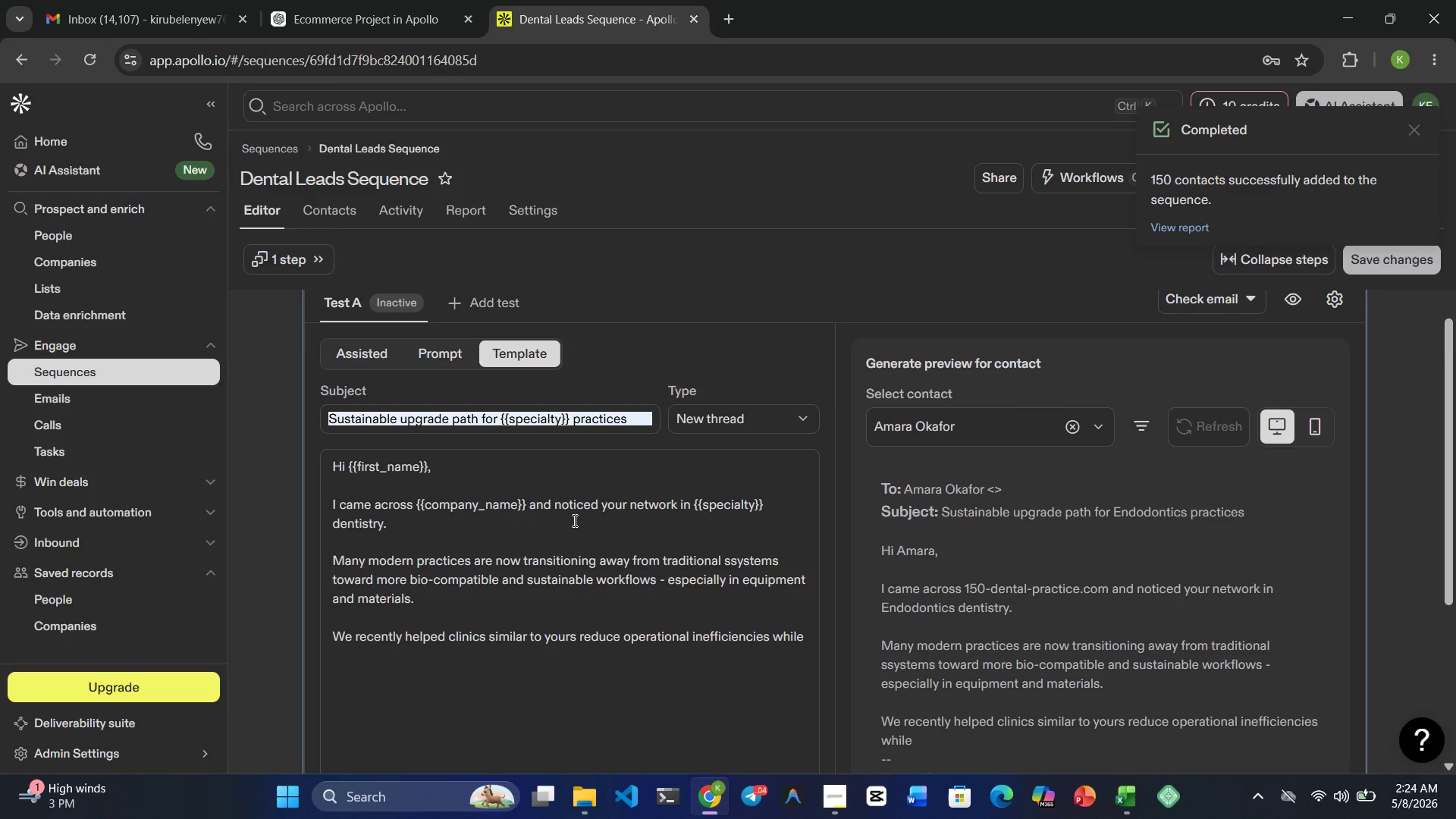 
wait(7.91)
 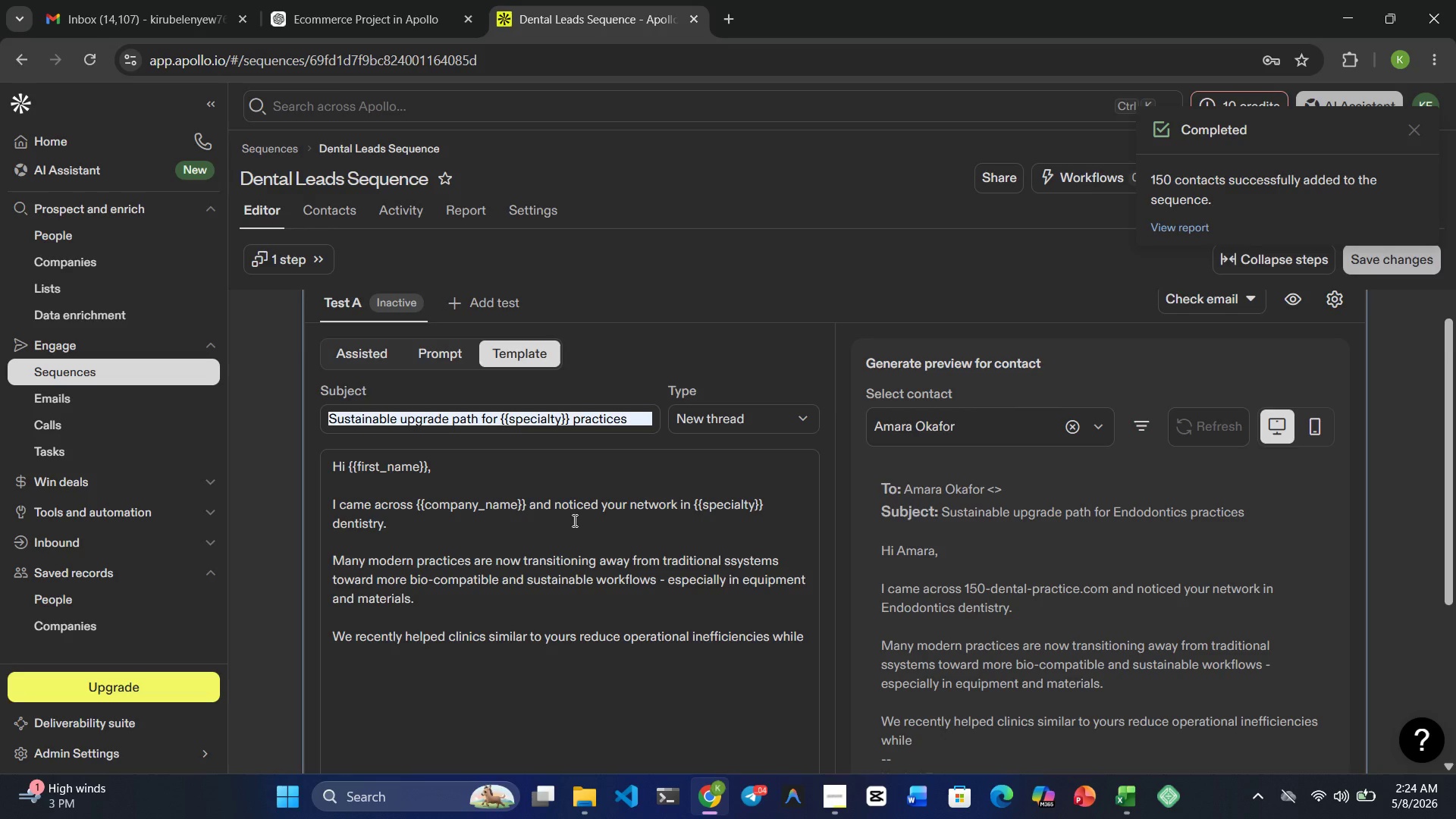 
type(improving patient safety)
 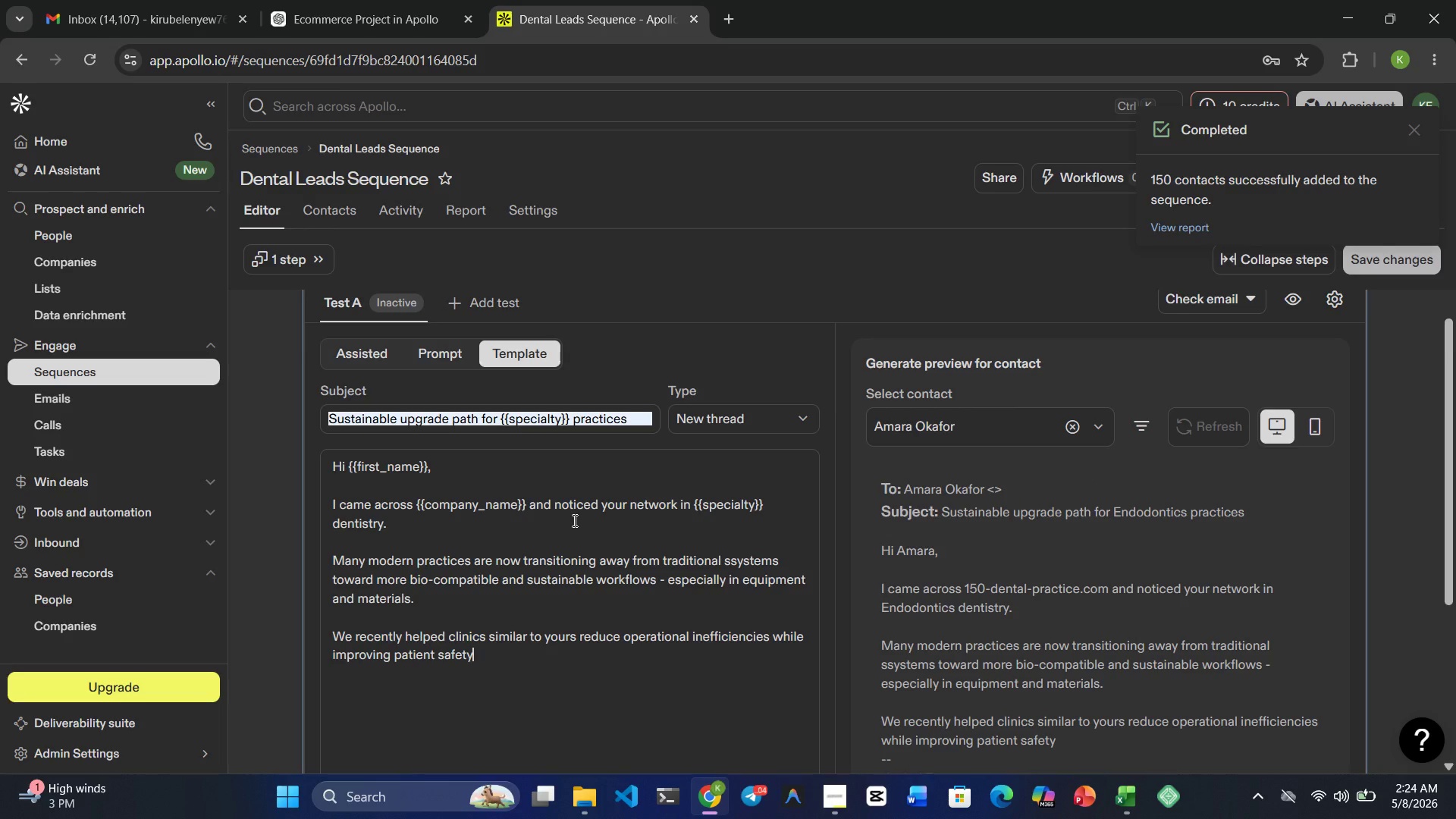 
key(Space)
 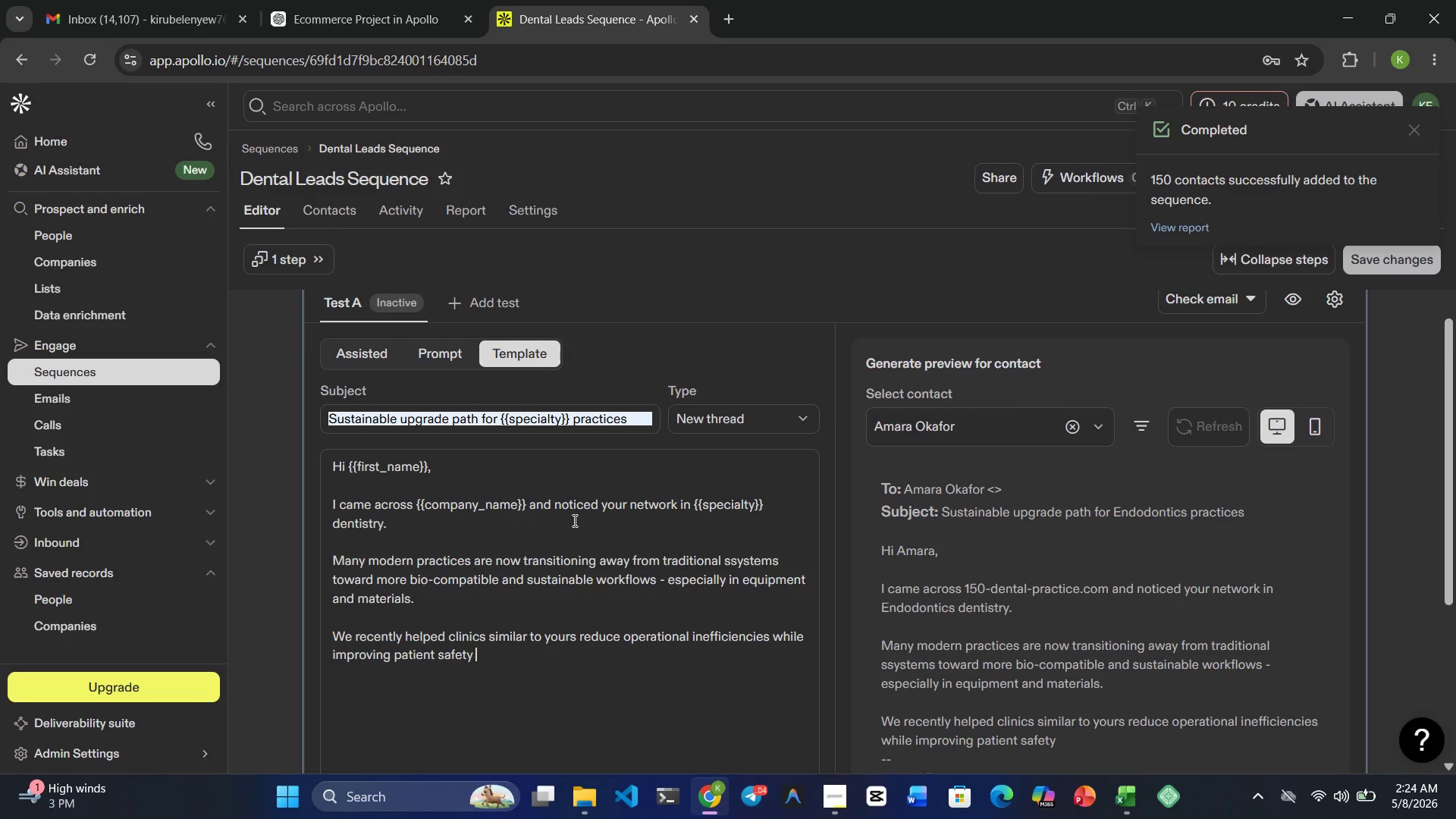 
wait(5.7)
 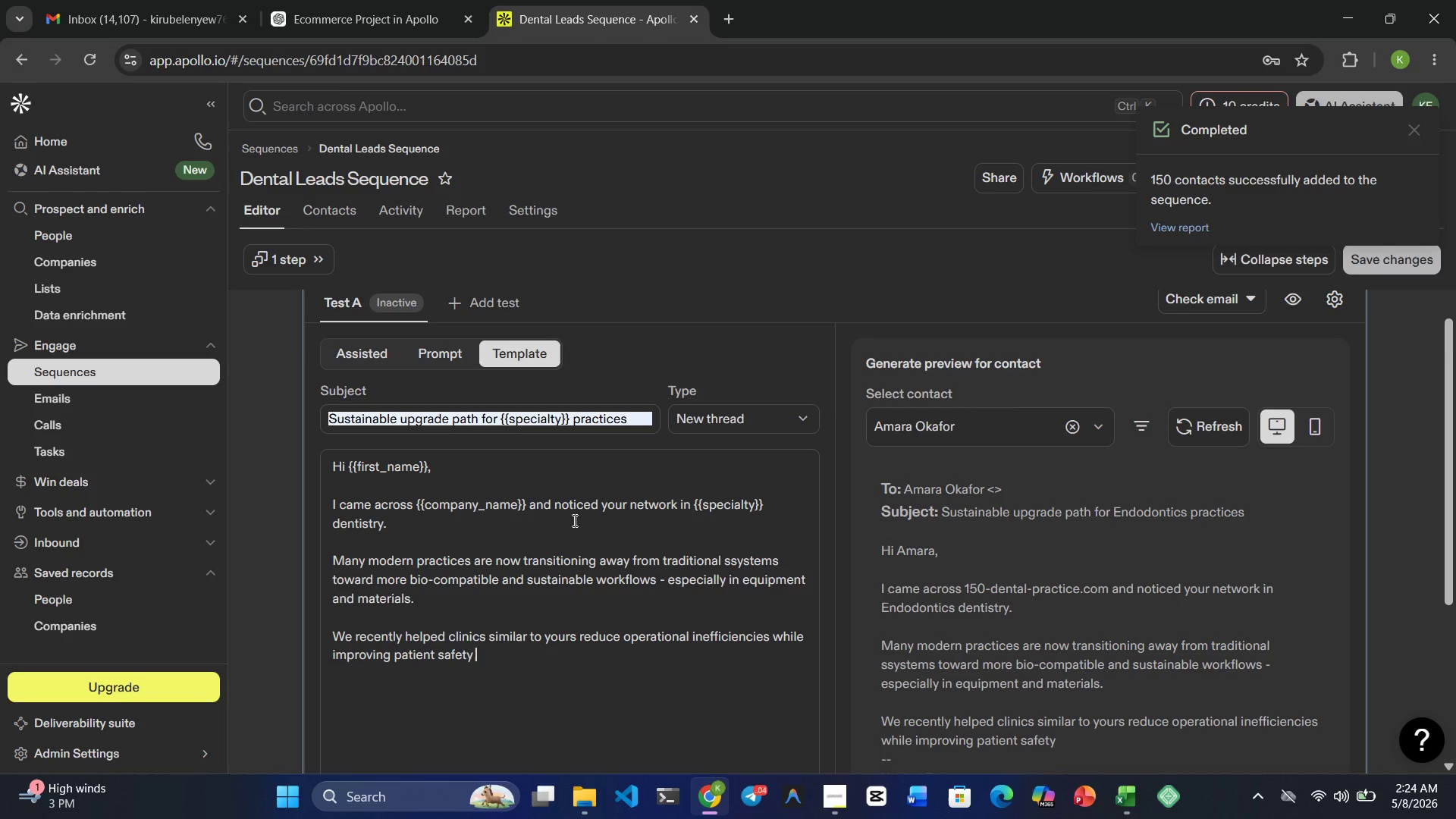 
type(through eco-friendly upgrades.)
 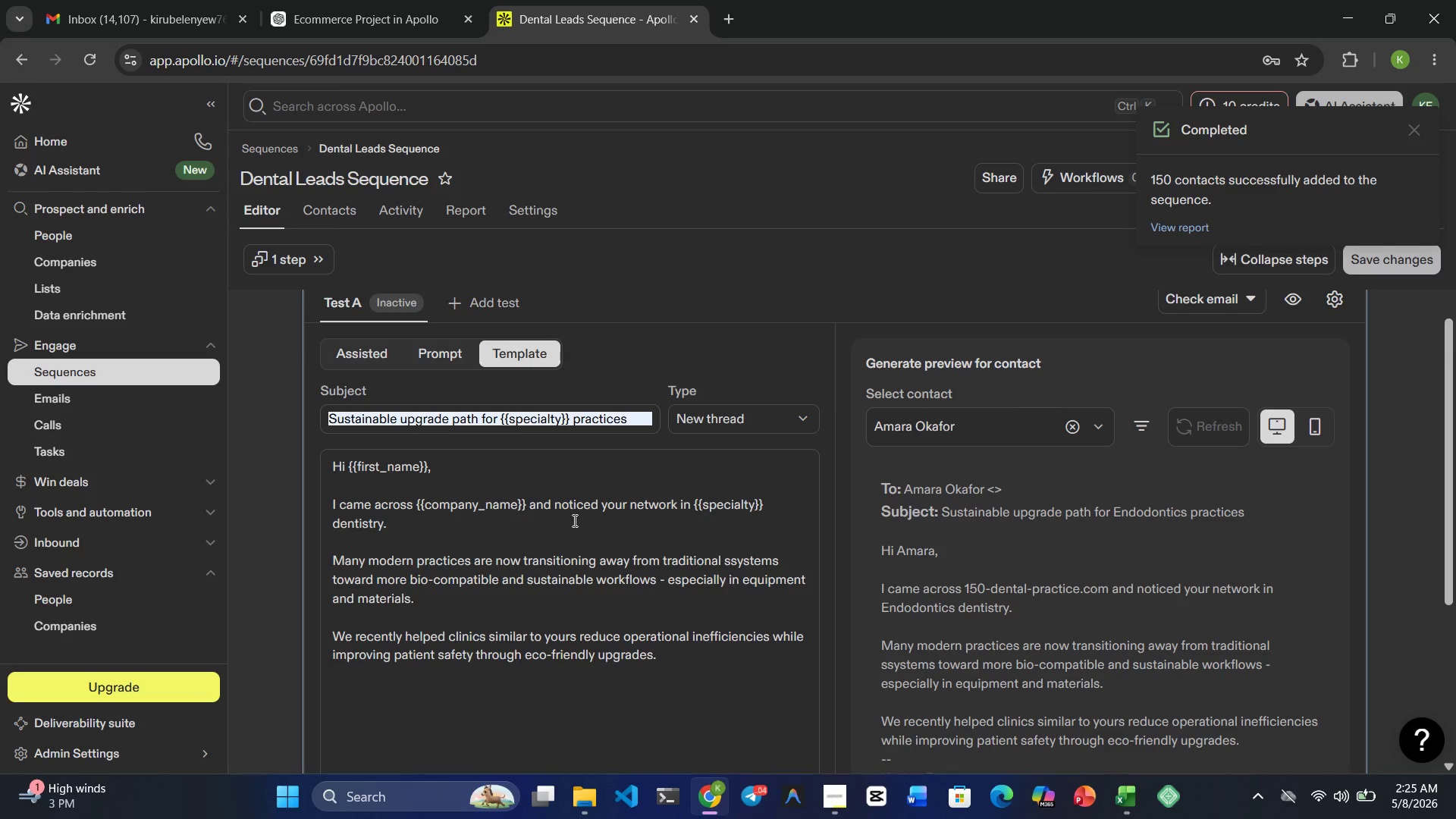 
wait(10.97)
 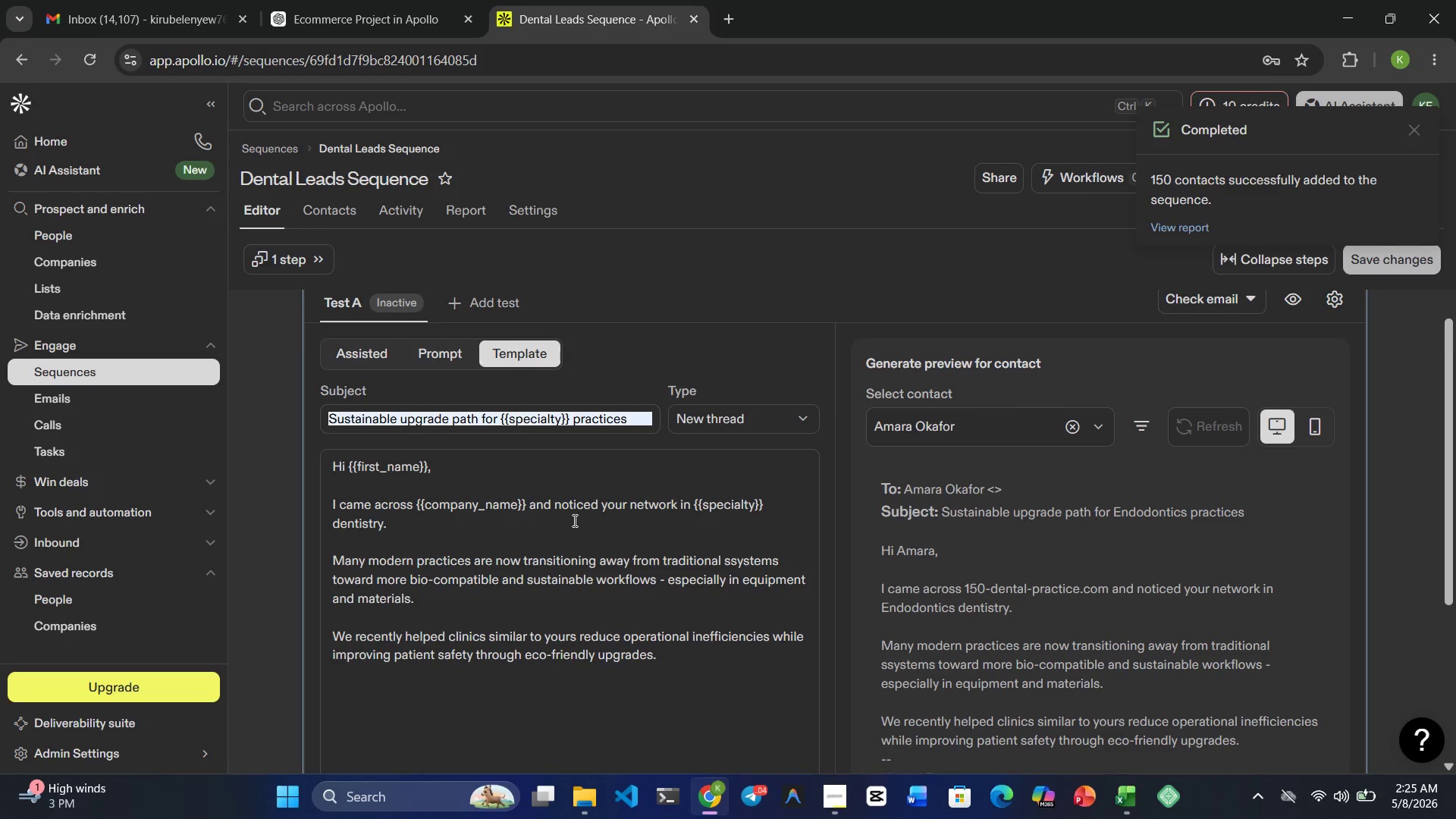 
key(Enter)
 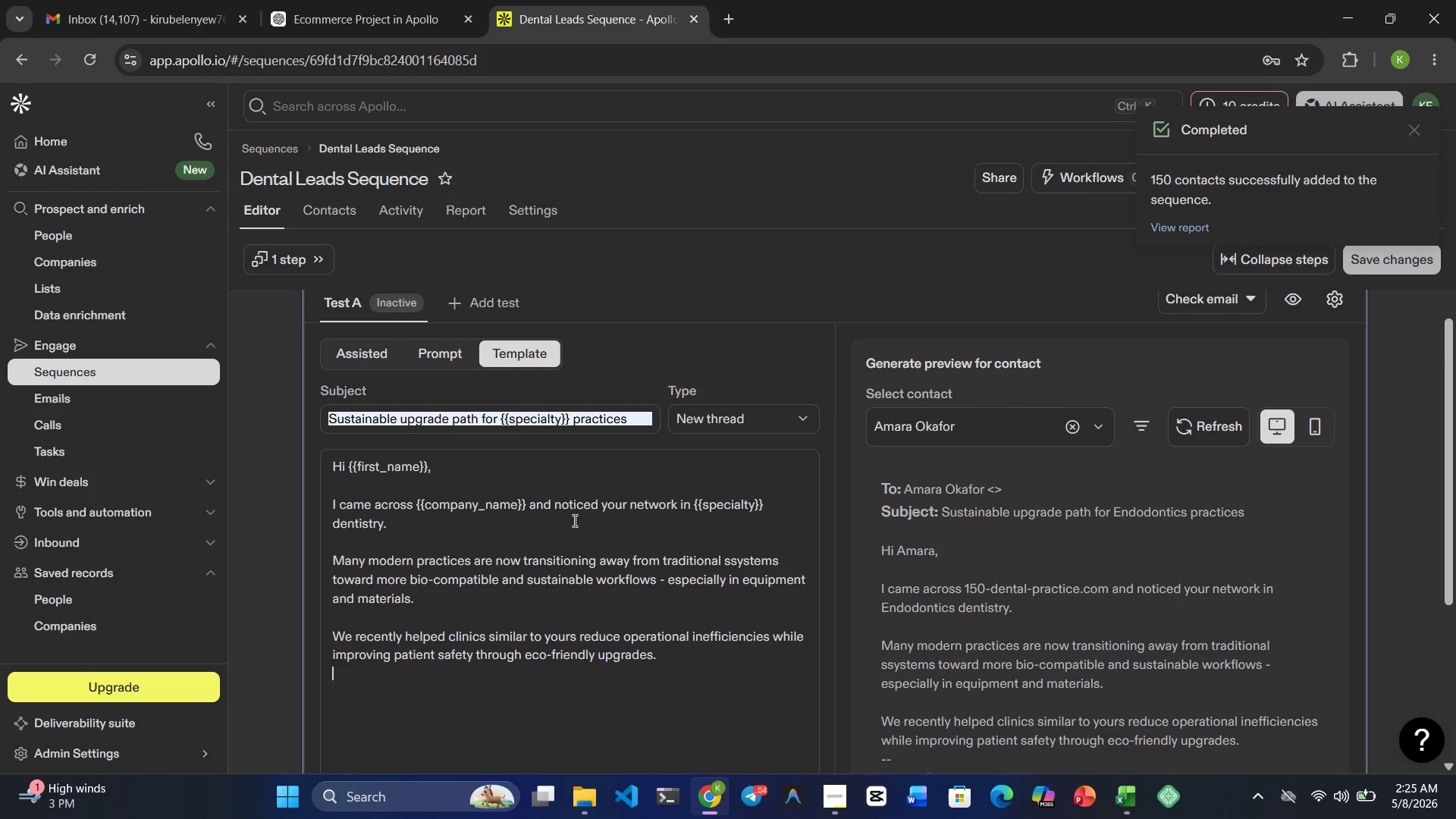 
key(Enter)
 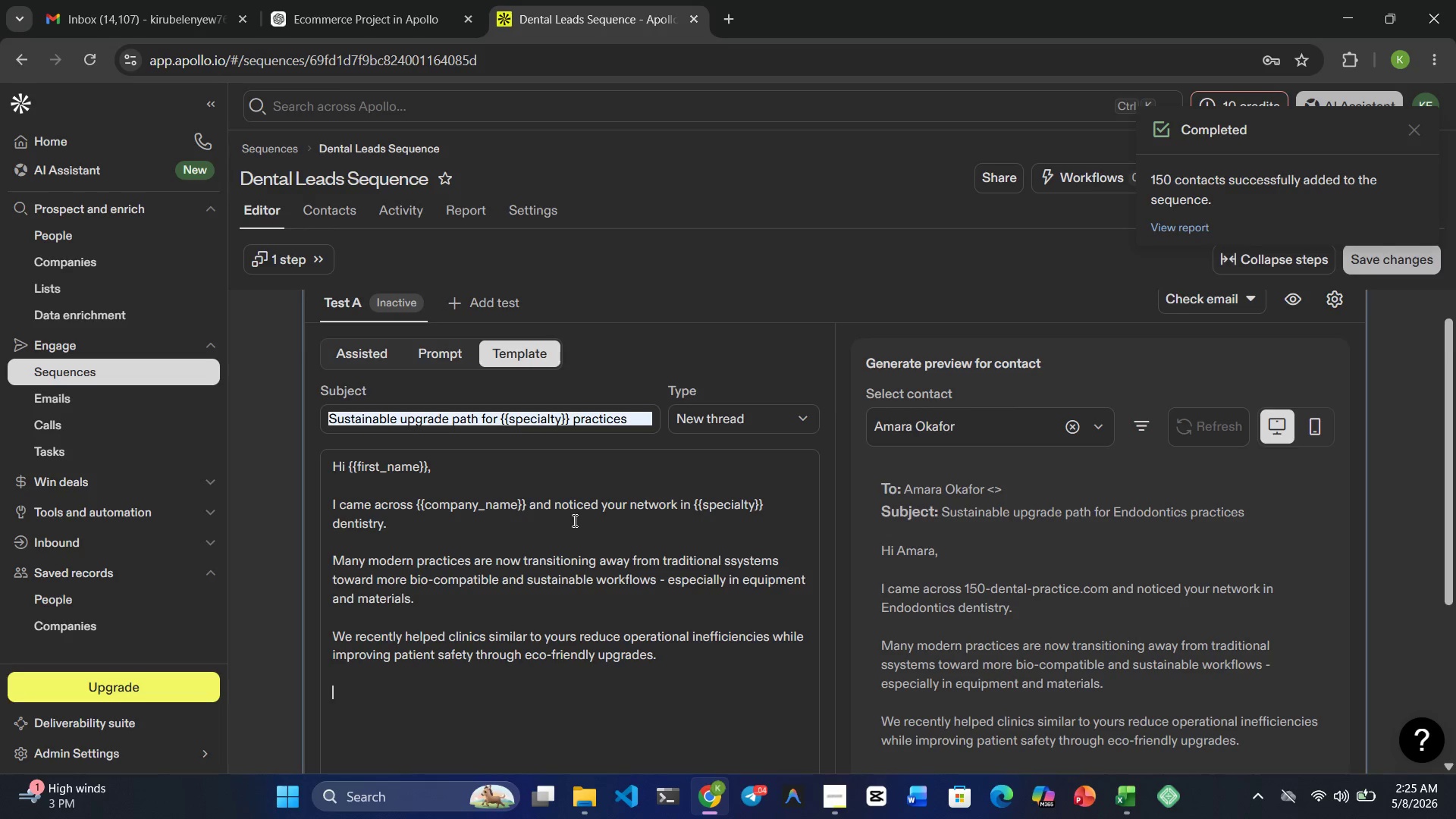 
type(If helpful, O )
key(Backspace)
key(Backspace)
type(I can share a quick overview )
 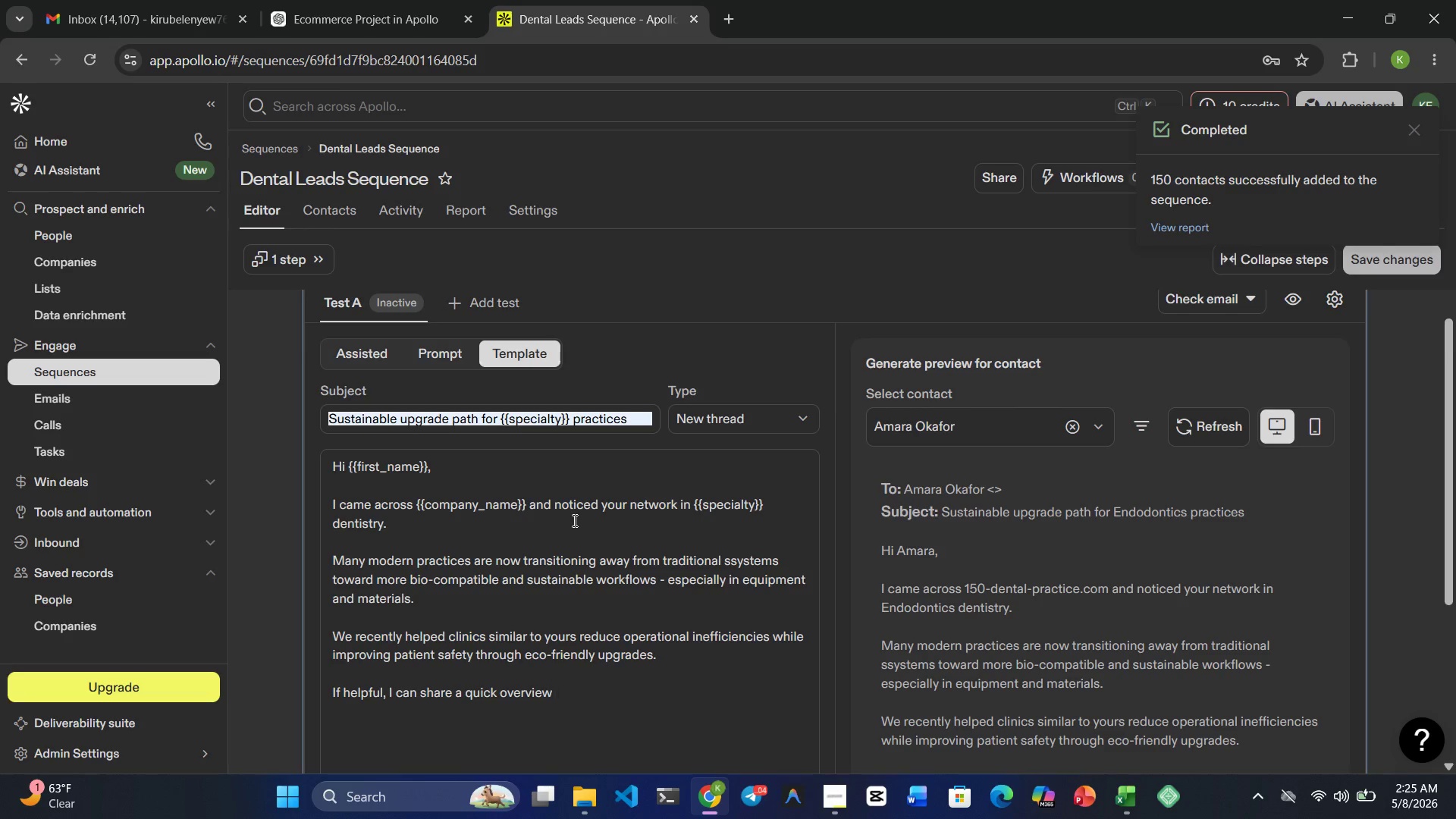 
type(tailored to }})
 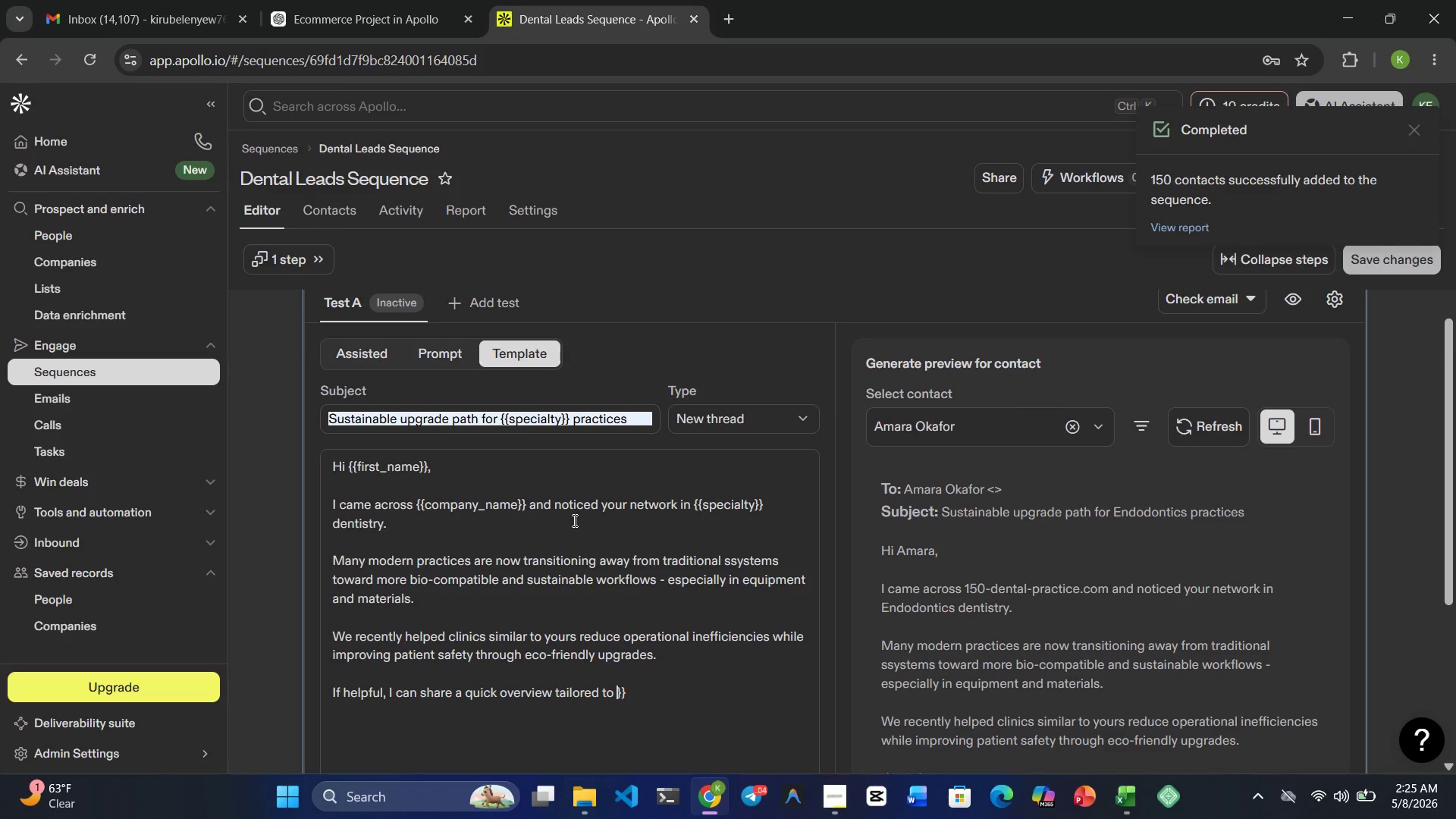 
 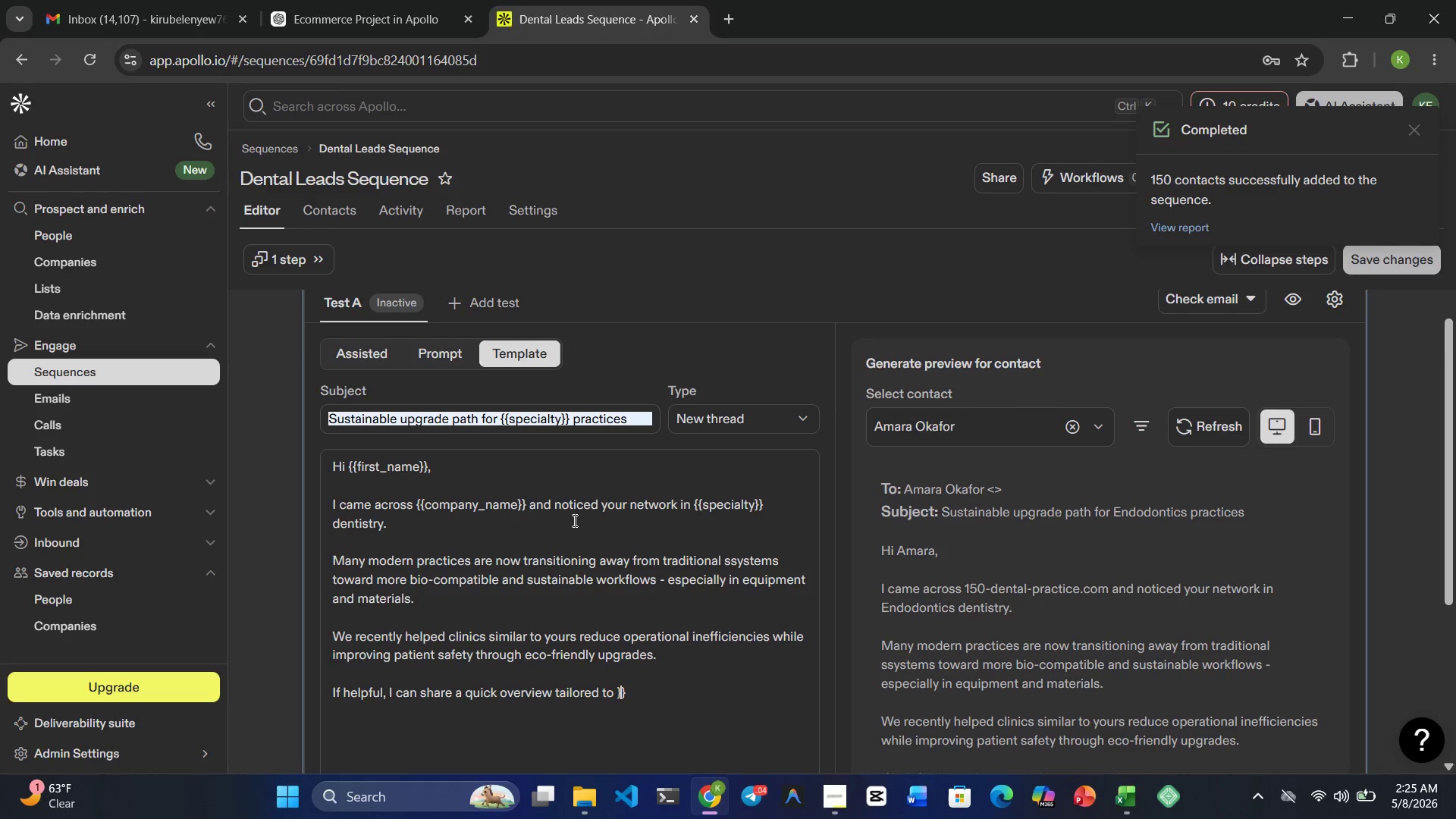 
key(ArrowLeft)
 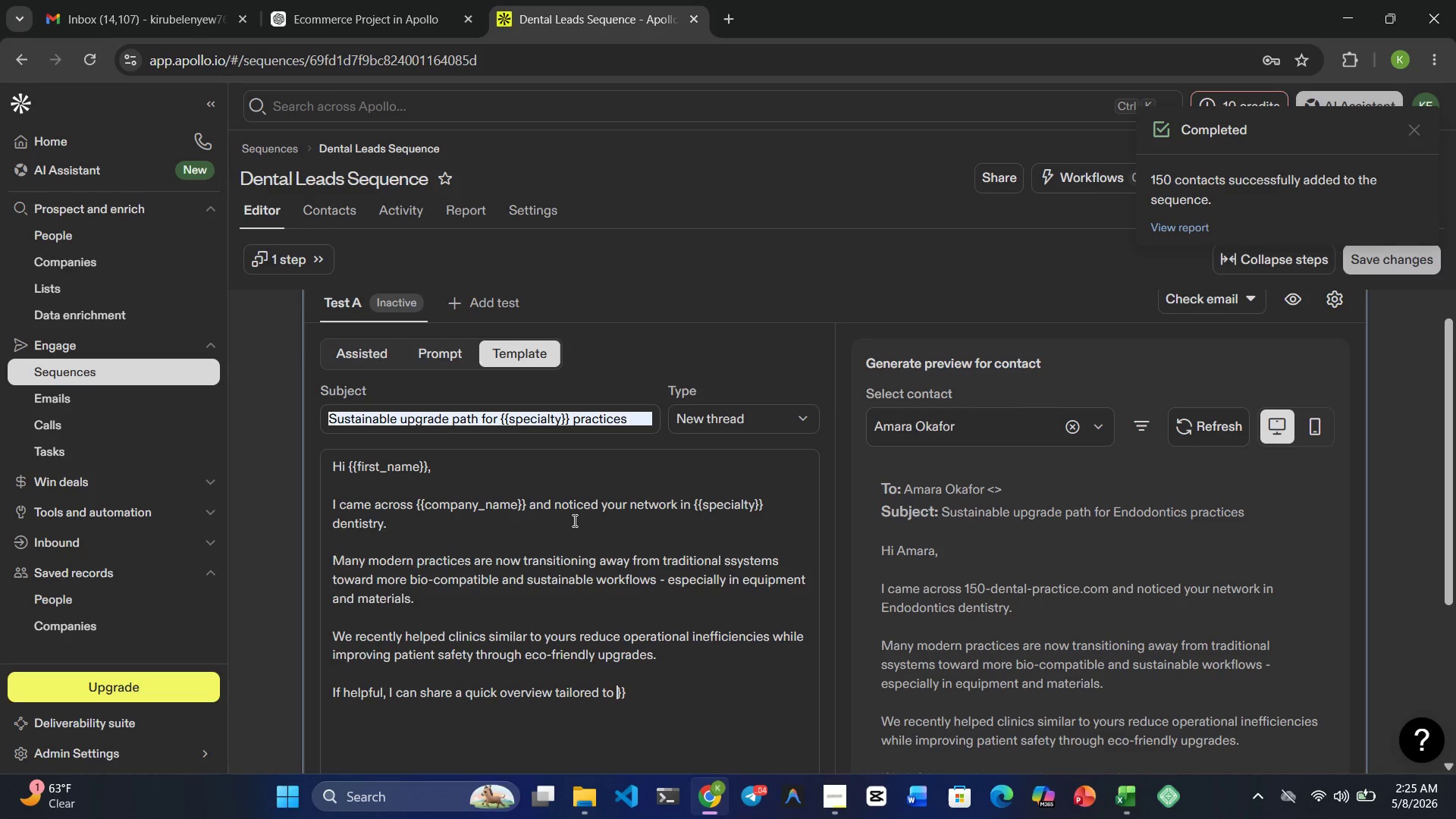 
key(ArrowLeft)
 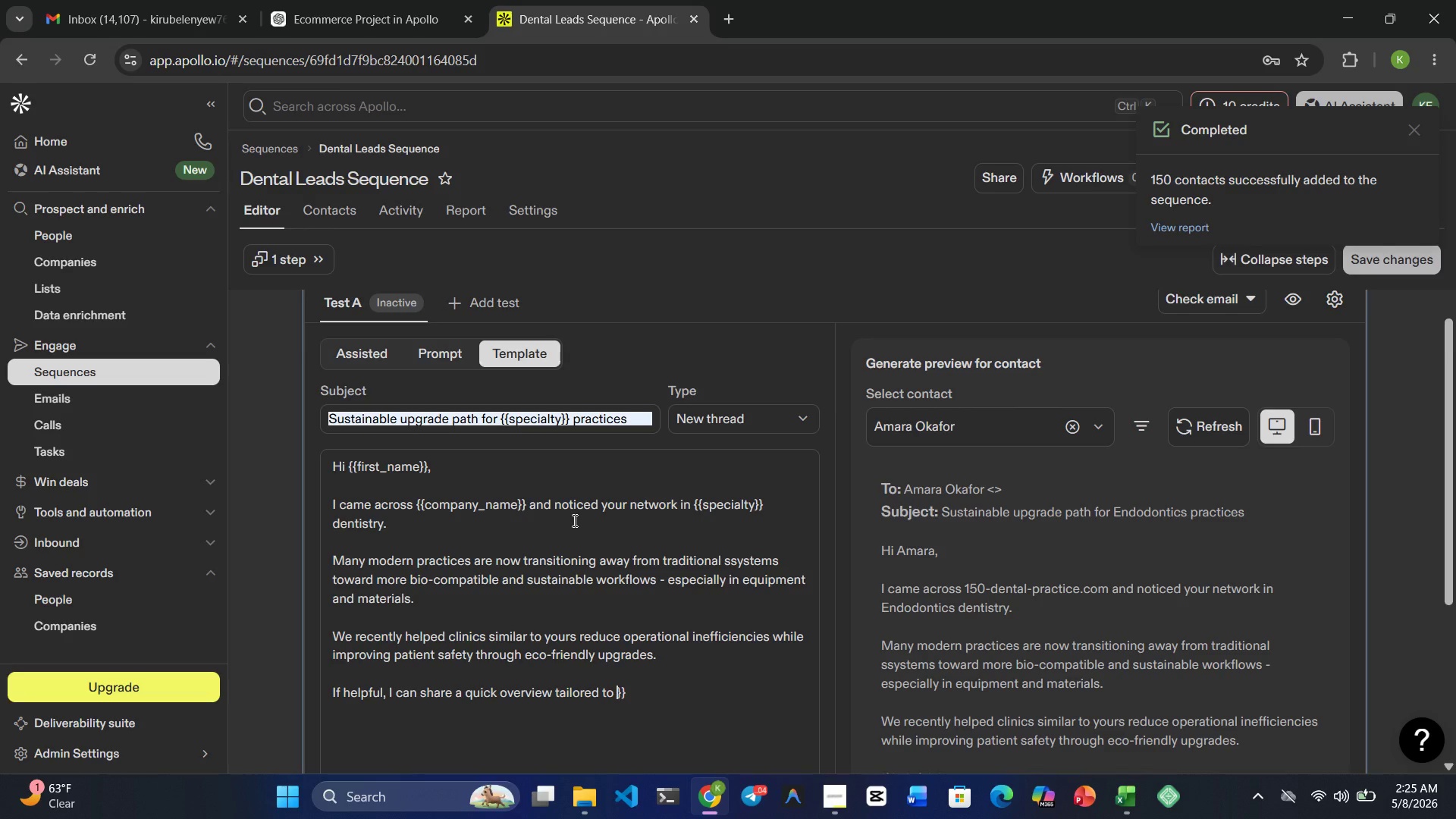 
type({{speciality)
 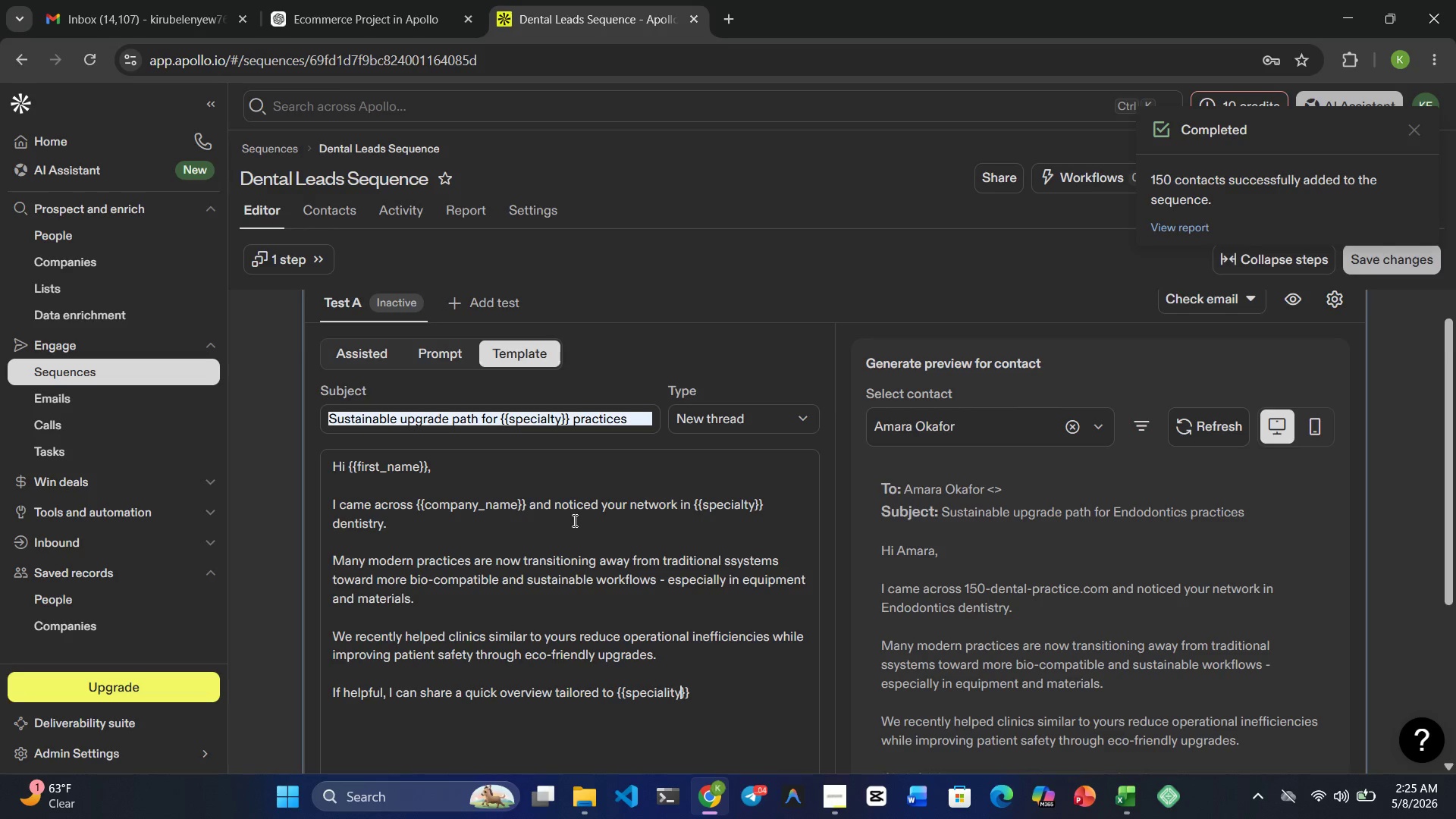 
key(ArrowLeft)
 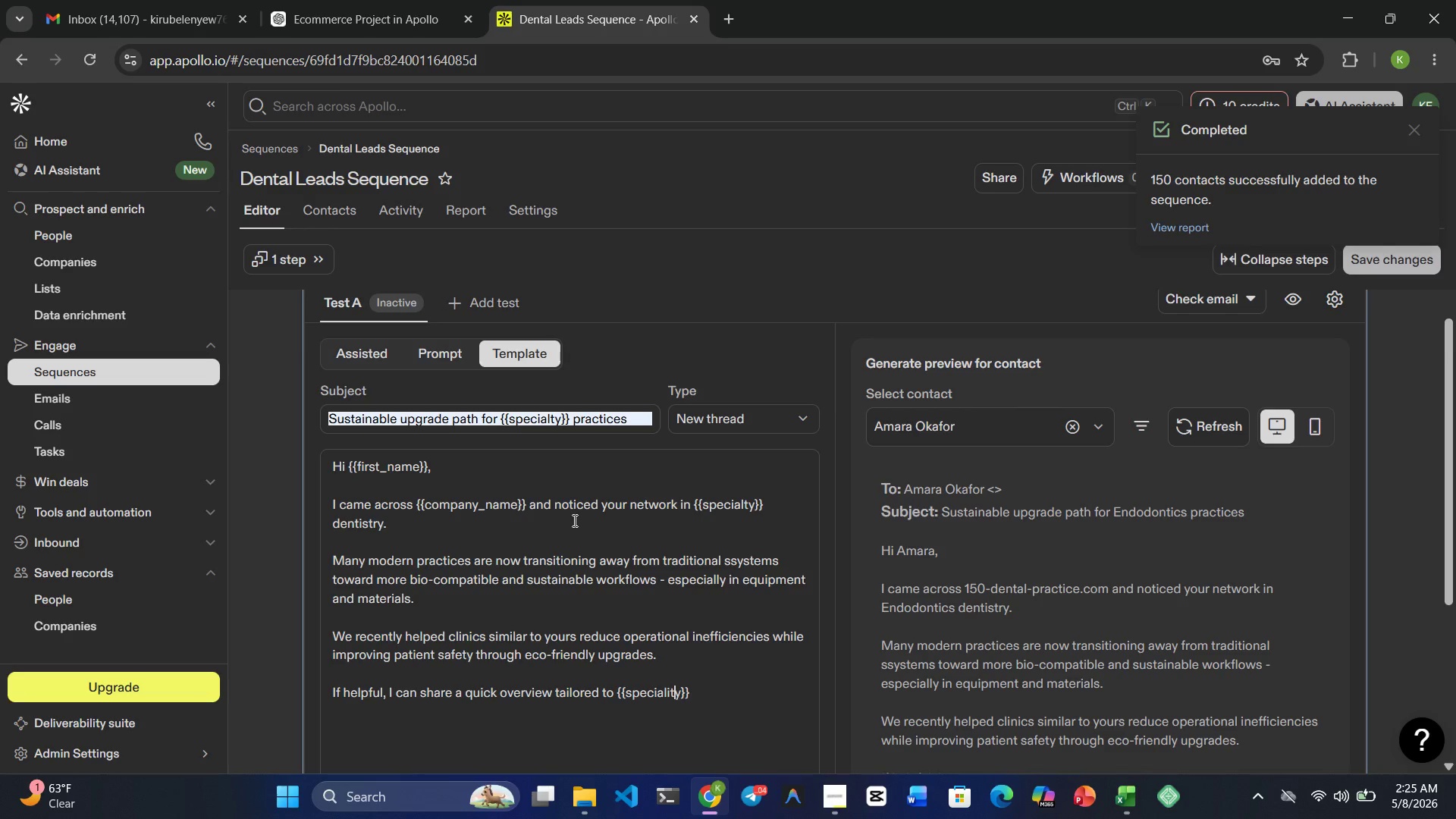 
key(ArrowLeft)
 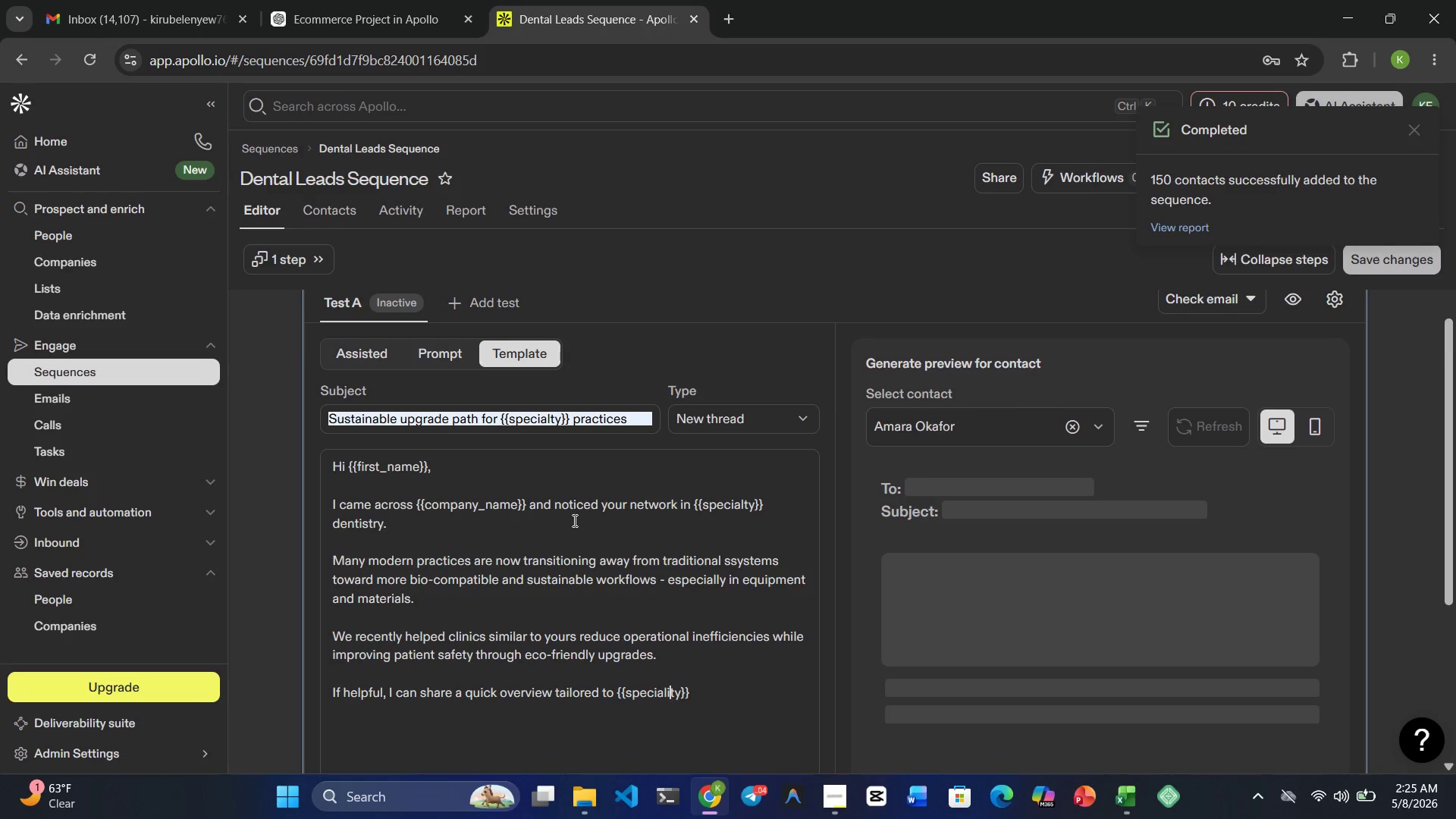 
key(Backspace)
 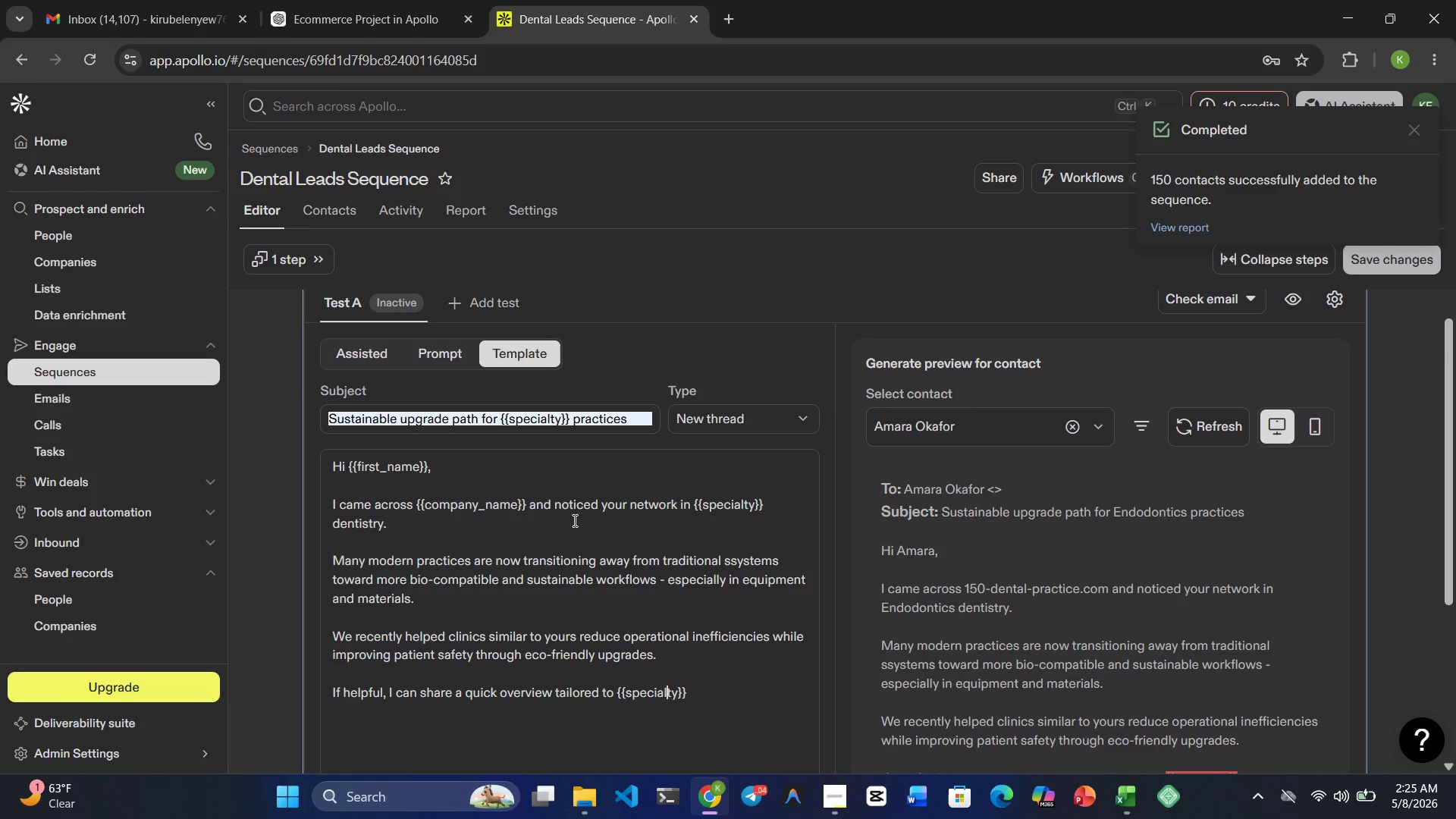 
key(ArrowRight)
 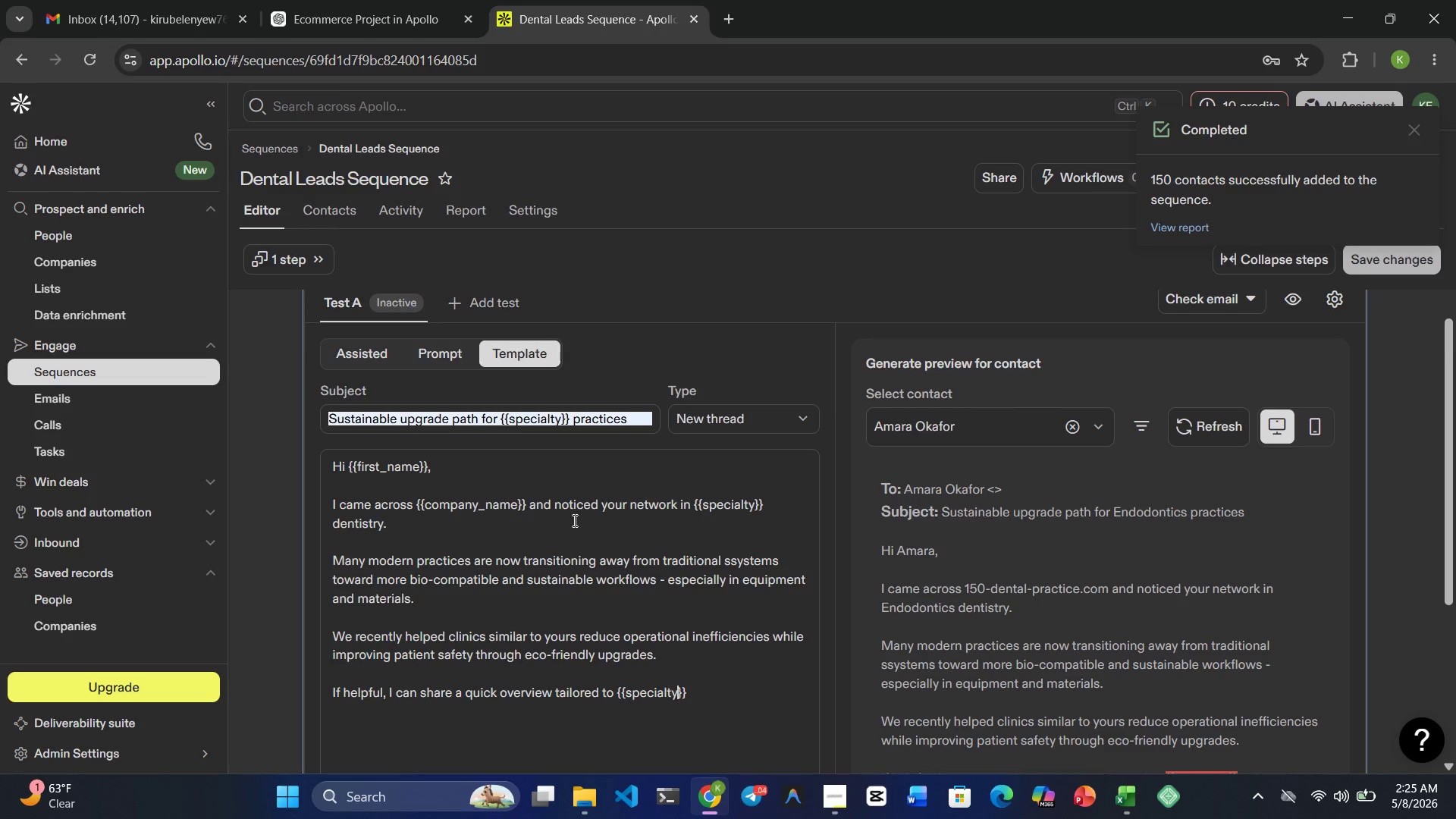 
key(ArrowRight)
 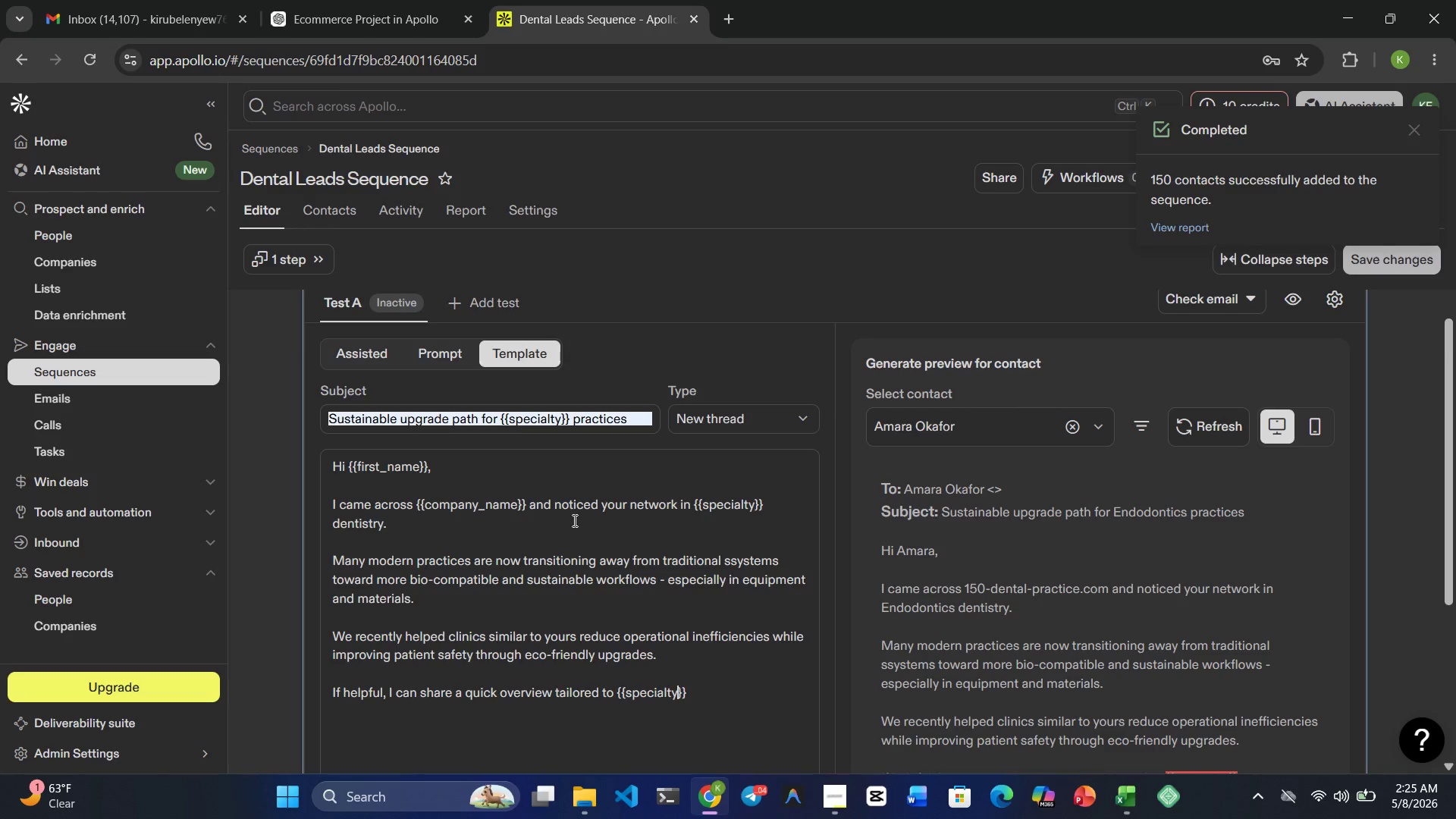 
key(ArrowRight)
 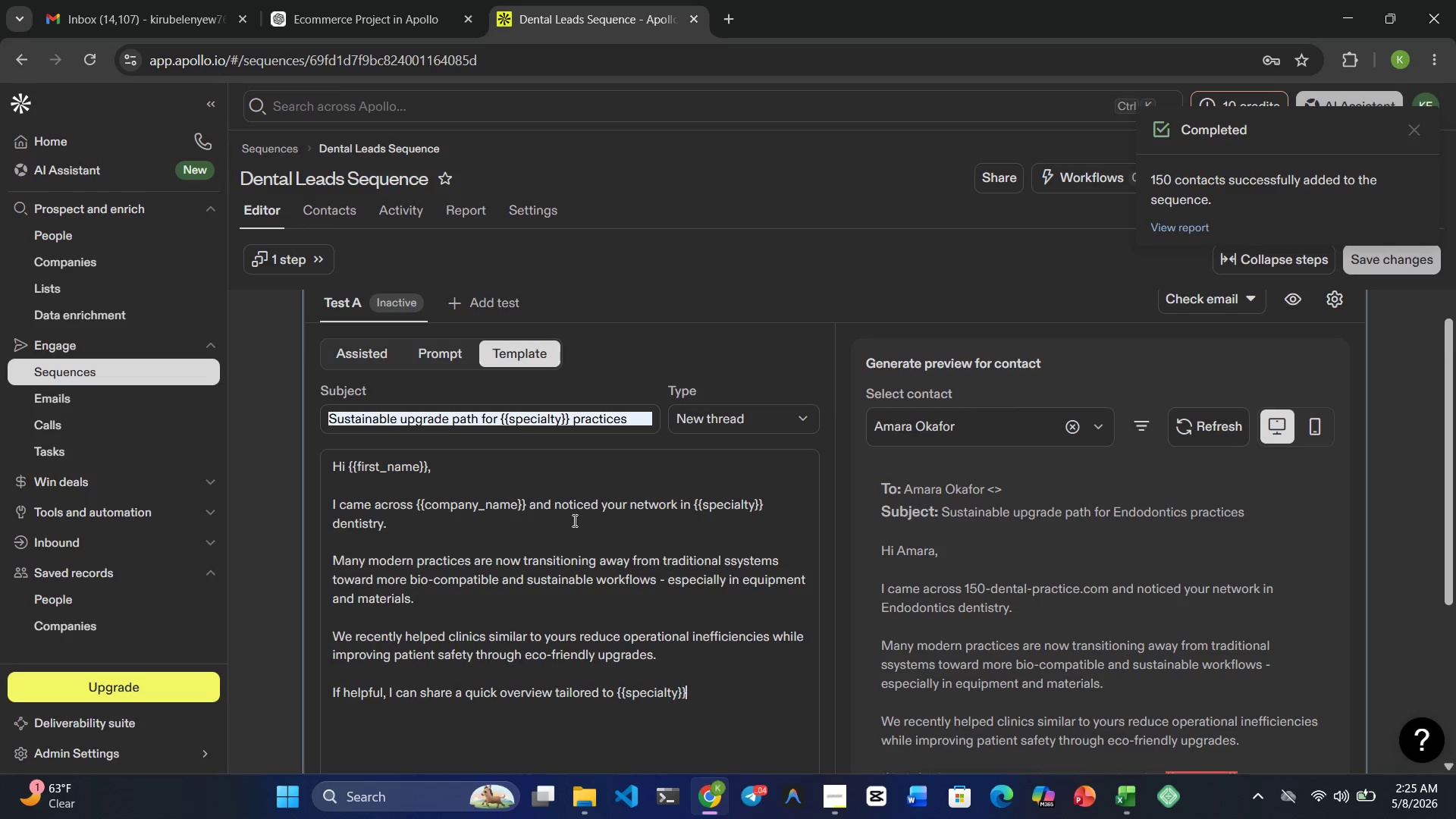 
key(ArrowRight)
 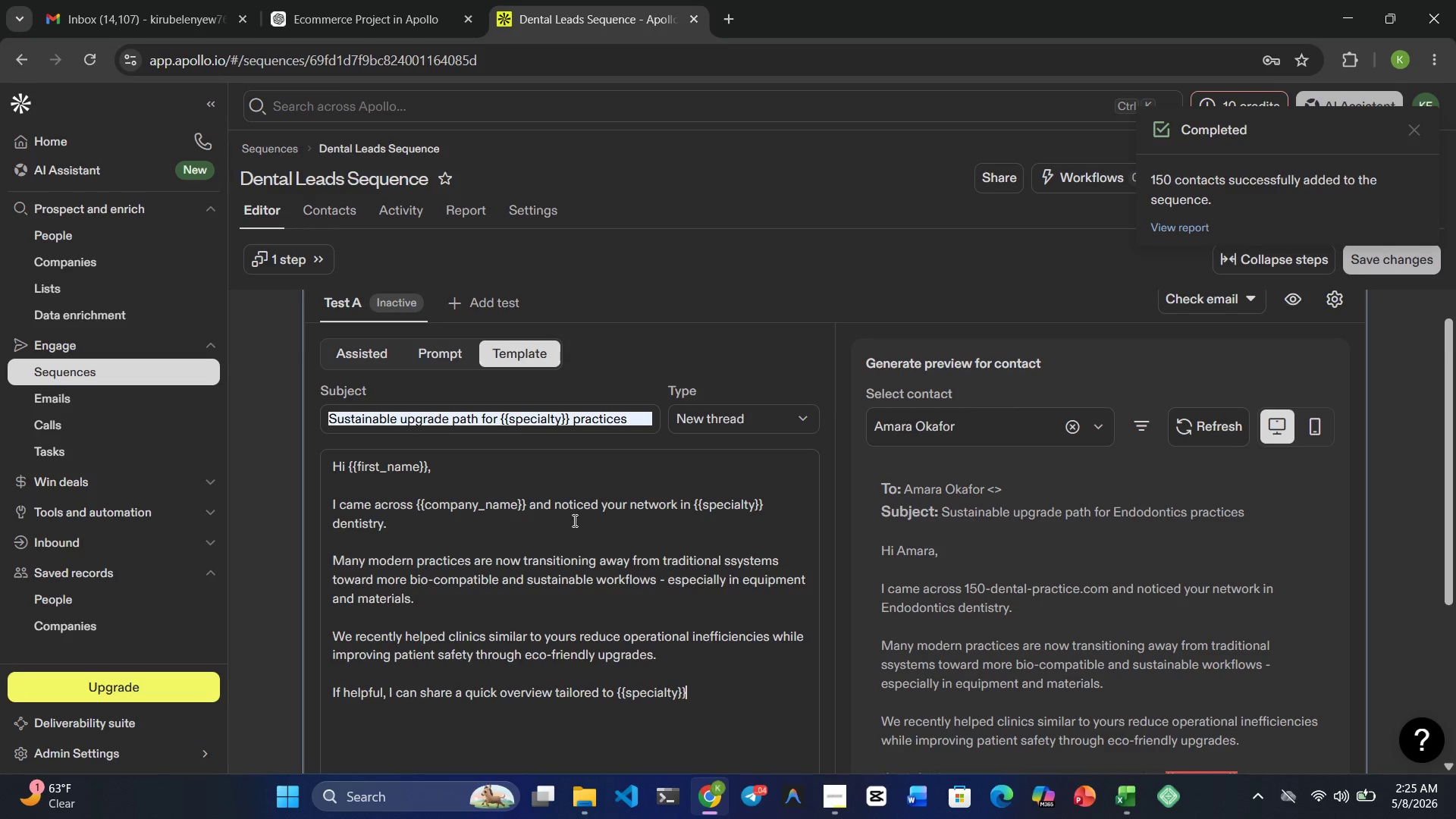 
key(ArrowRight)
 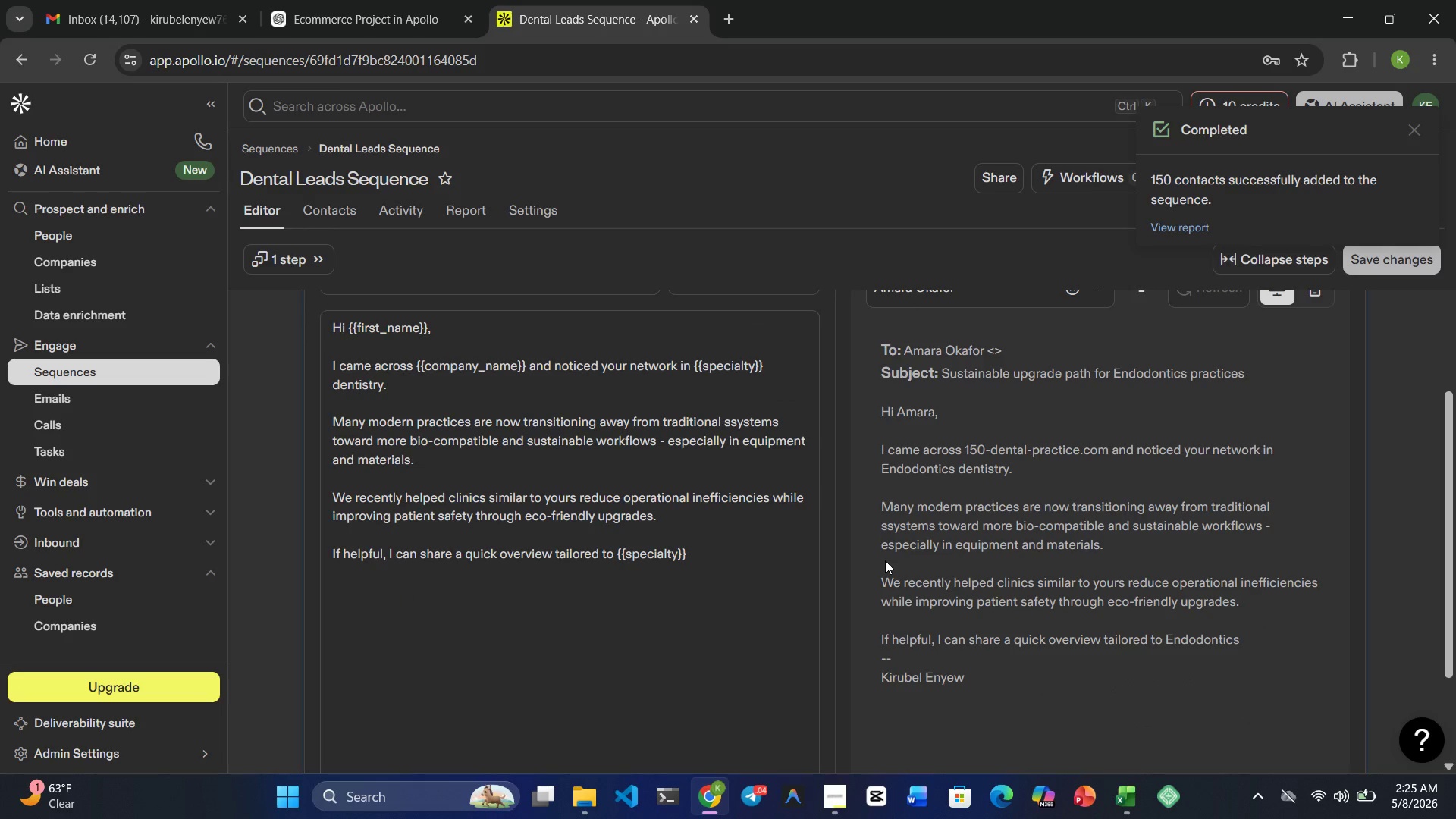 
wait(10.86)
 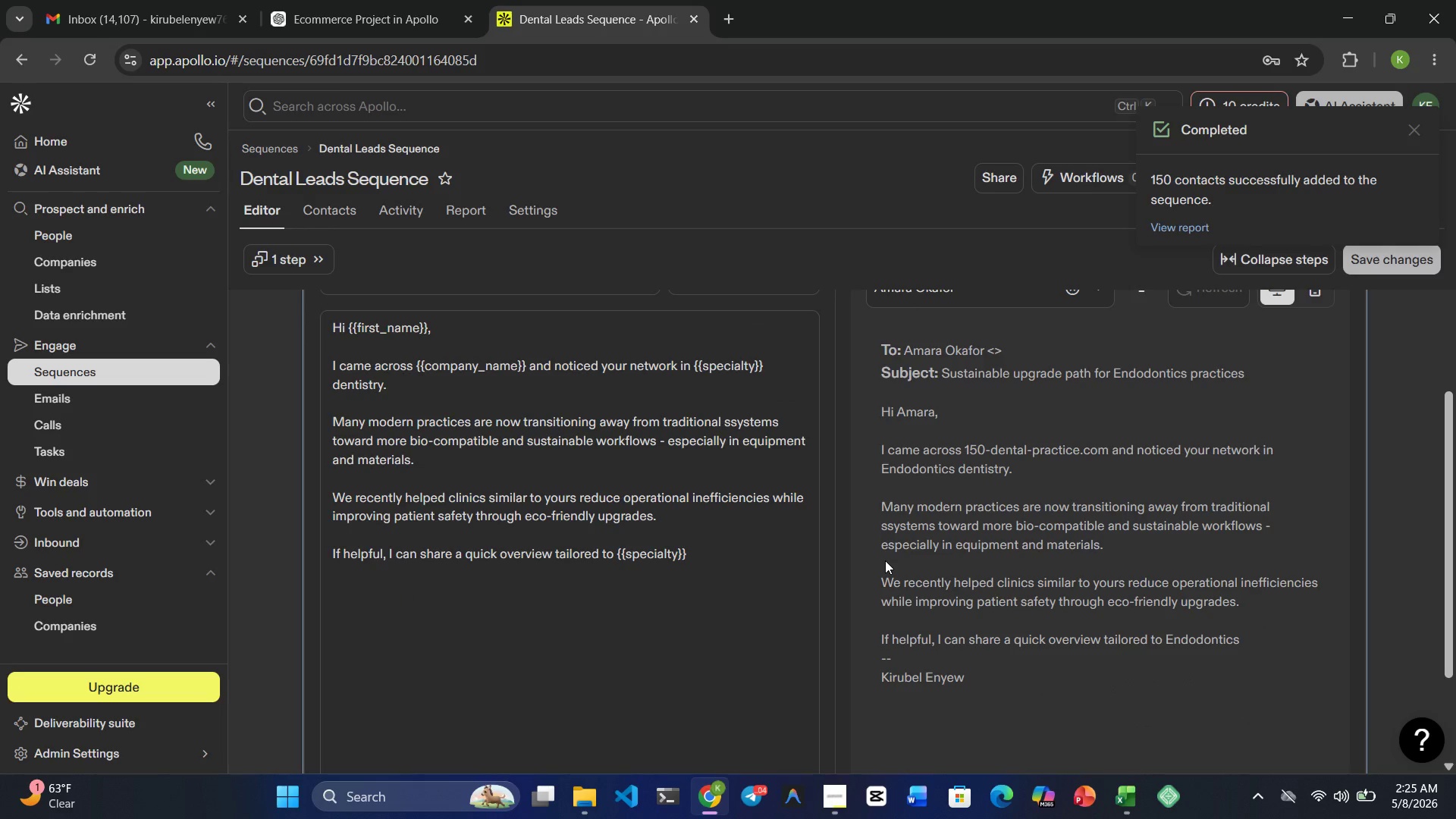 
left_click([692, 546])
 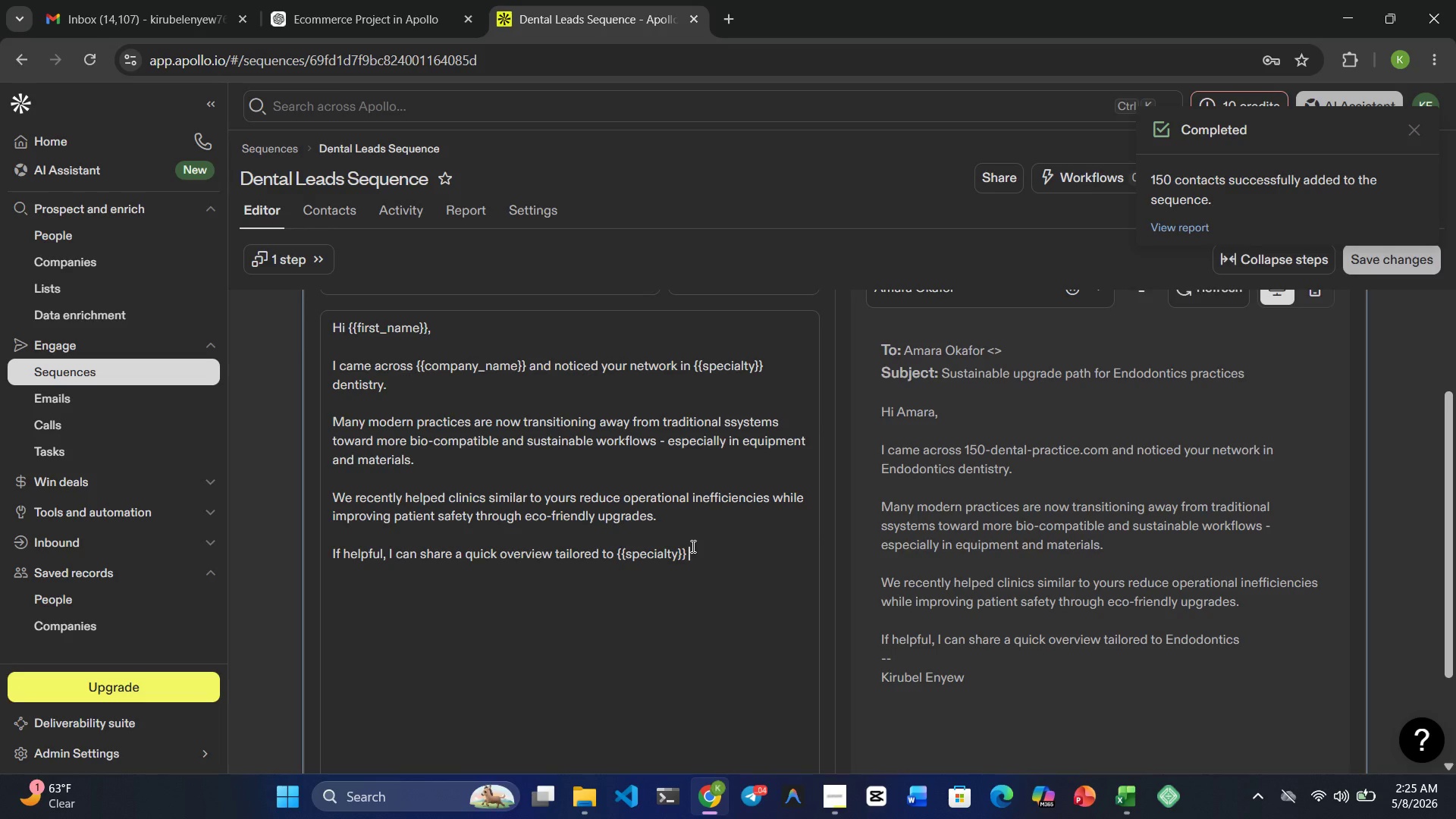 
type( practices.)
 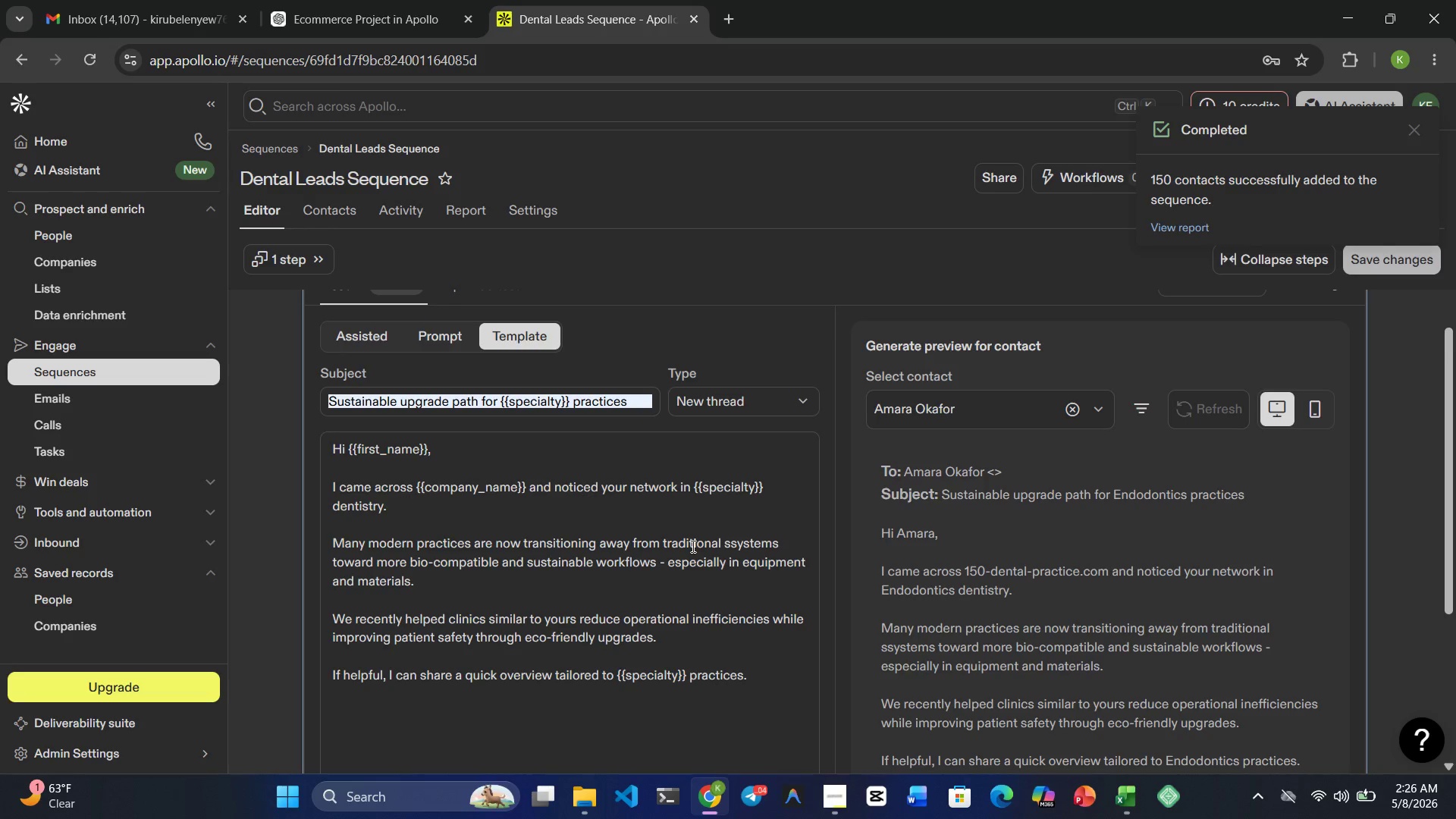 
wait(41.58)
 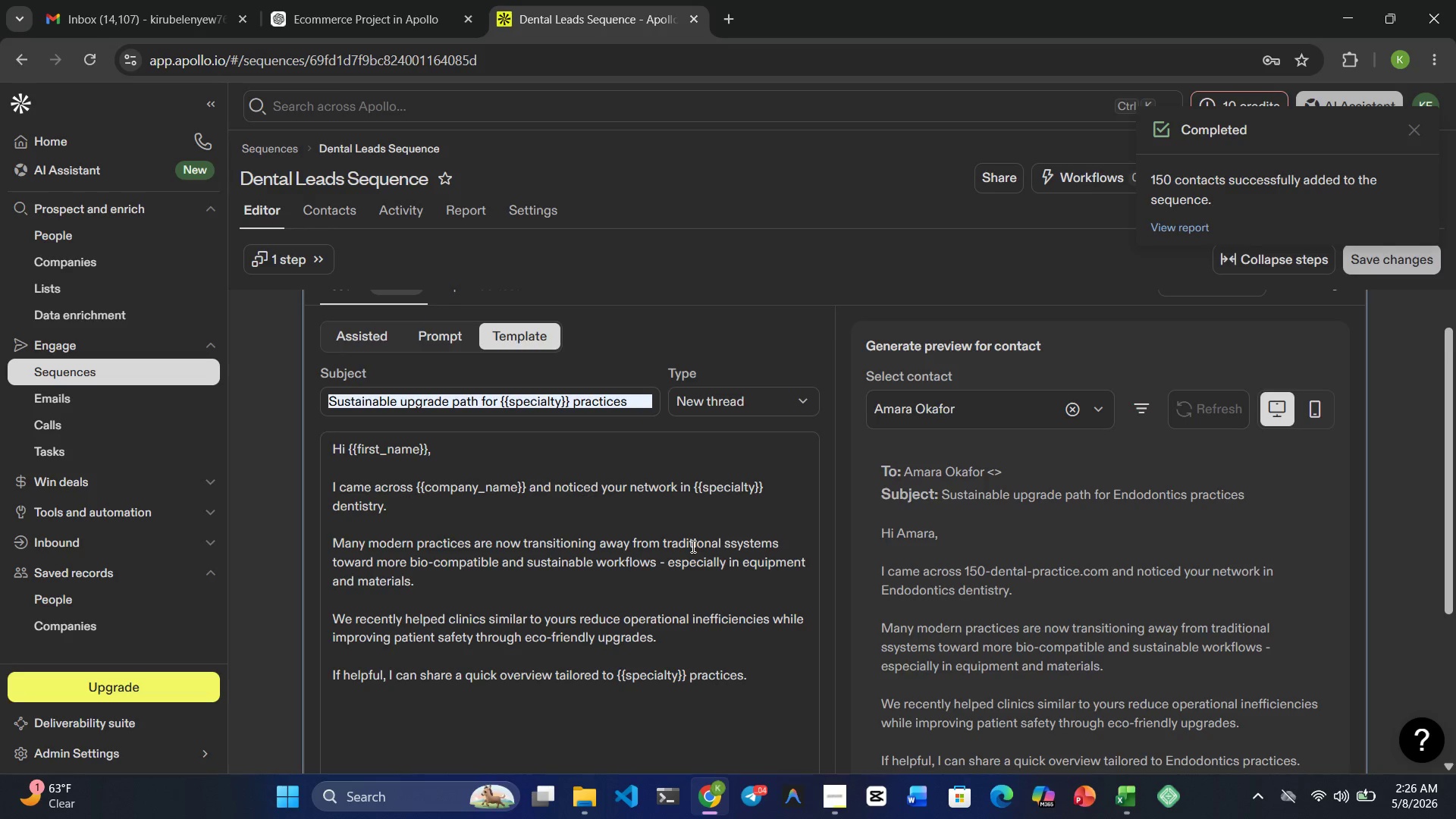 
left_click([1366, 254])
 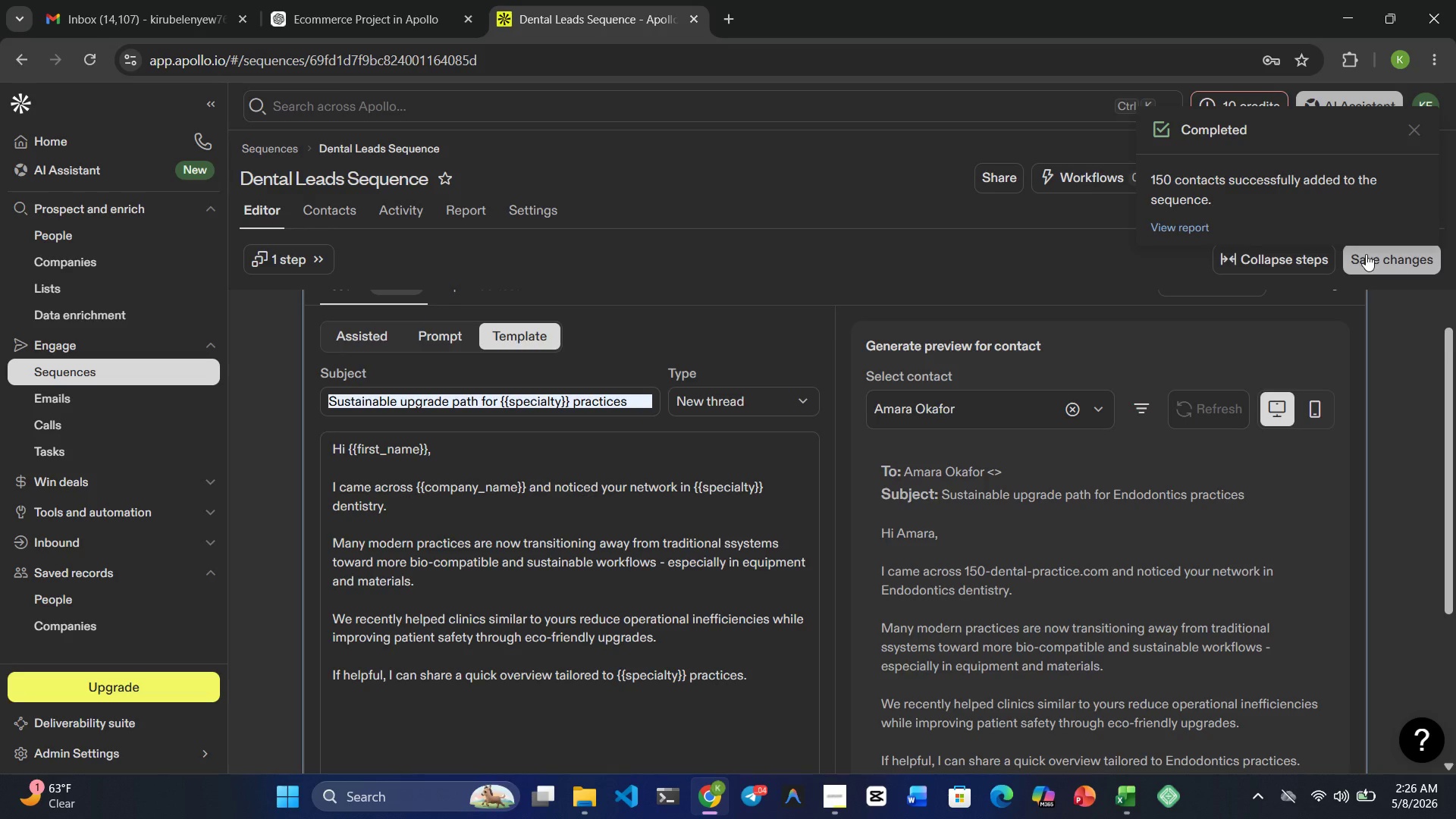 
left_click([1408, 128])
 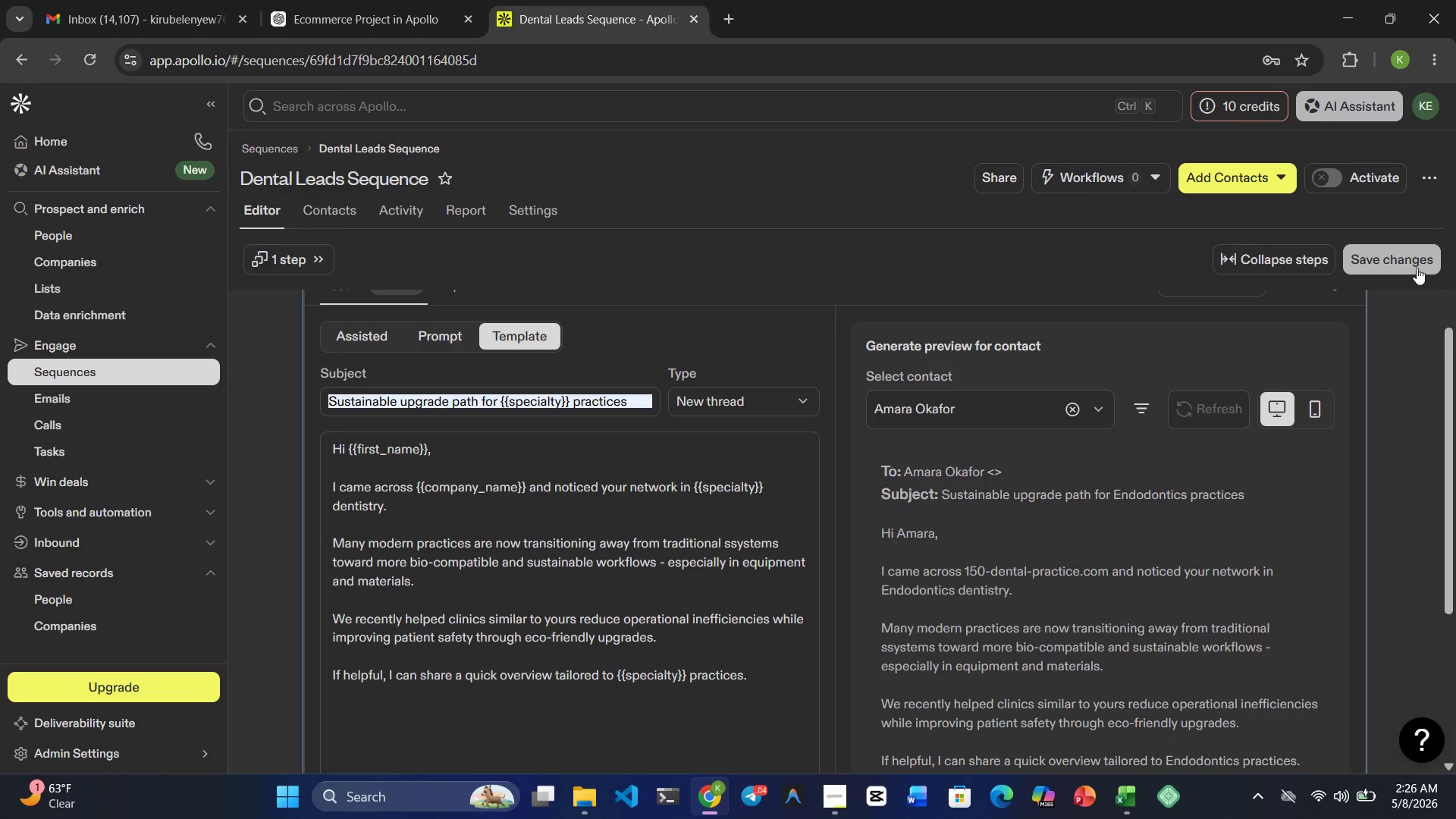 
left_click([1413, 265])
 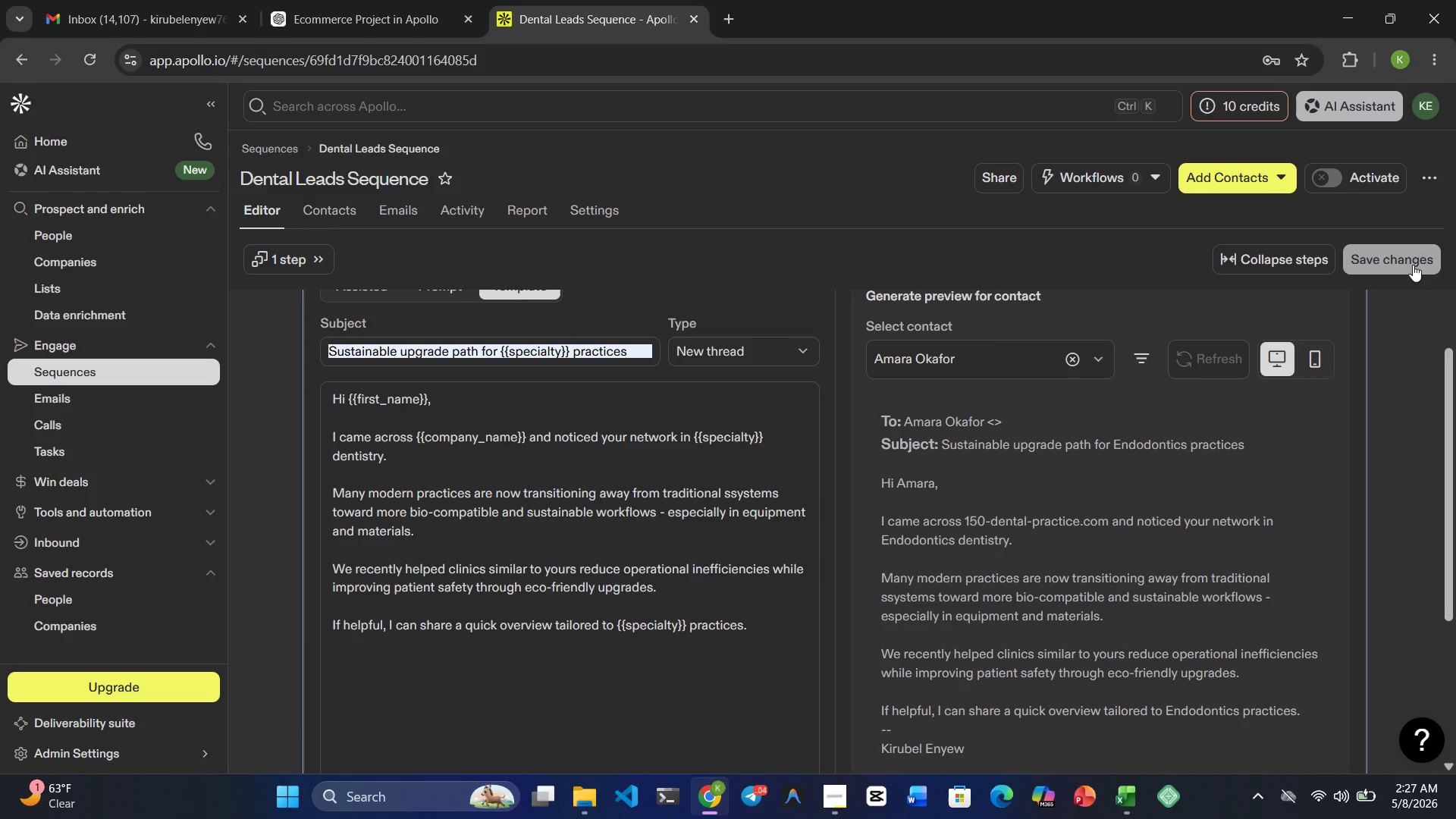 
wait(27.33)
 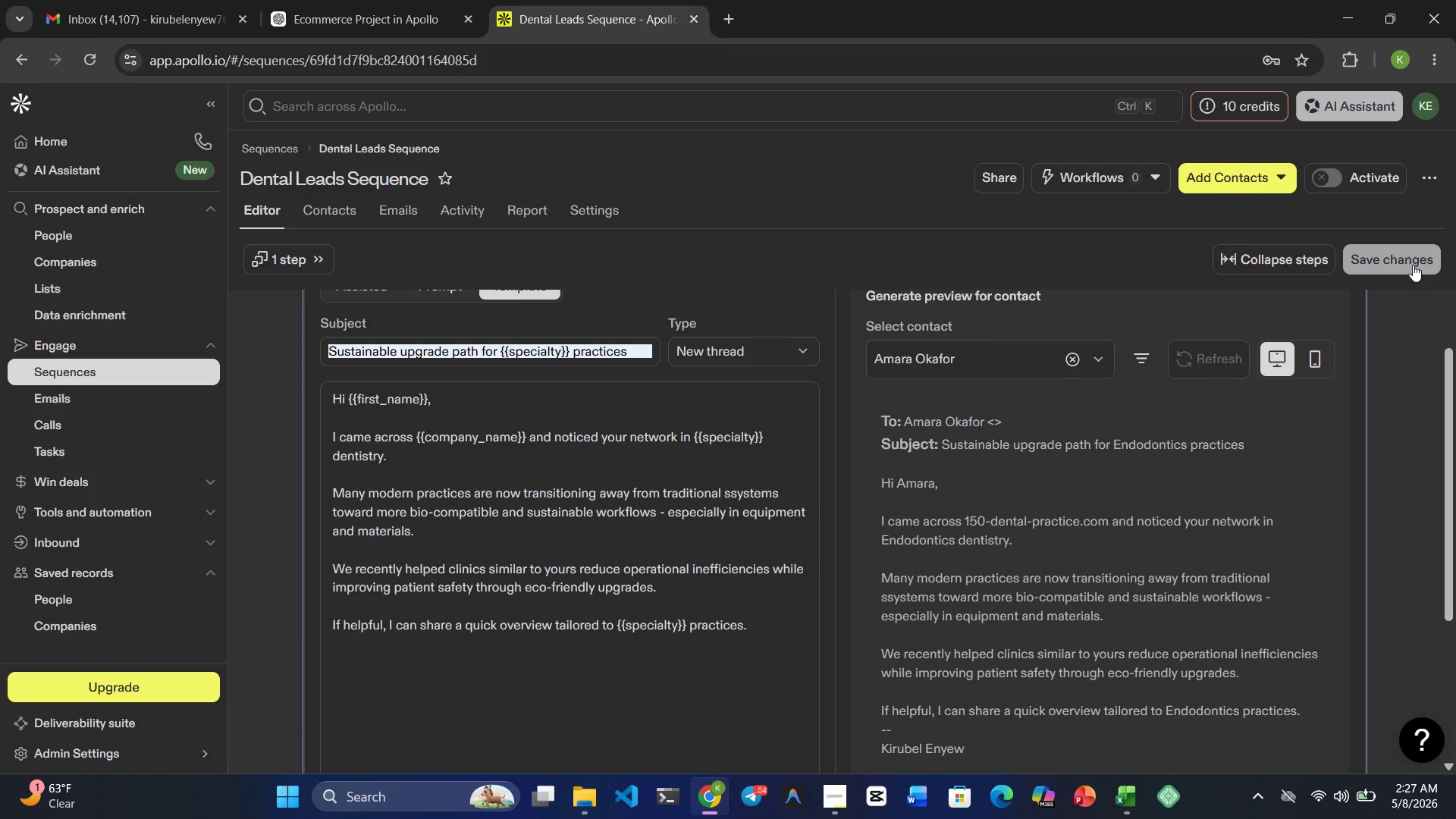 
left_click([748, 625])
 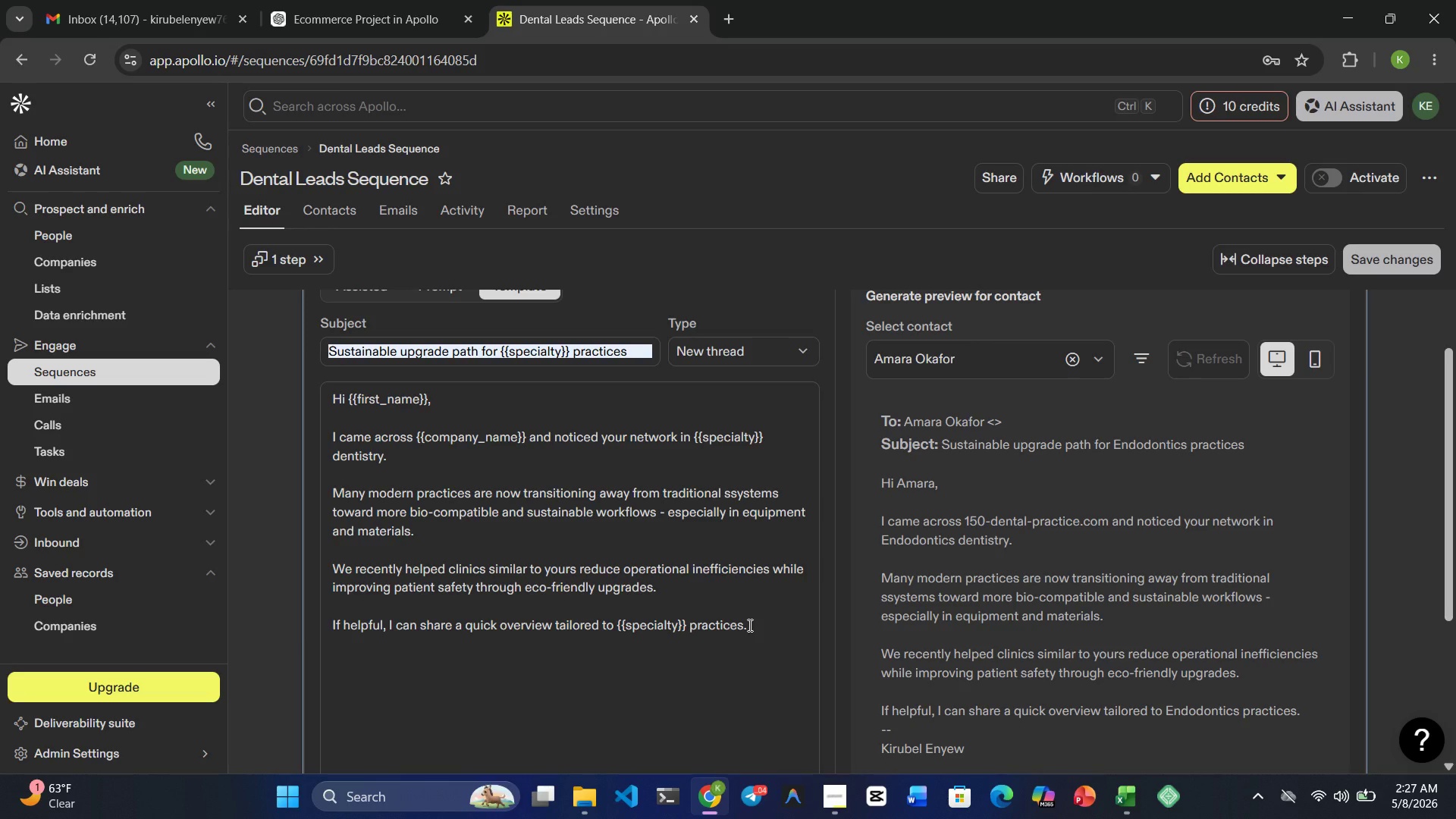 
key(Enter)
 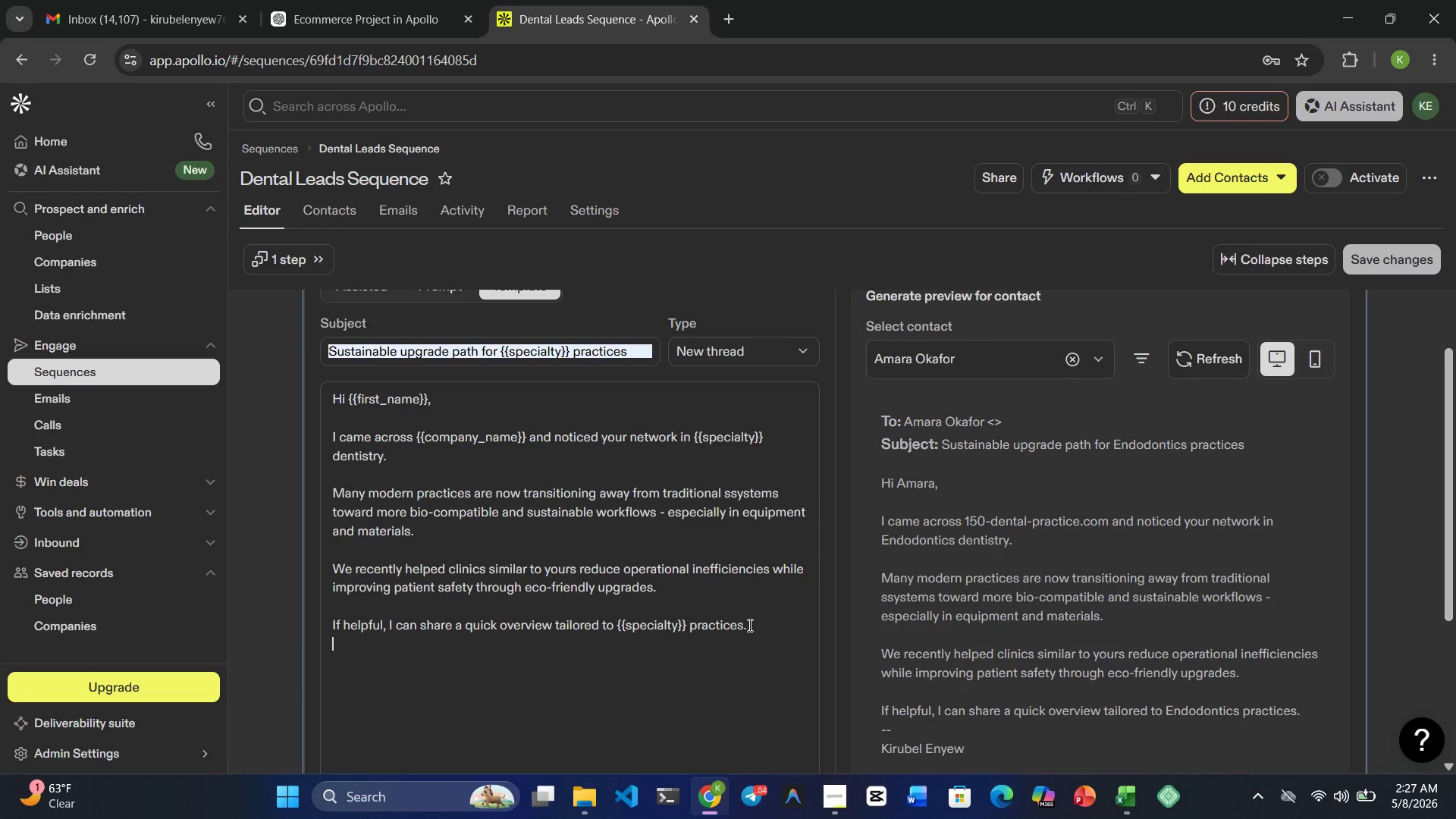 
key(Enter)
 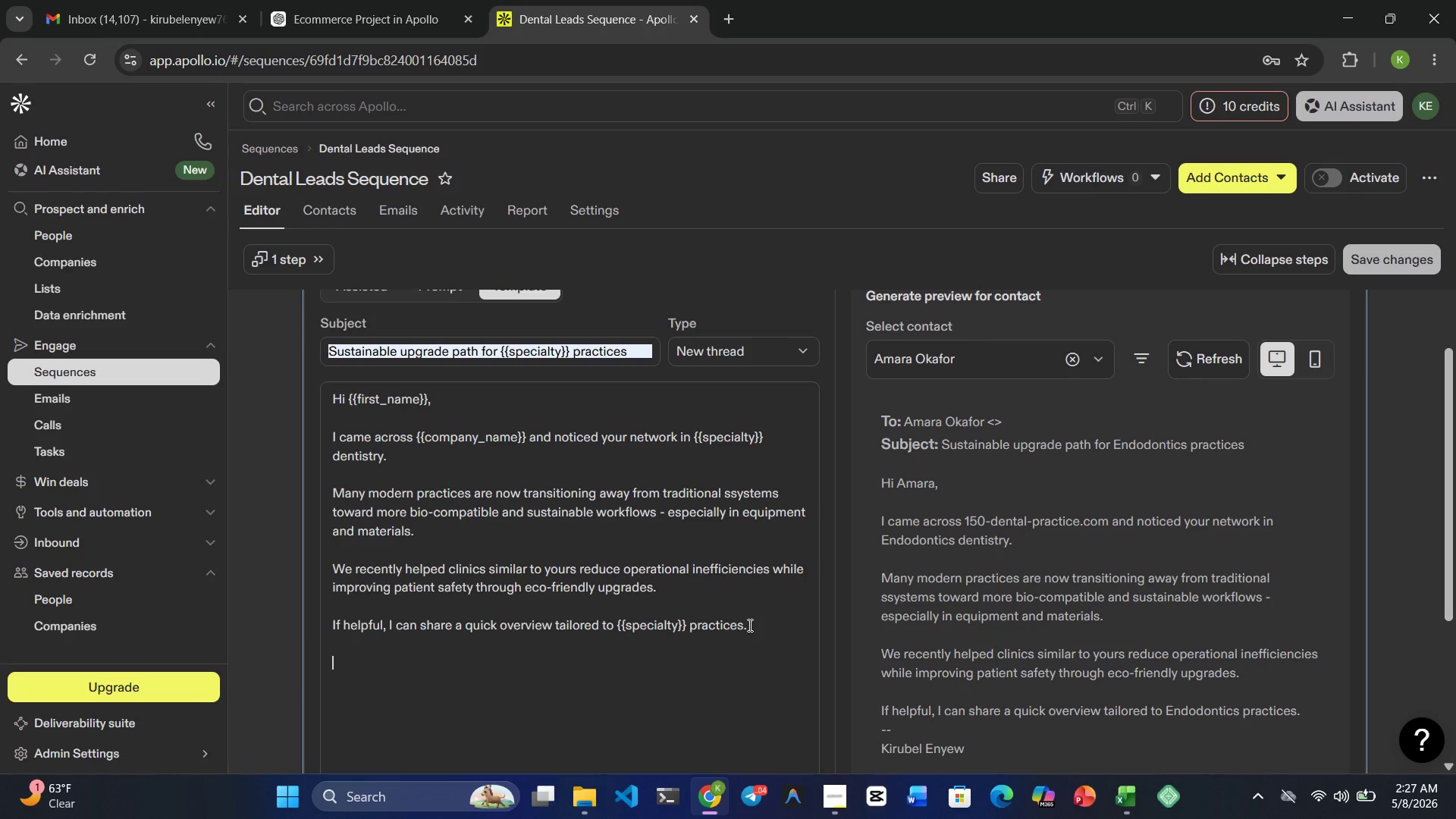 
type(Best,)
 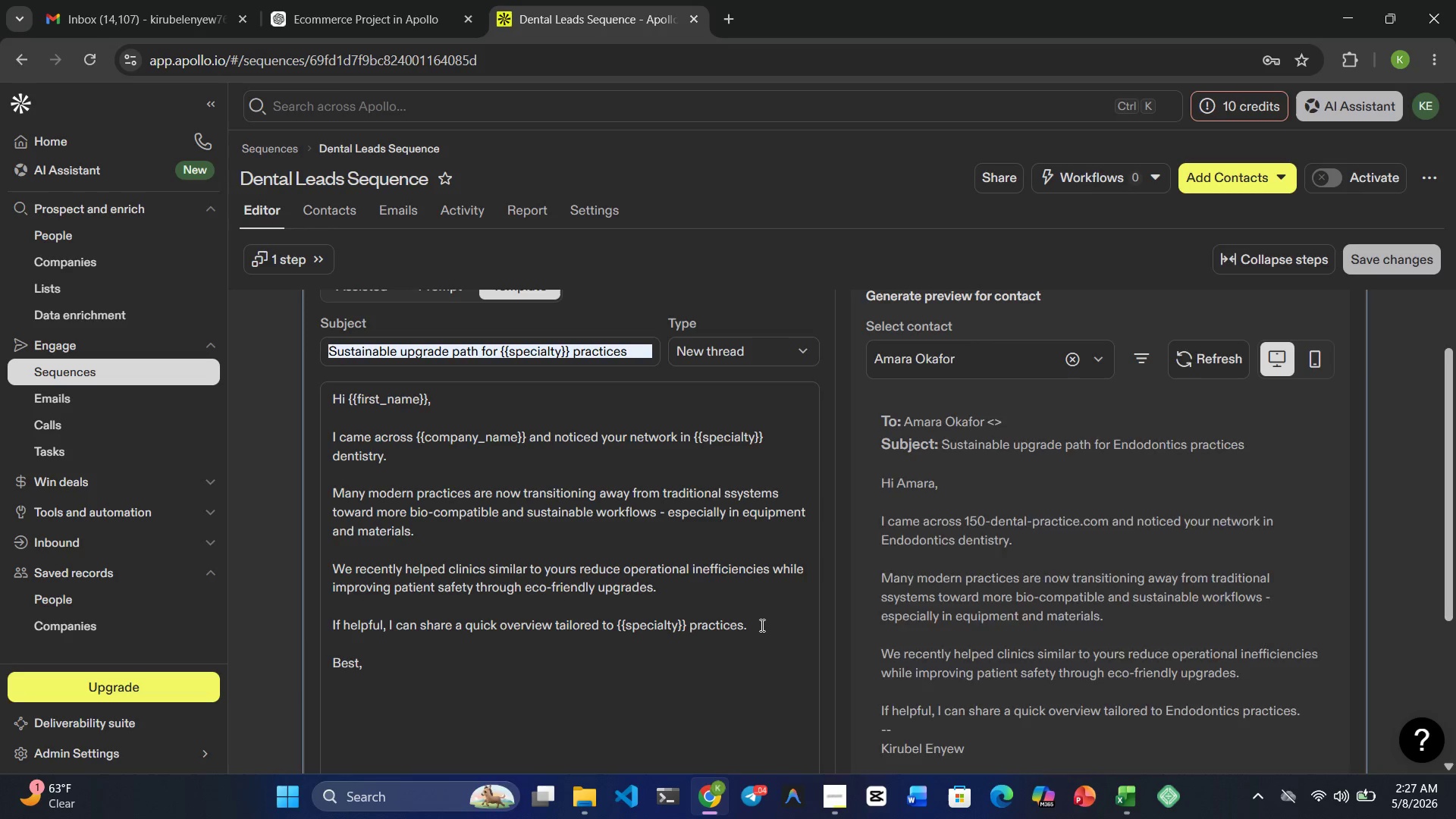 
key(ArrowLeft)
 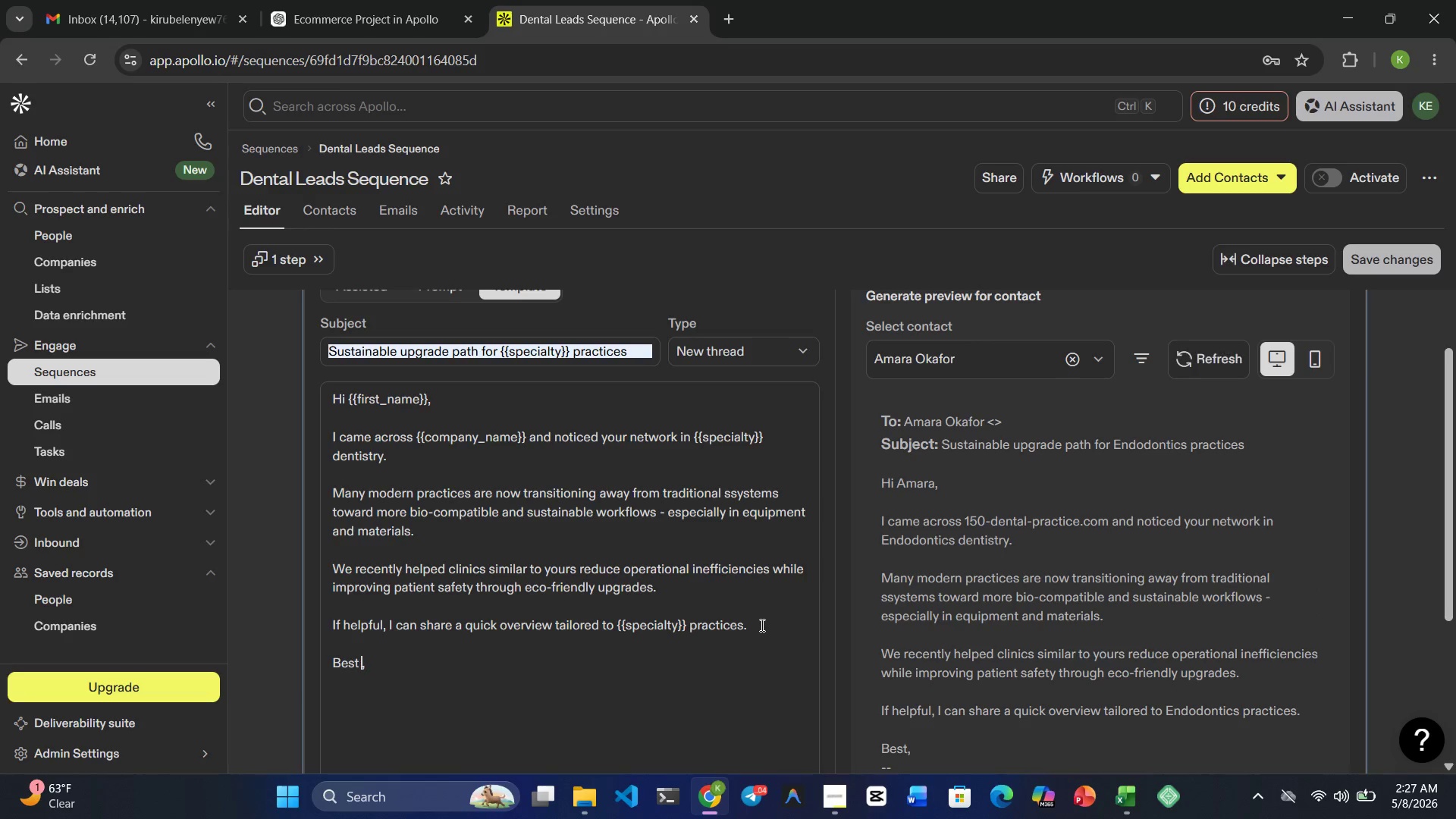 
type( Regards)
 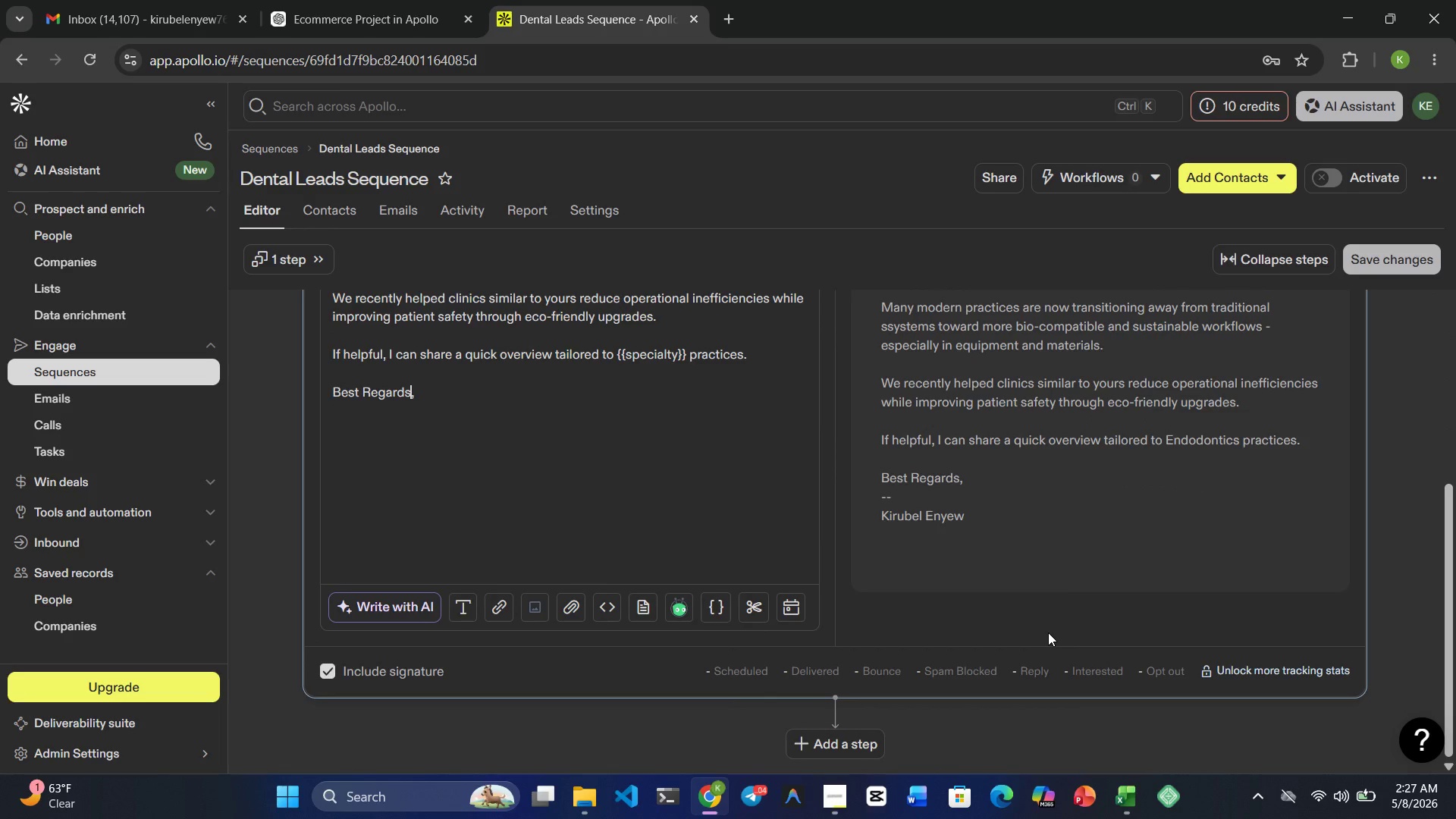 
wait(14.81)
 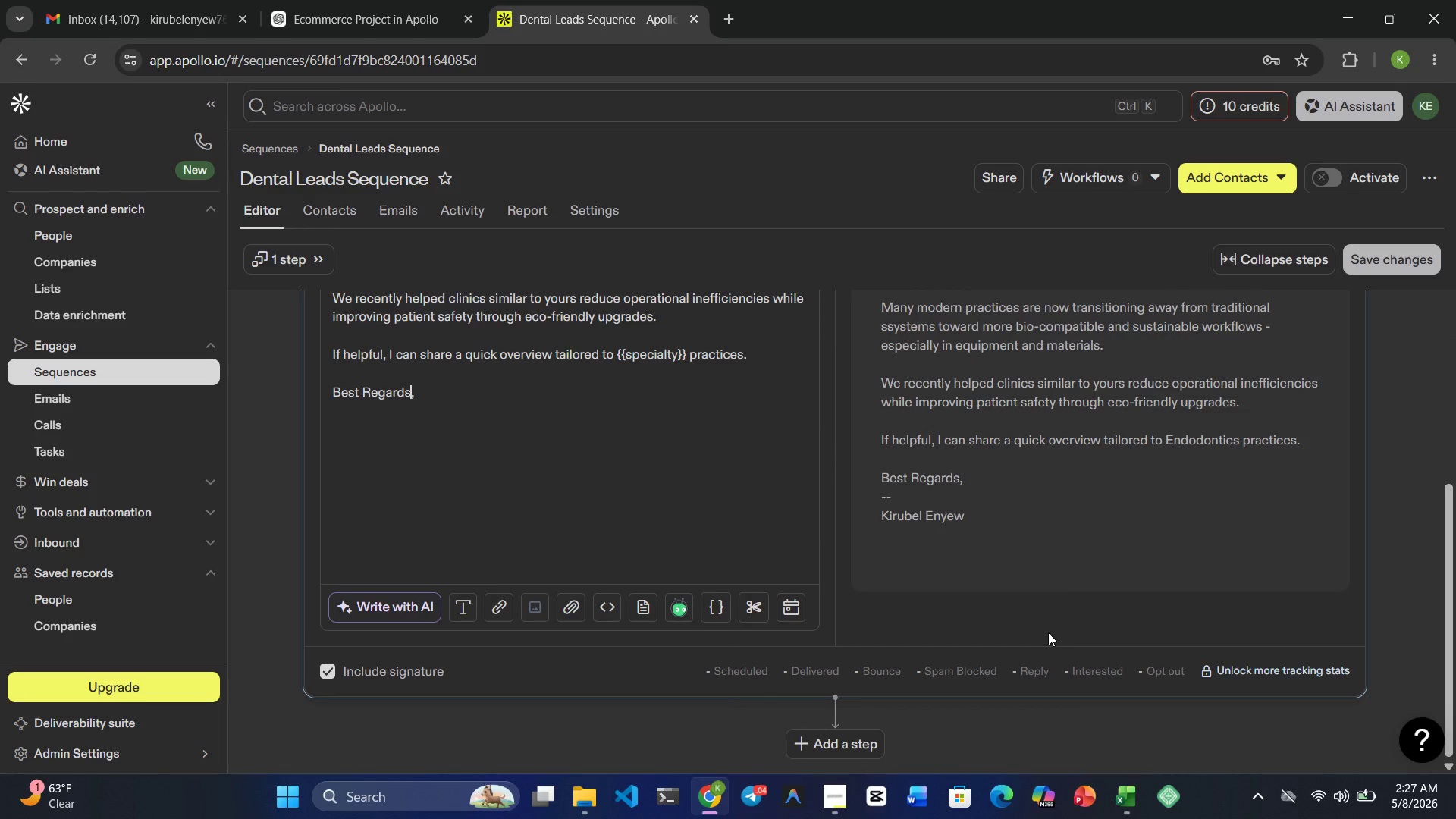 
left_click([1389, 258])
 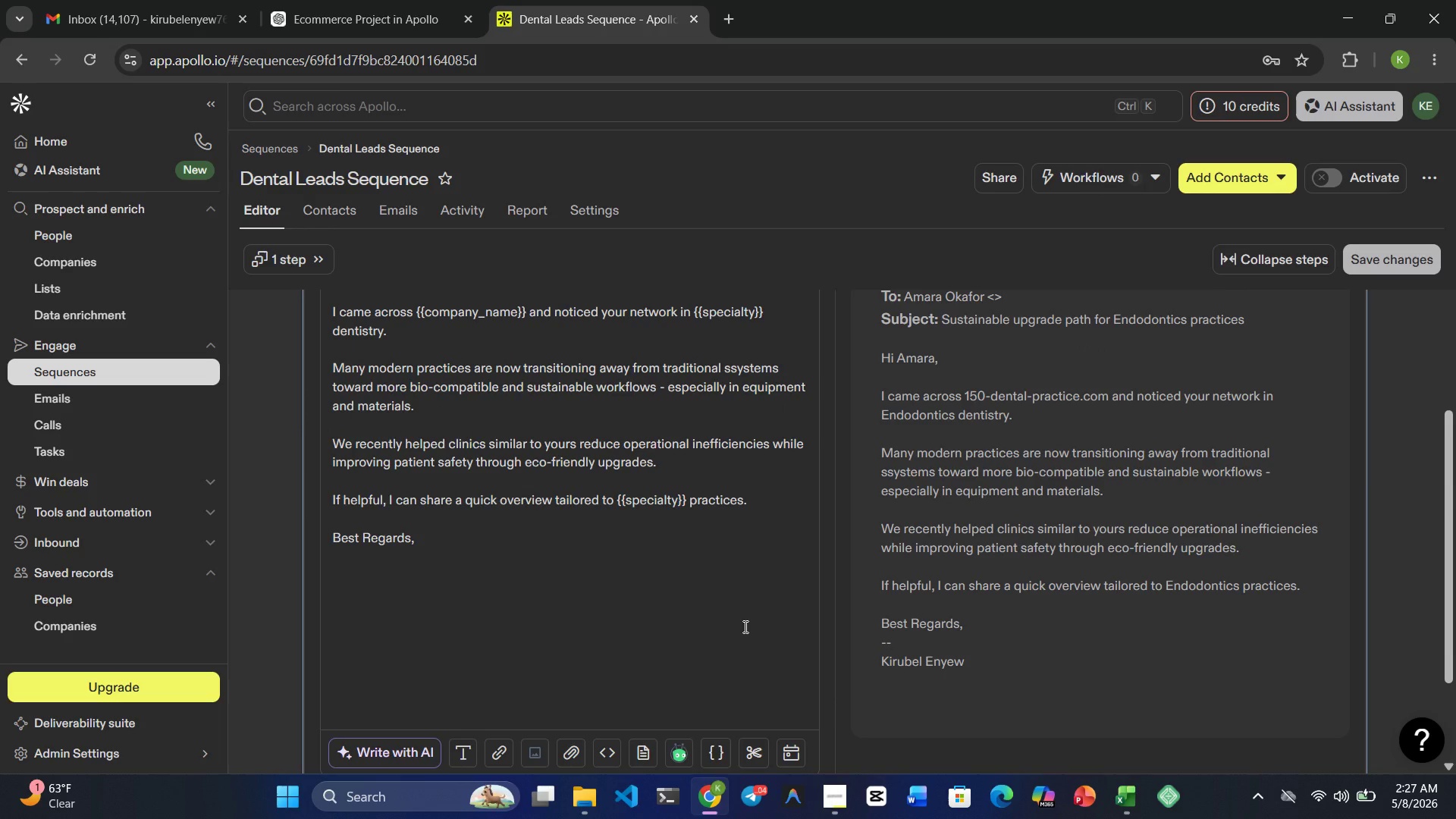 
wait(24.97)
 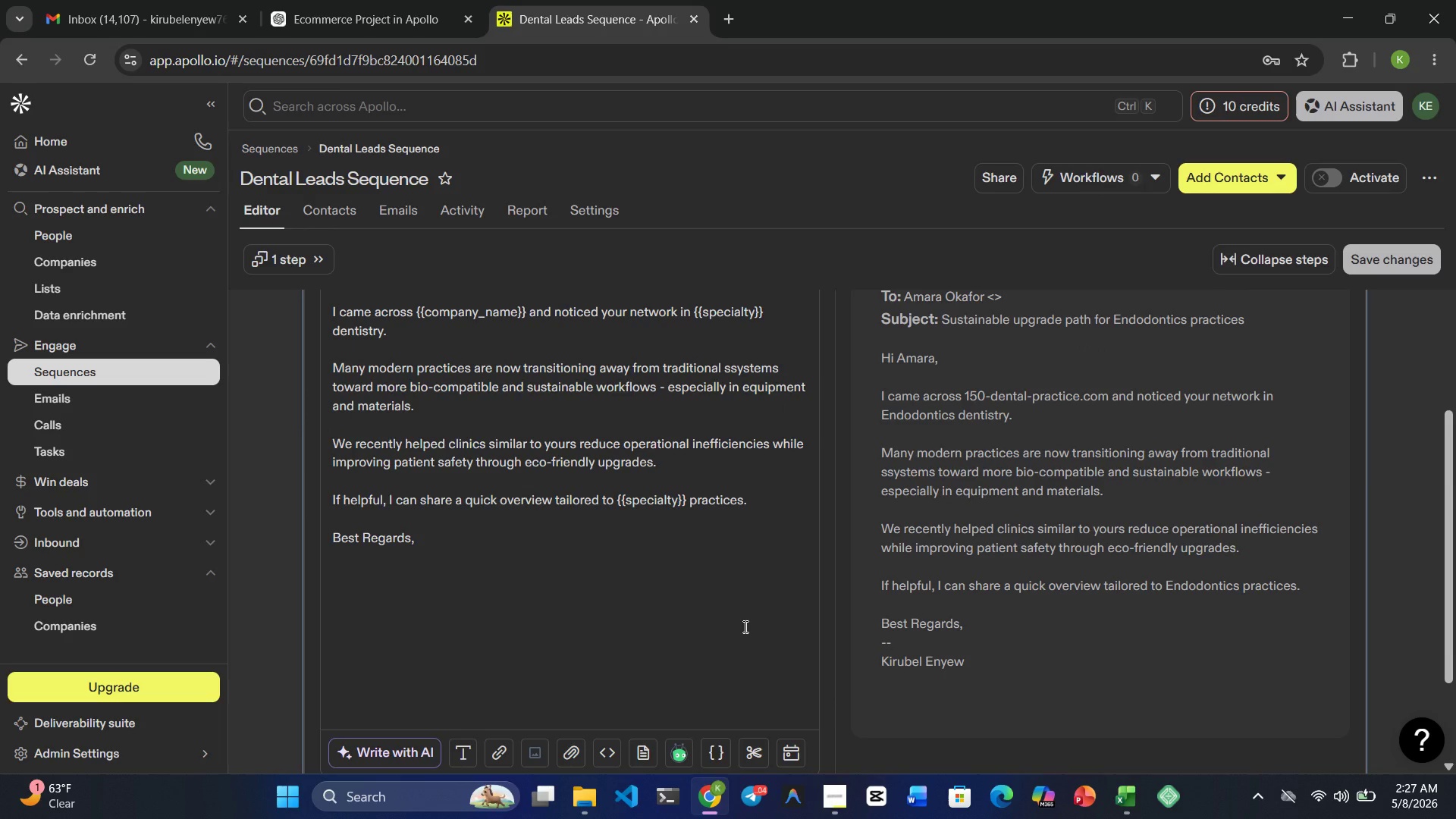 
mouse_move([731, 496])
 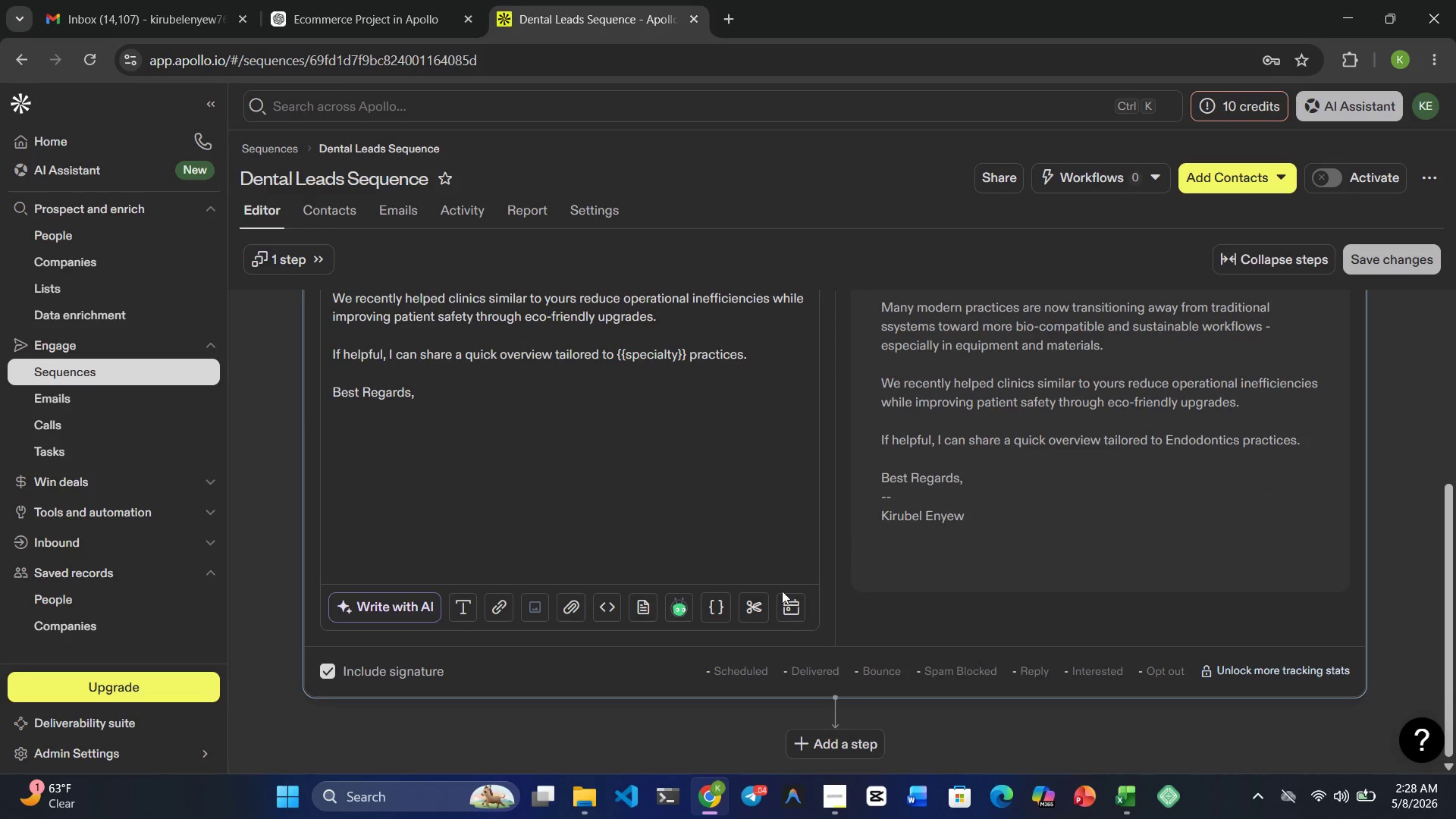 
left_click([821, 749])
 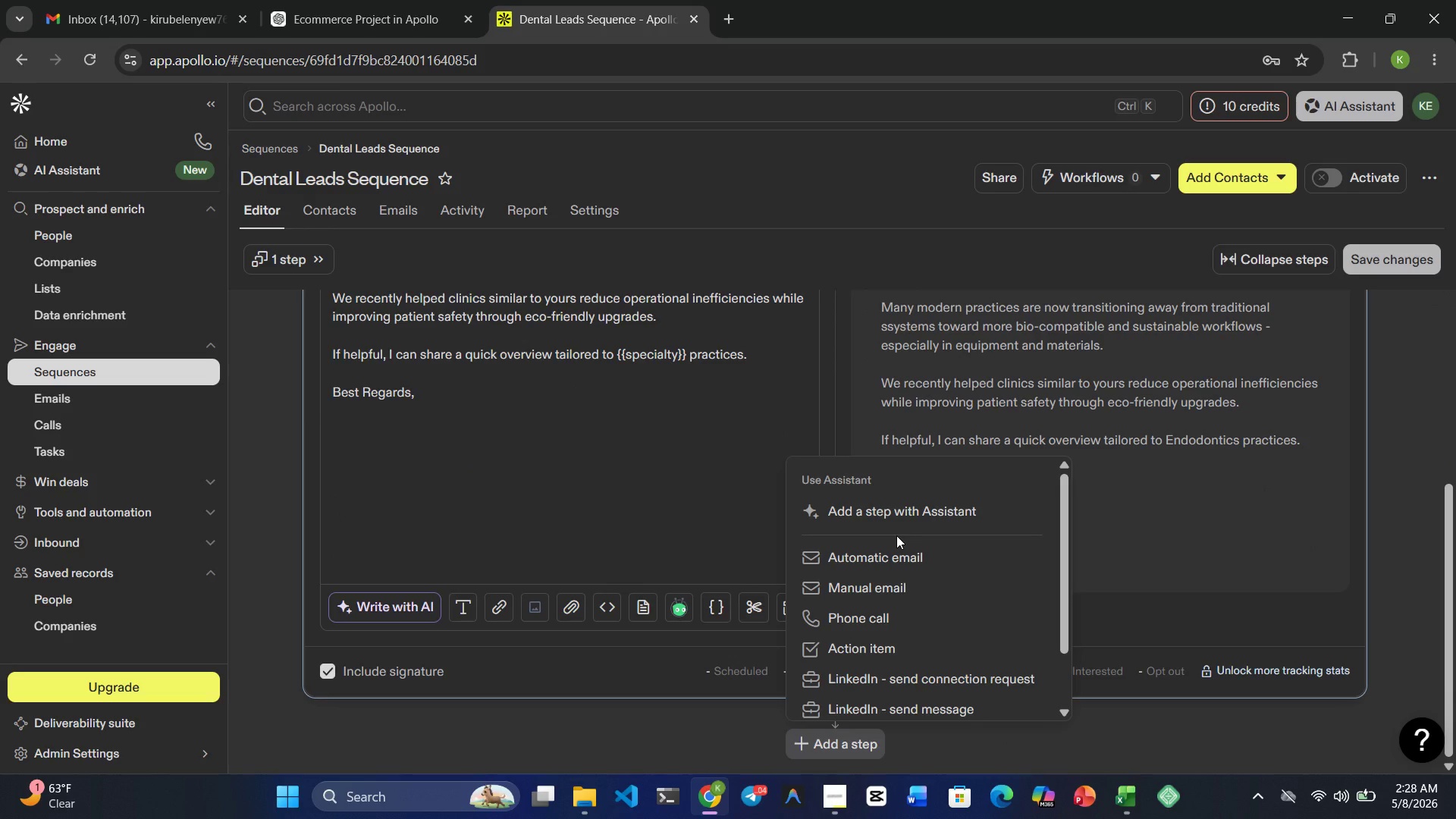 
wait(6.17)
 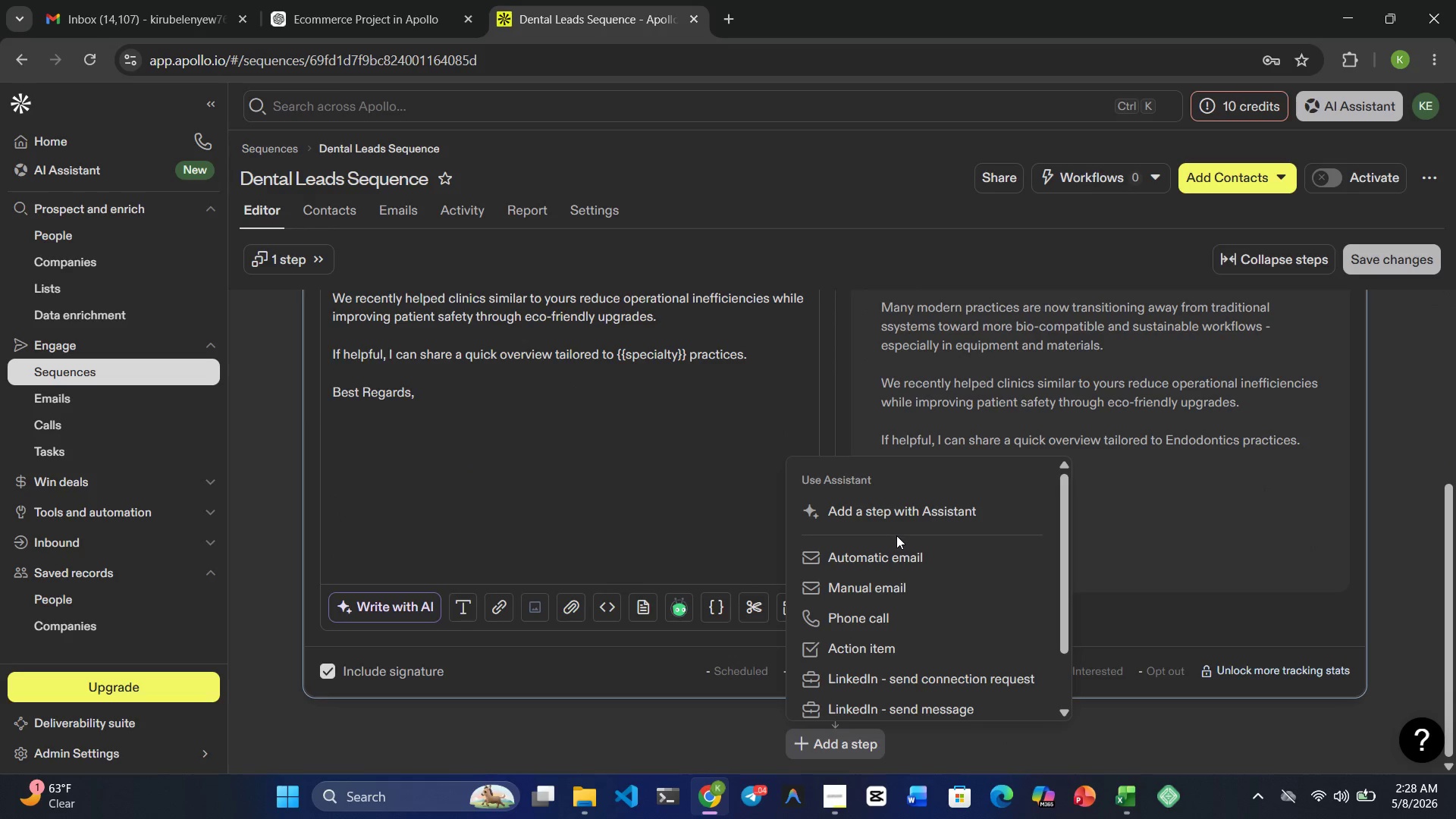 
left_click([896, 535])
 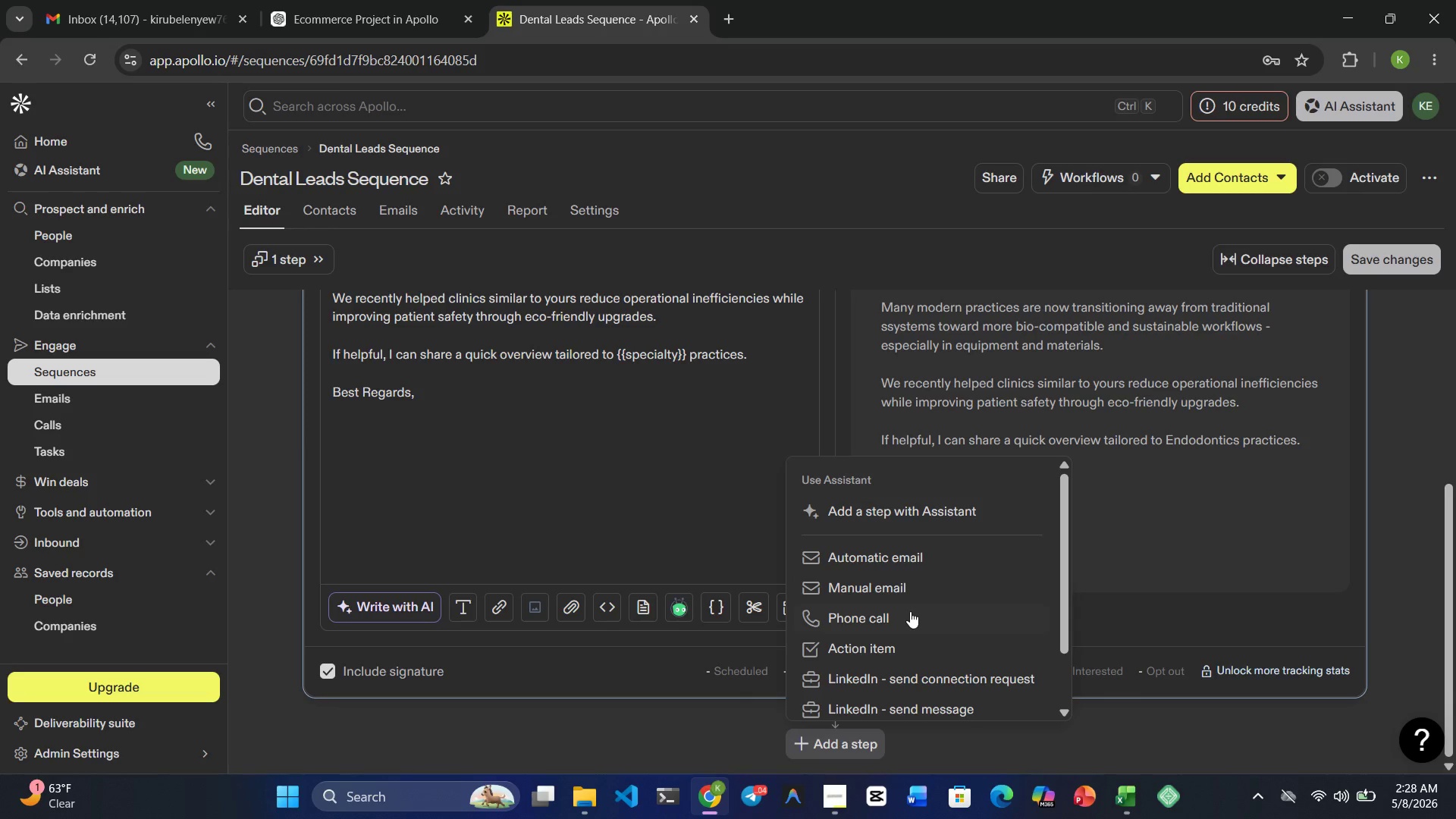 
mouse_move([930, 631])
 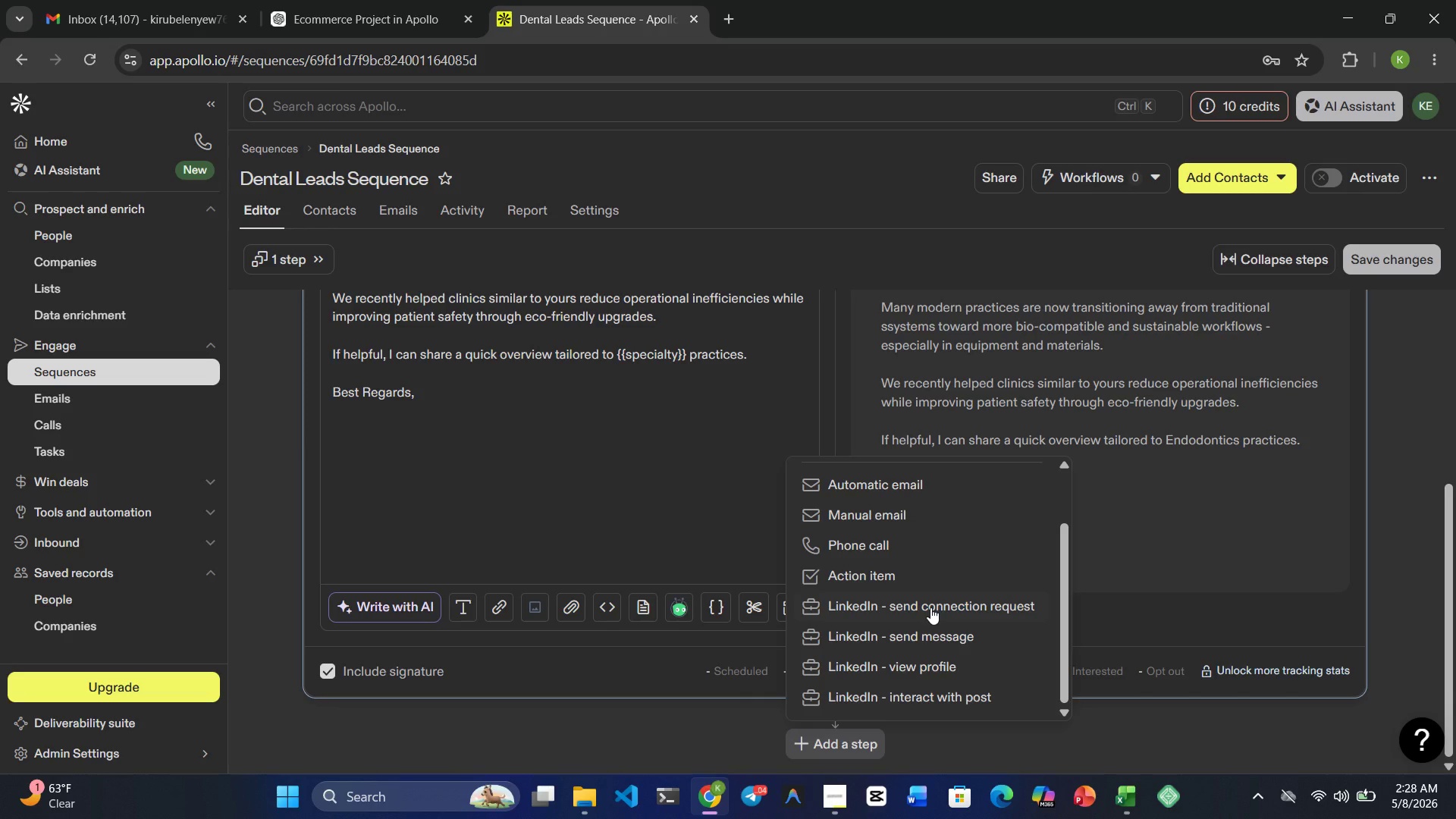 
left_click([930, 607])
 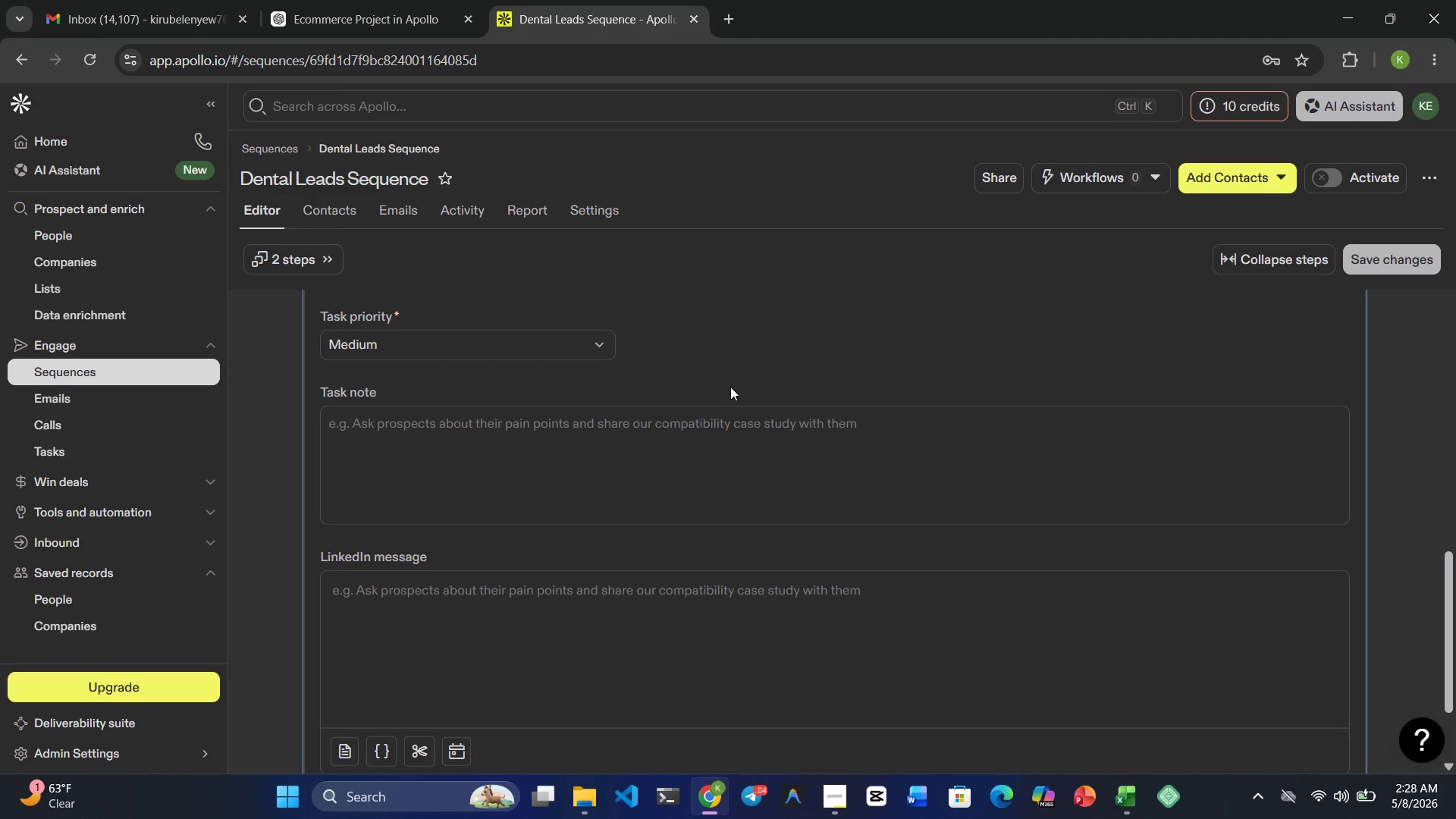 
wait(13.28)
 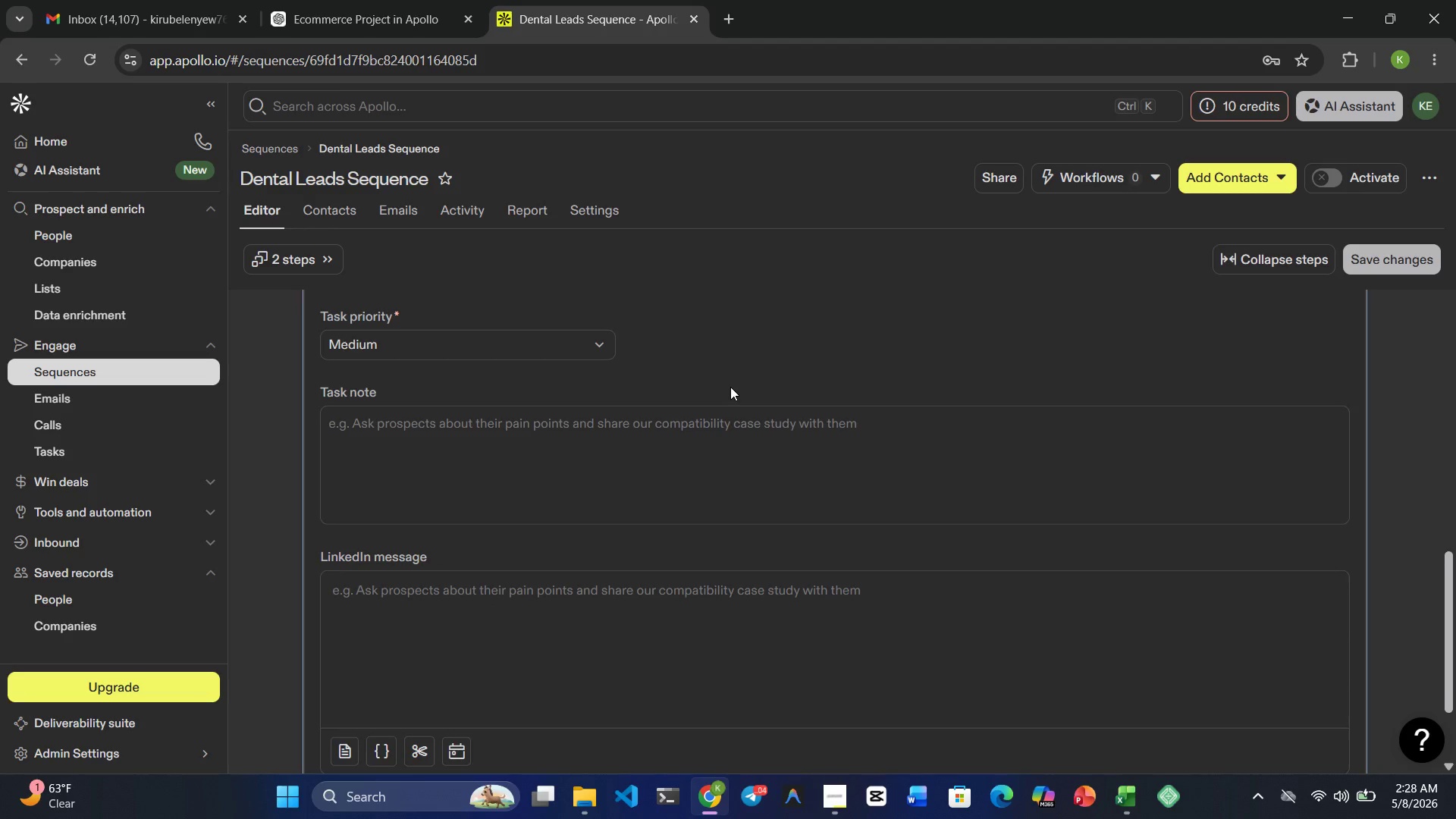 
left_click([579, 447])
 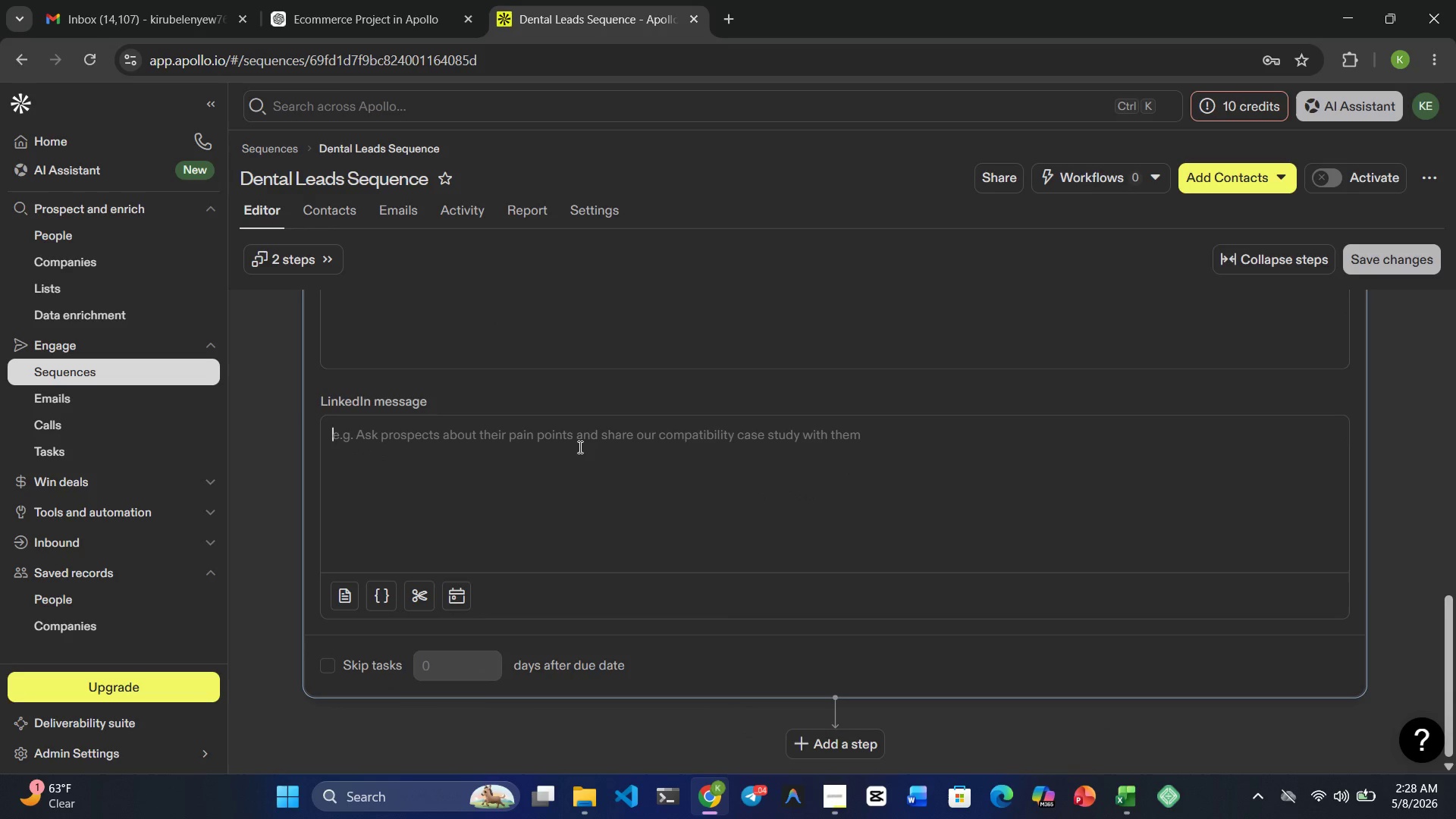 
type(Hi }})
 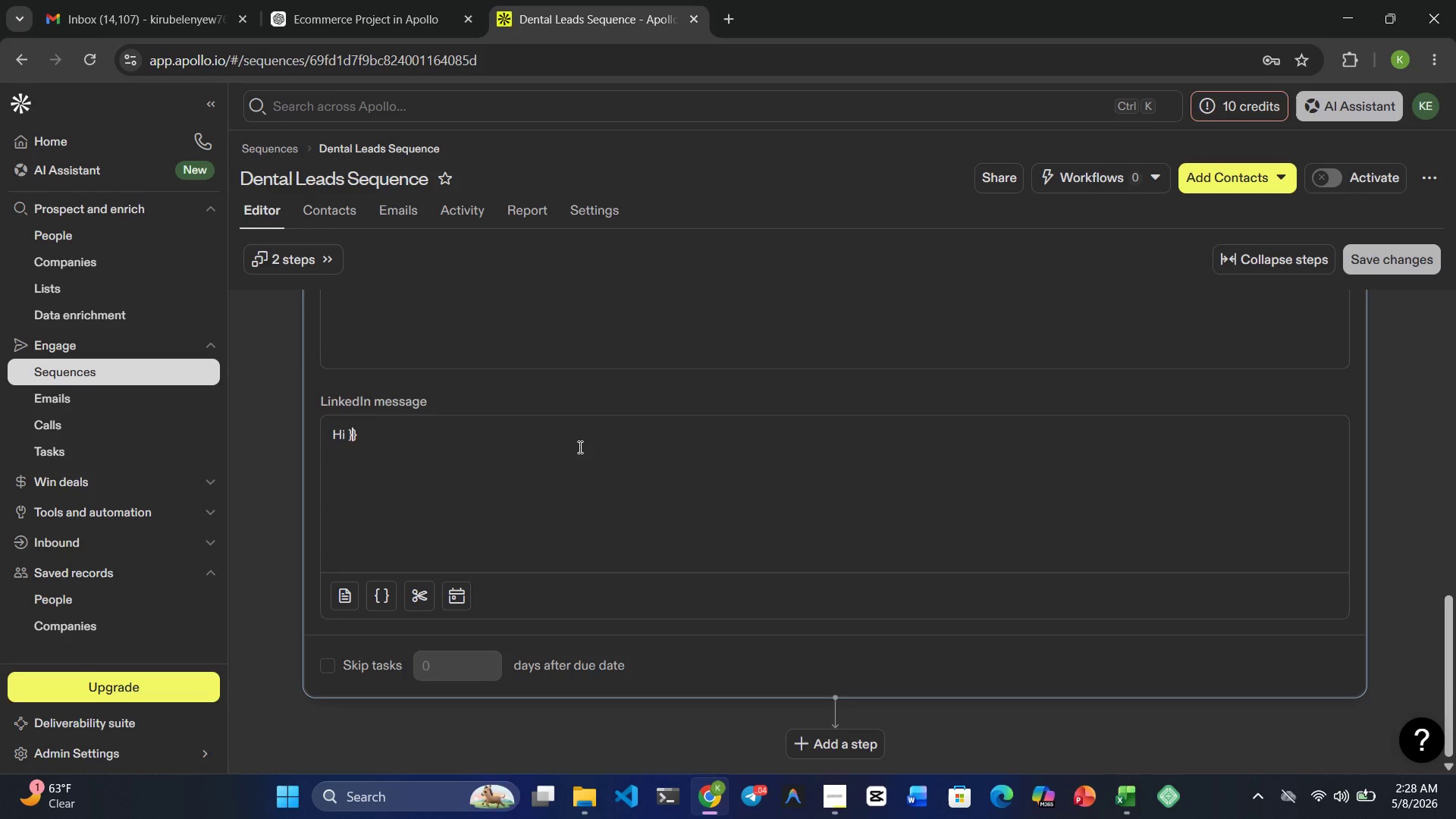 
 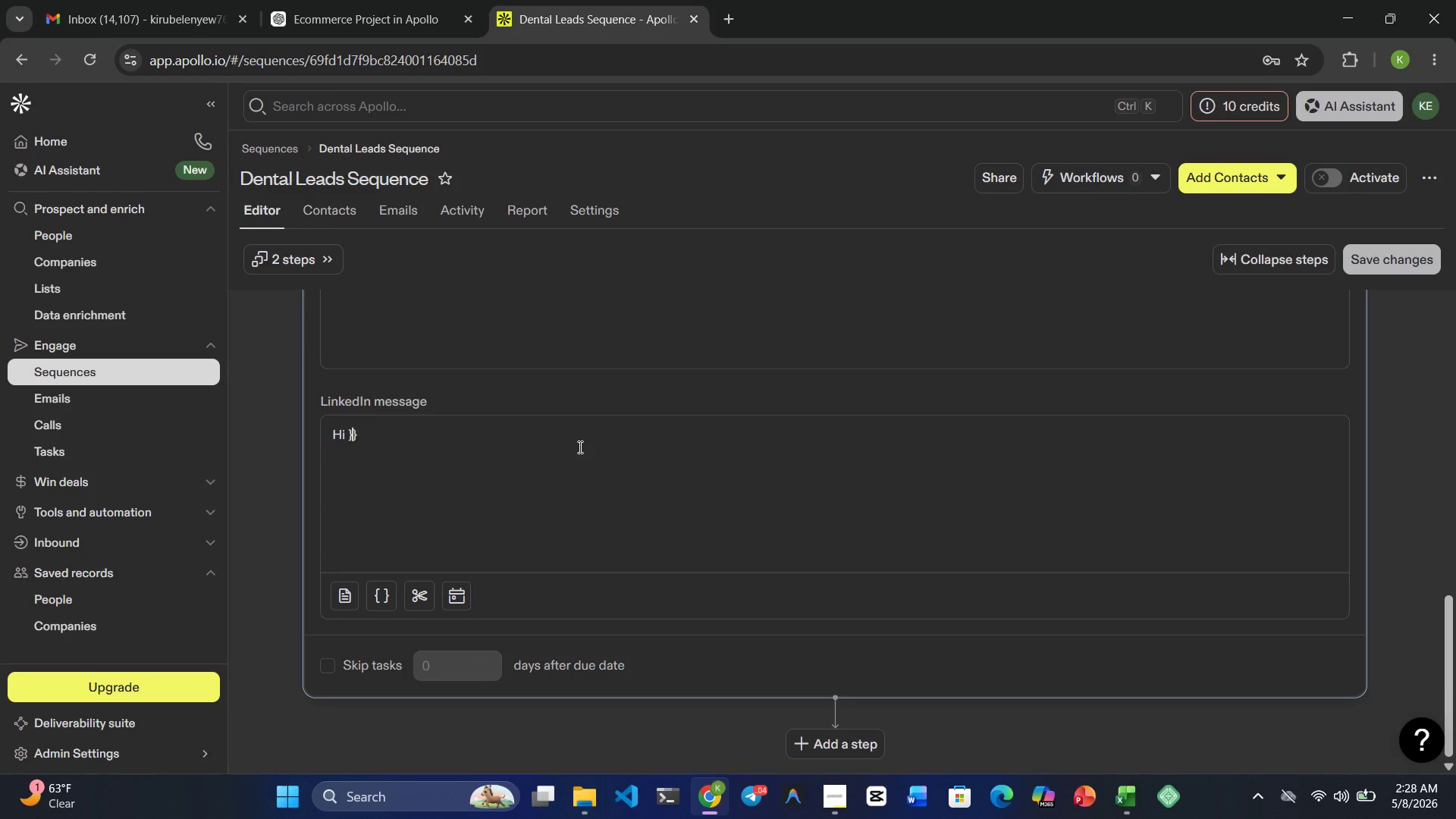 
key(ArrowLeft)
 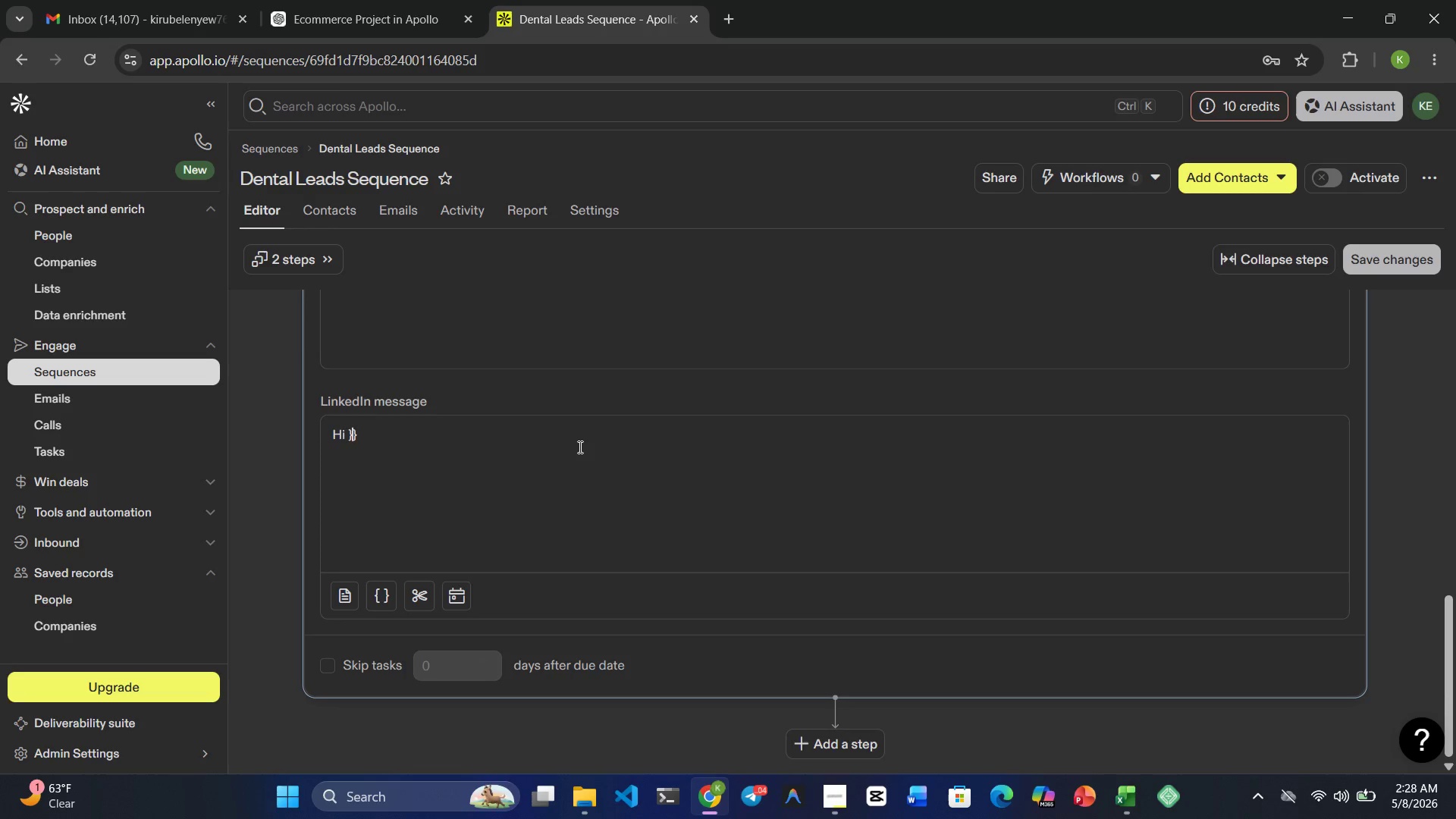 
key(ArrowLeft)
 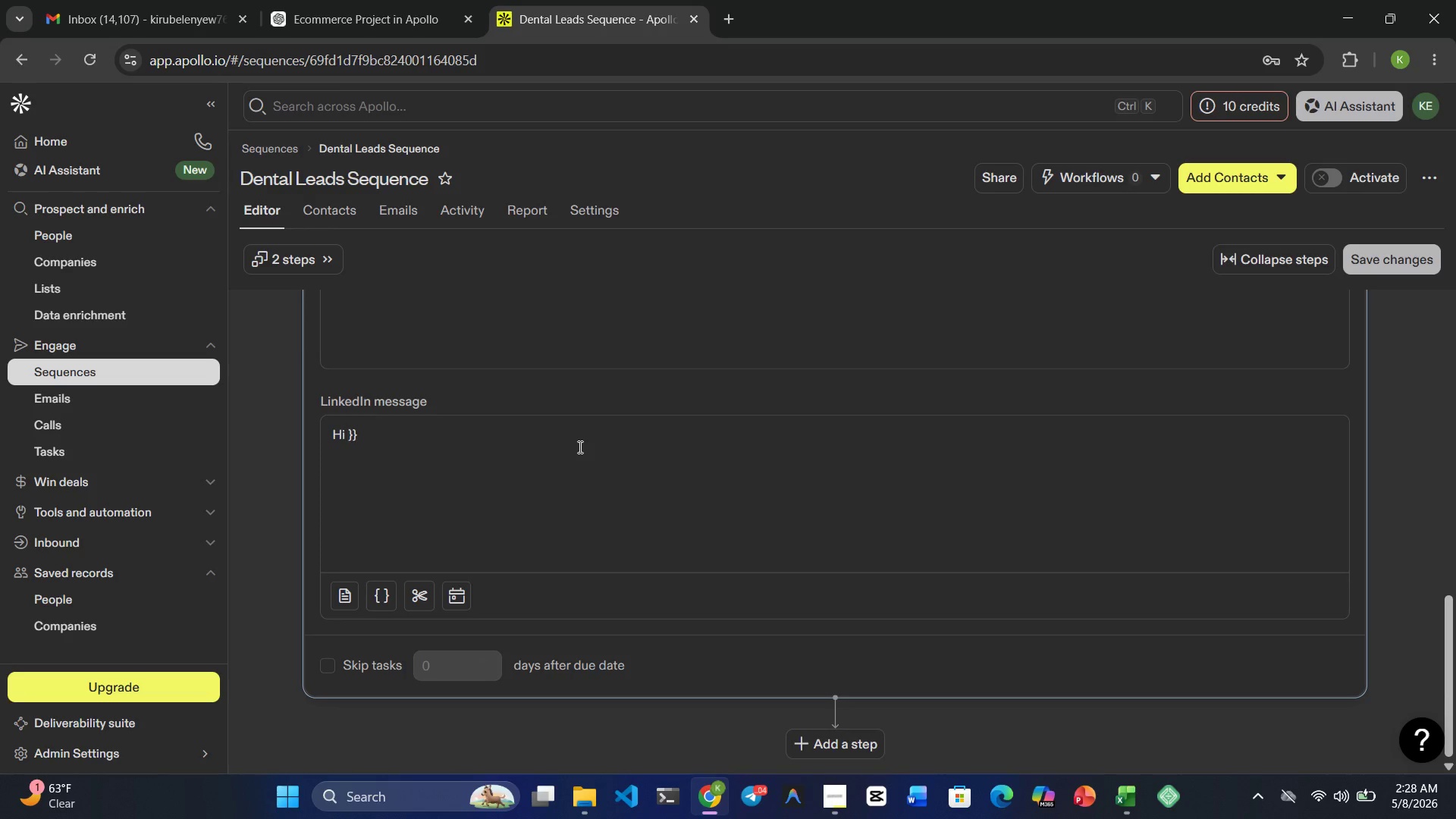 
type({{first_nm)
key(Backspace)
type(amr)
 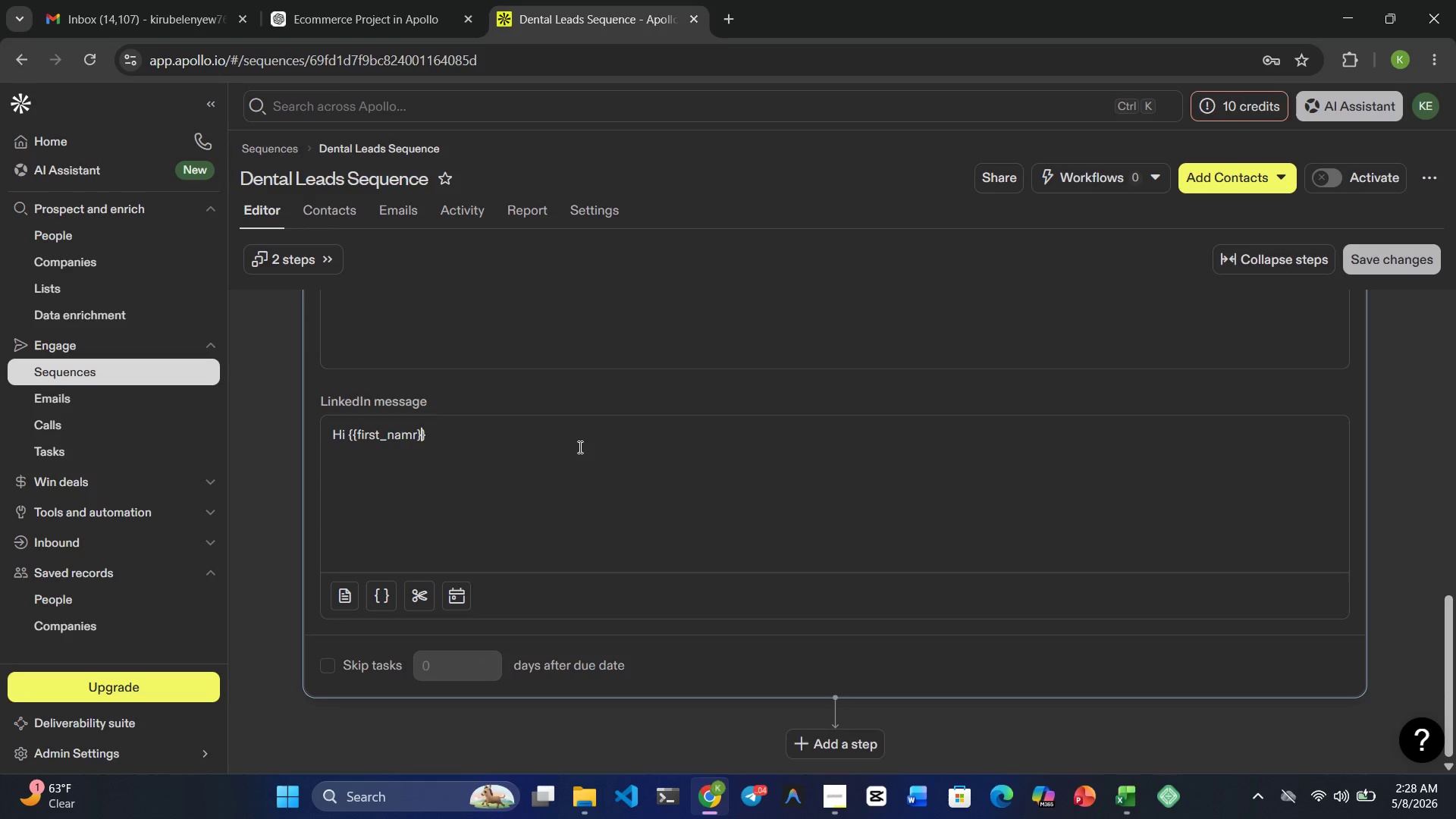 
key(ArrowRight)
 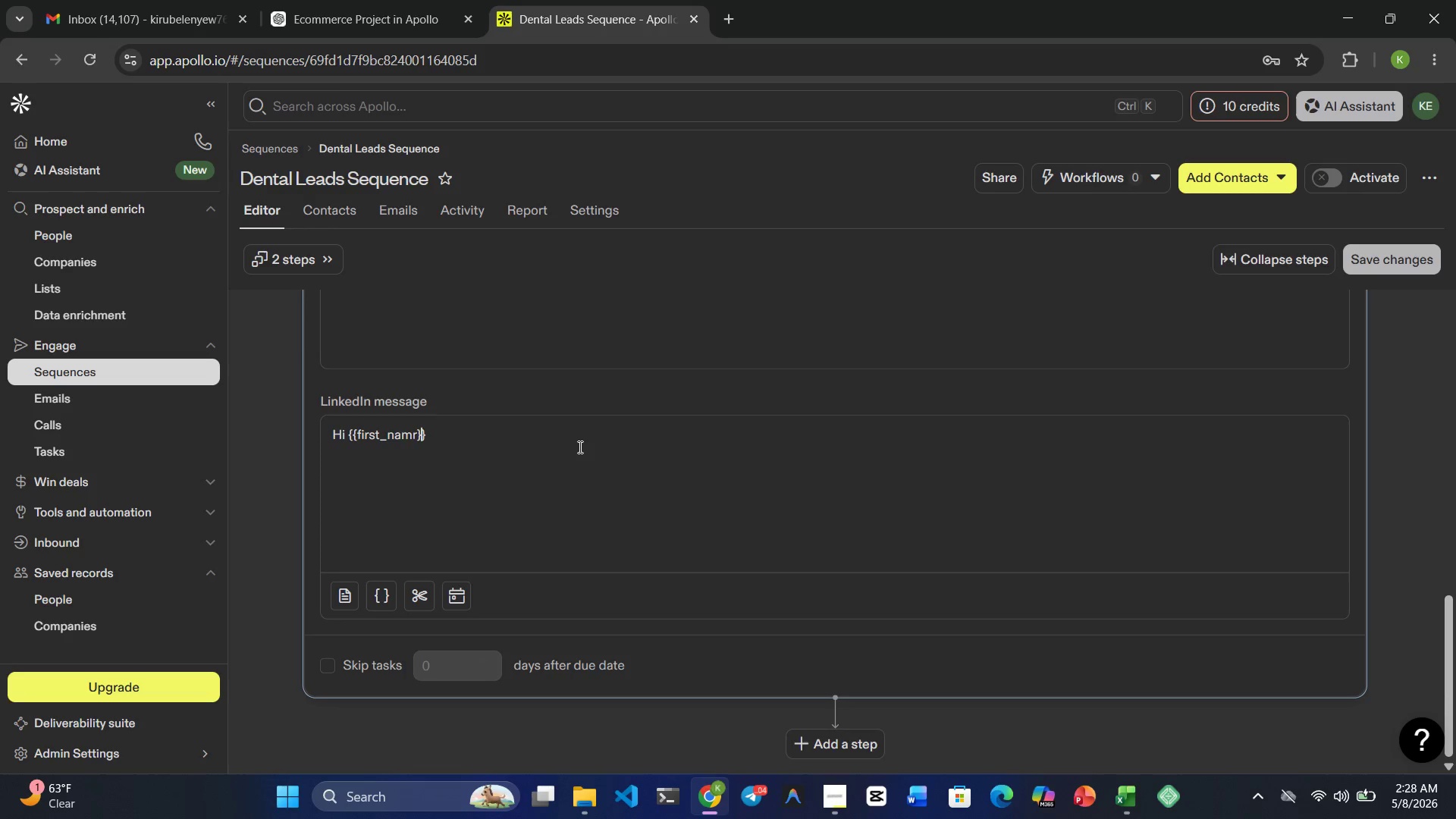 
key(ArrowRight)
 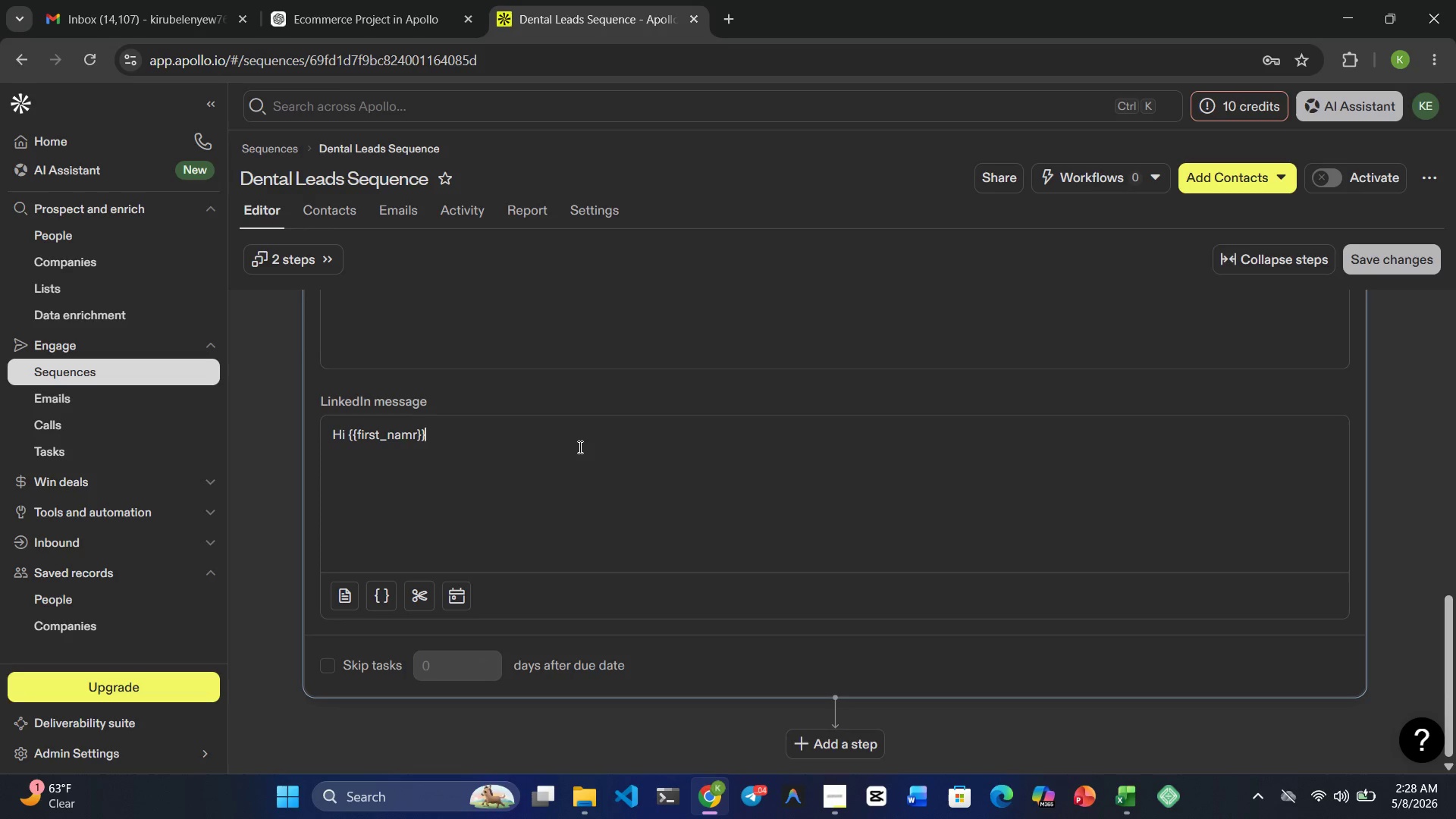 
type( )
key(Backspace)
type(, I've bee )
key(Backspace)
type(n )
 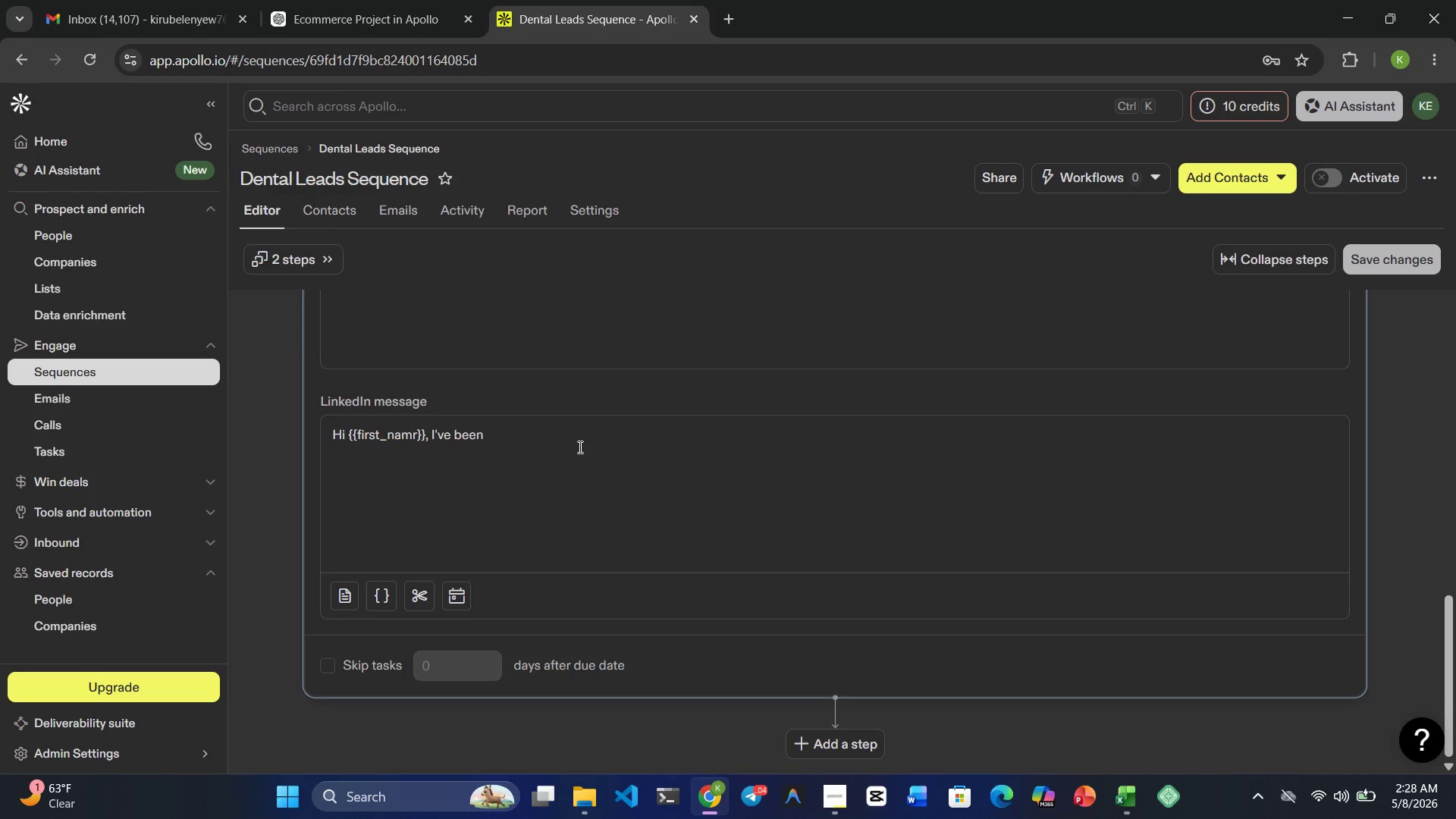 
type(working with dental )
 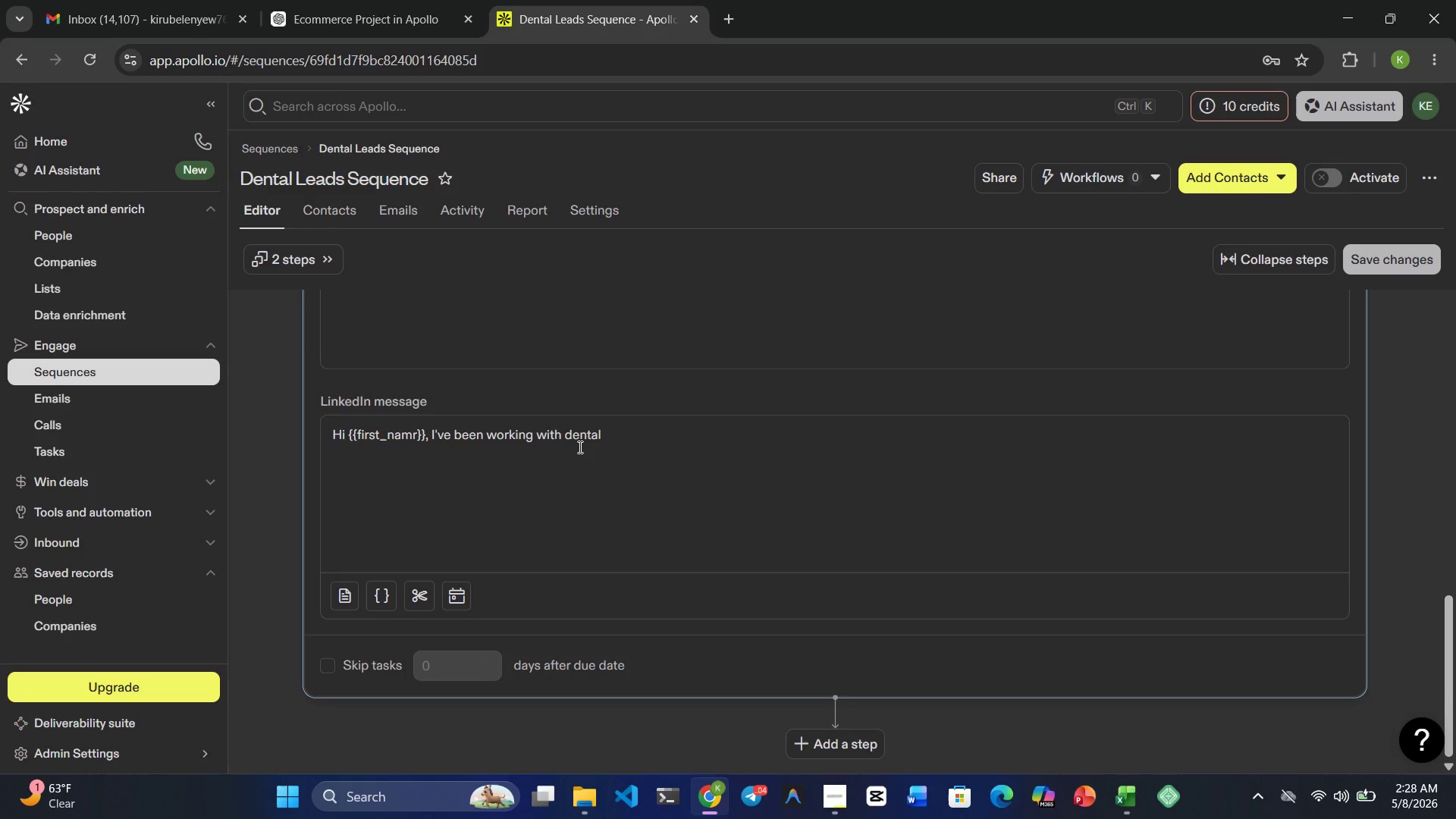 
type(clinics exploring )
 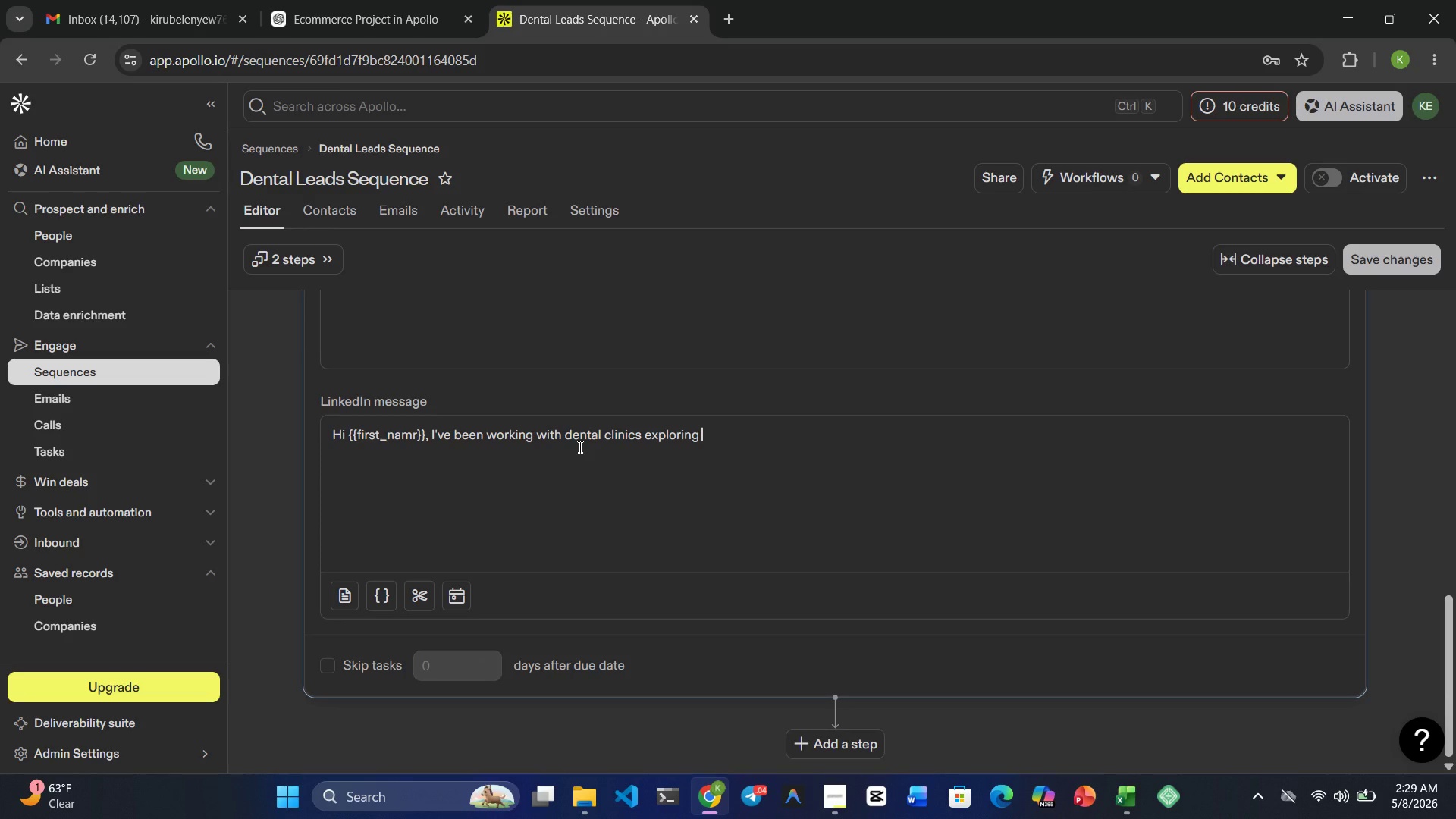 
type(the shift toward )
 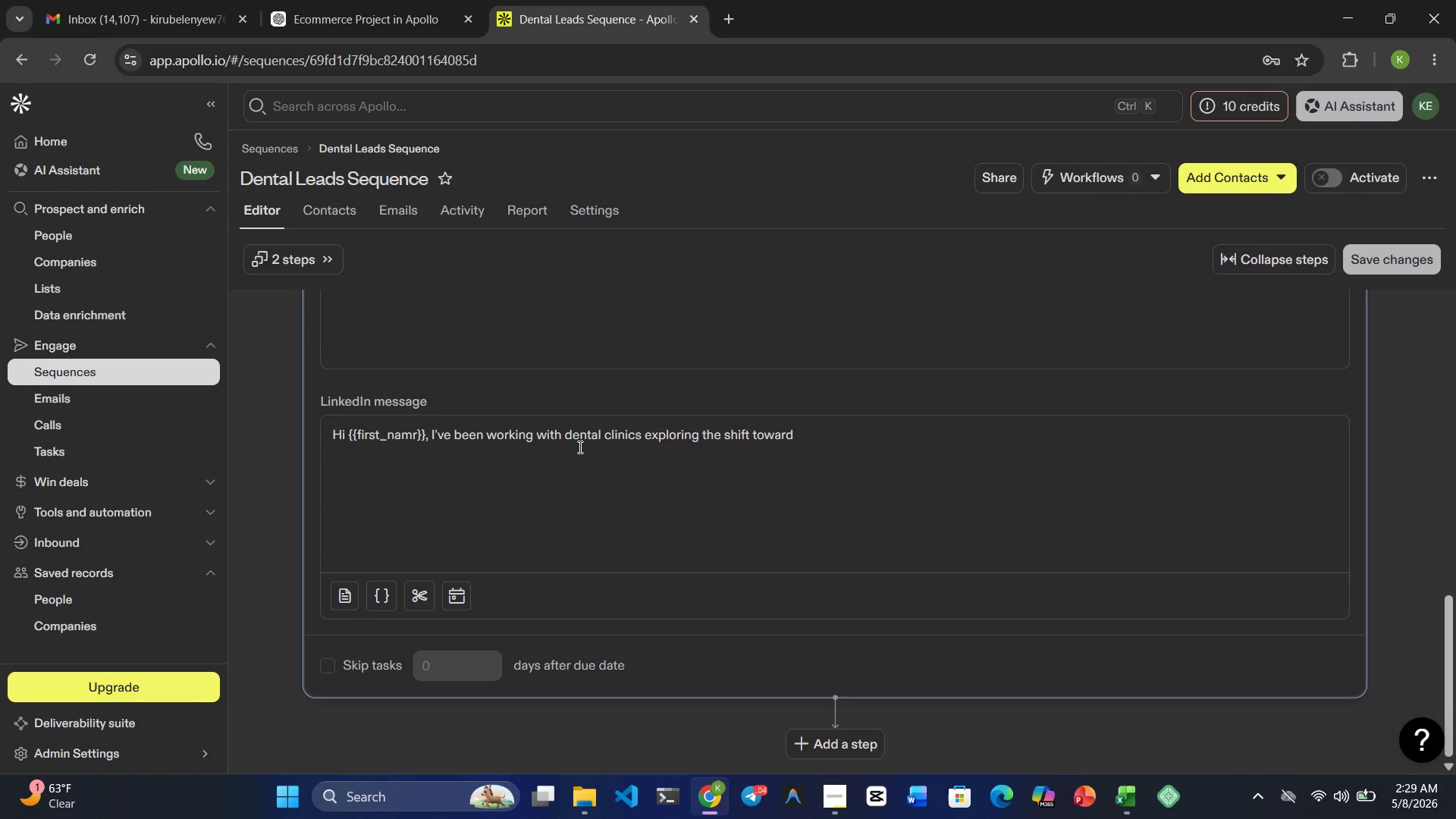 
type(more sustainable and )
 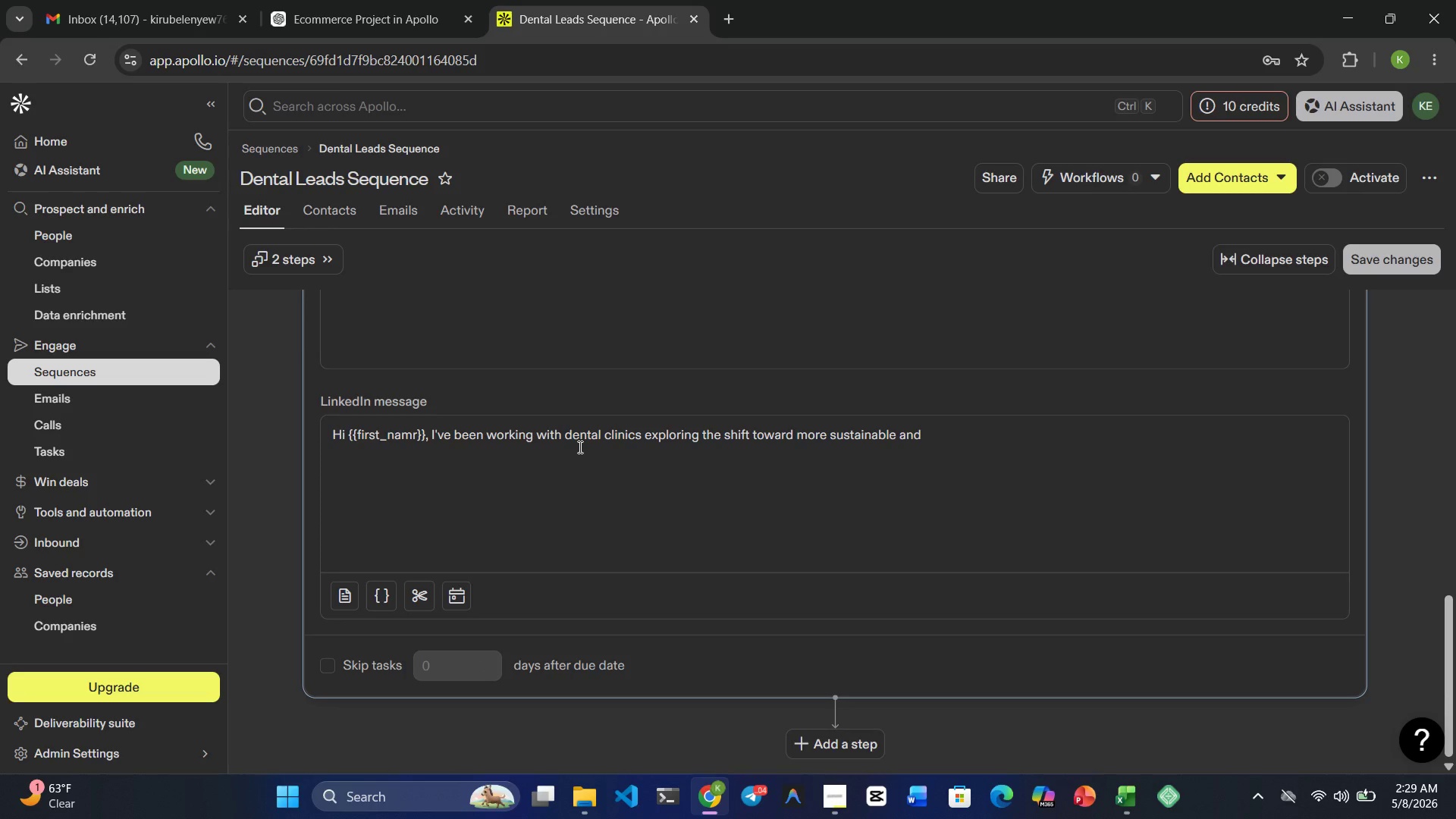 
wait(6.89)
 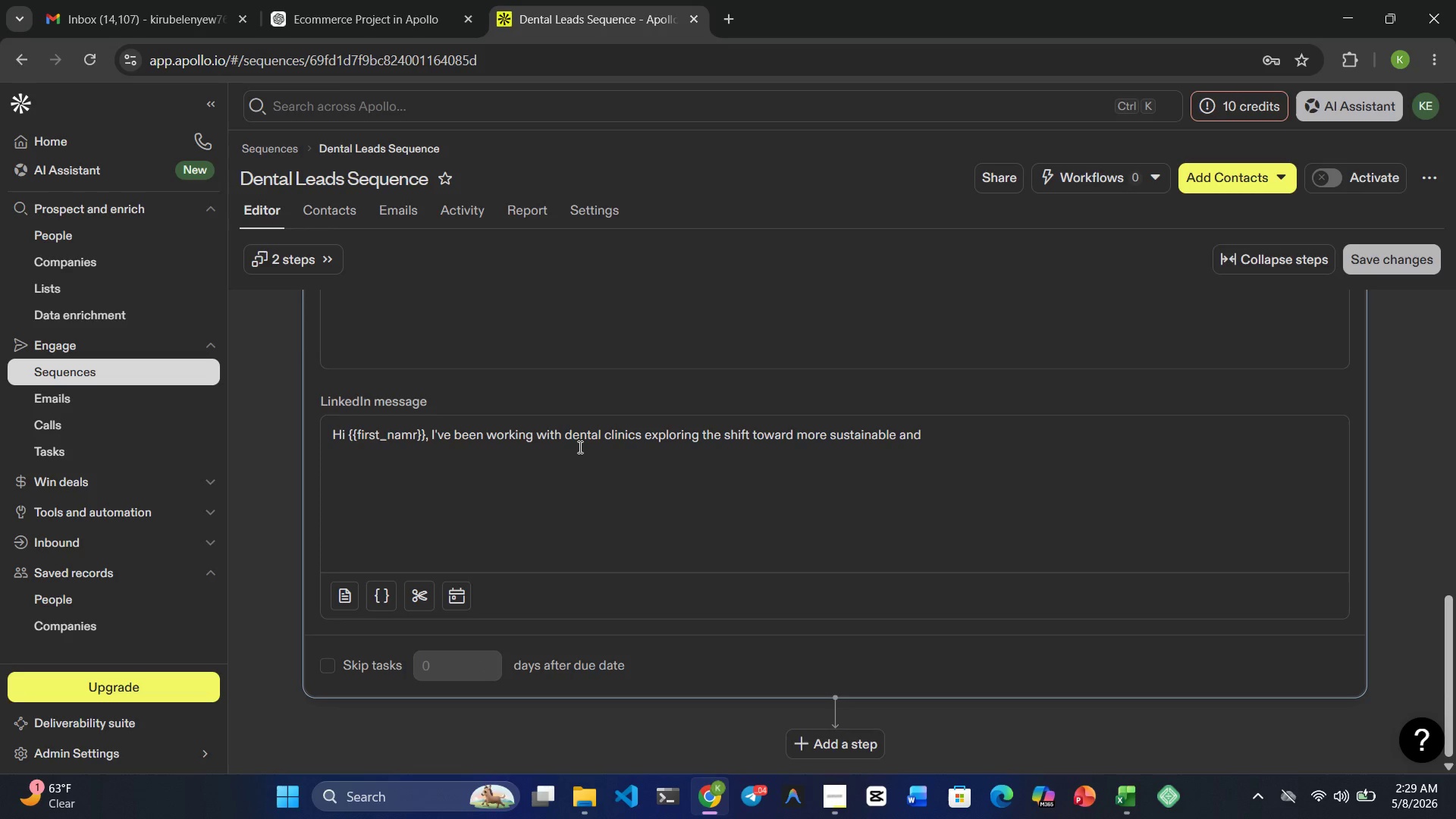 
type(digital-first practics)
key(Backspace)
type(es)
 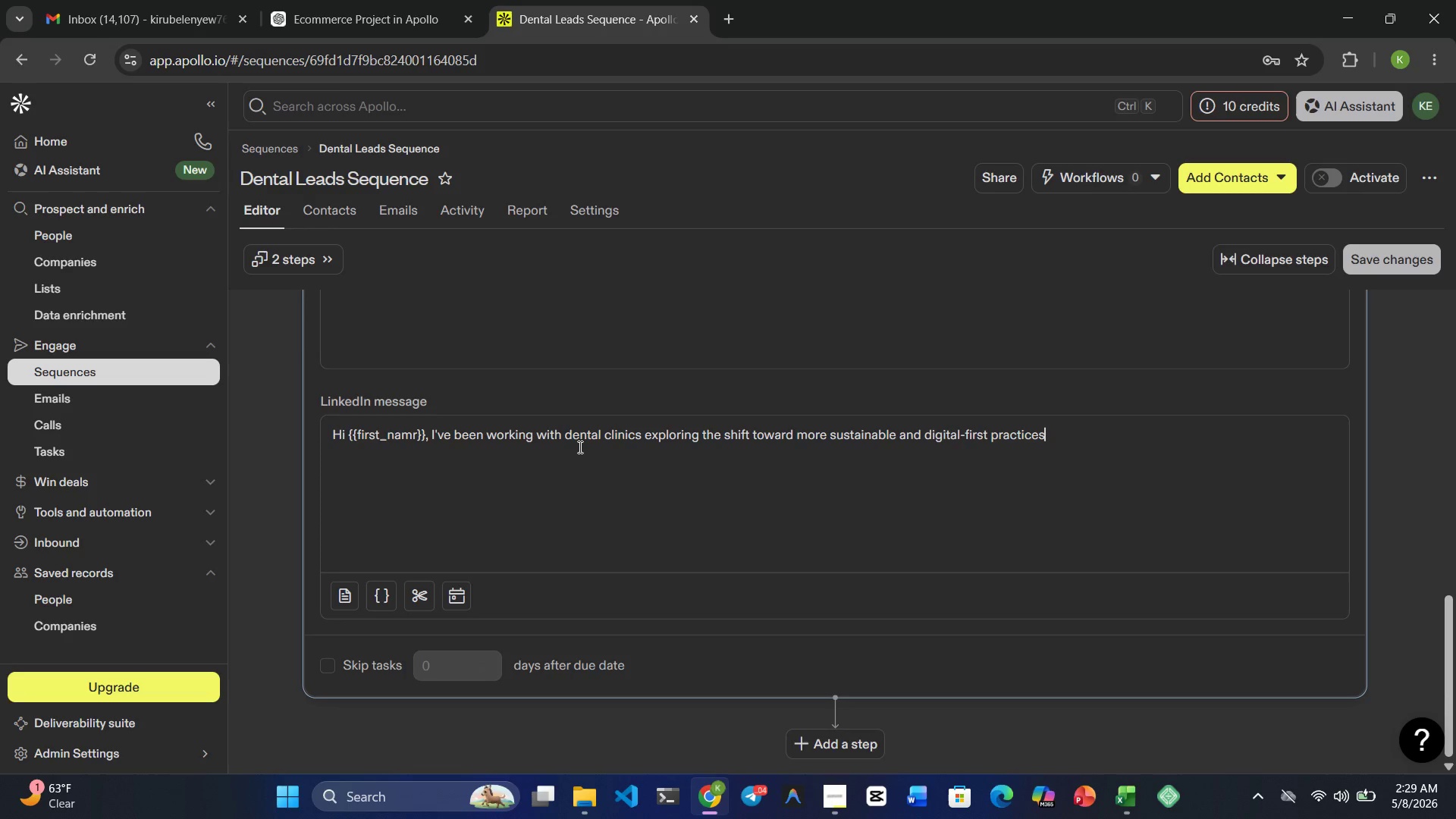 
wait(5.59)
 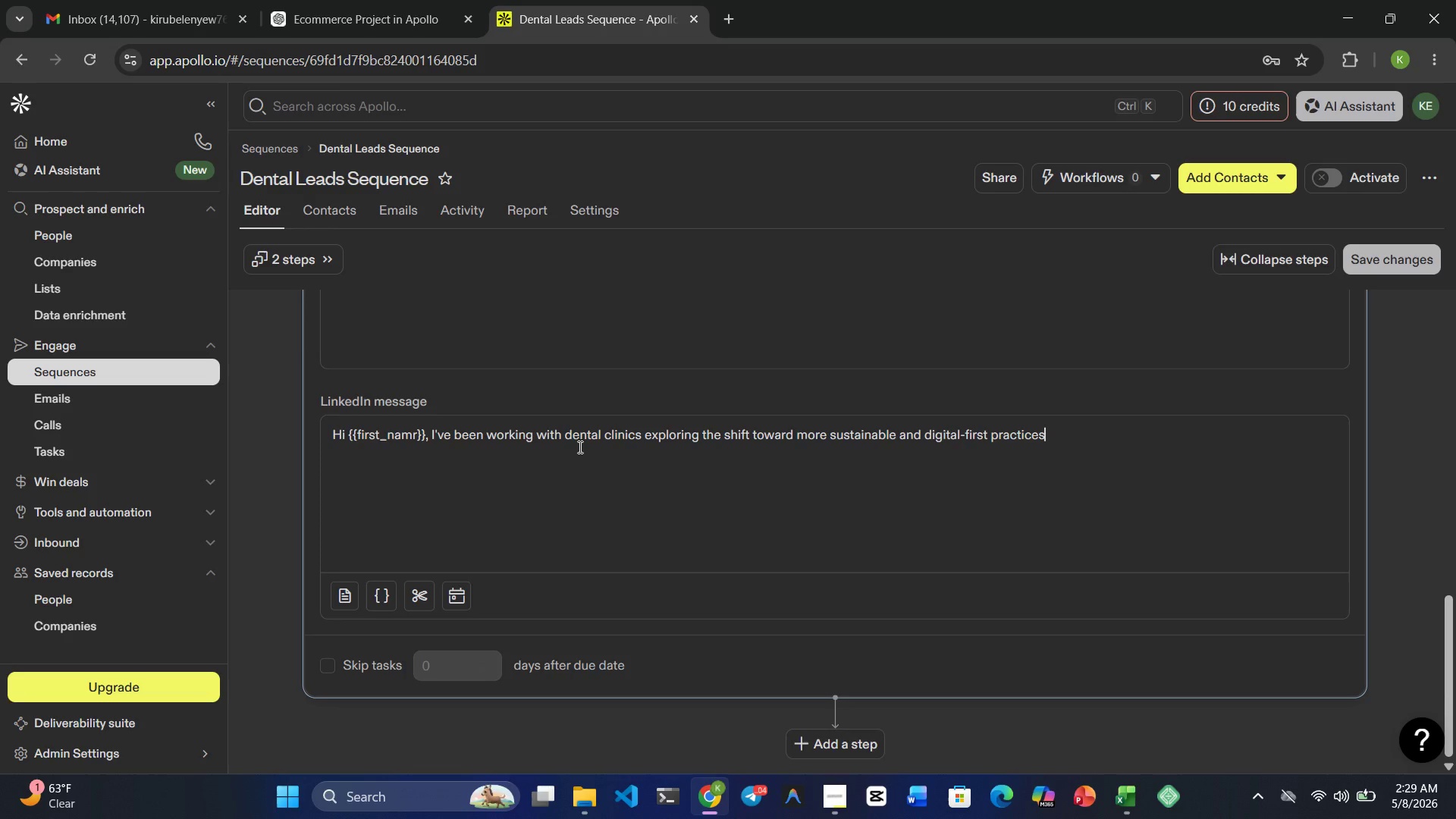 
type(. Would love to cone)
key(Backspace)
type(nect )
 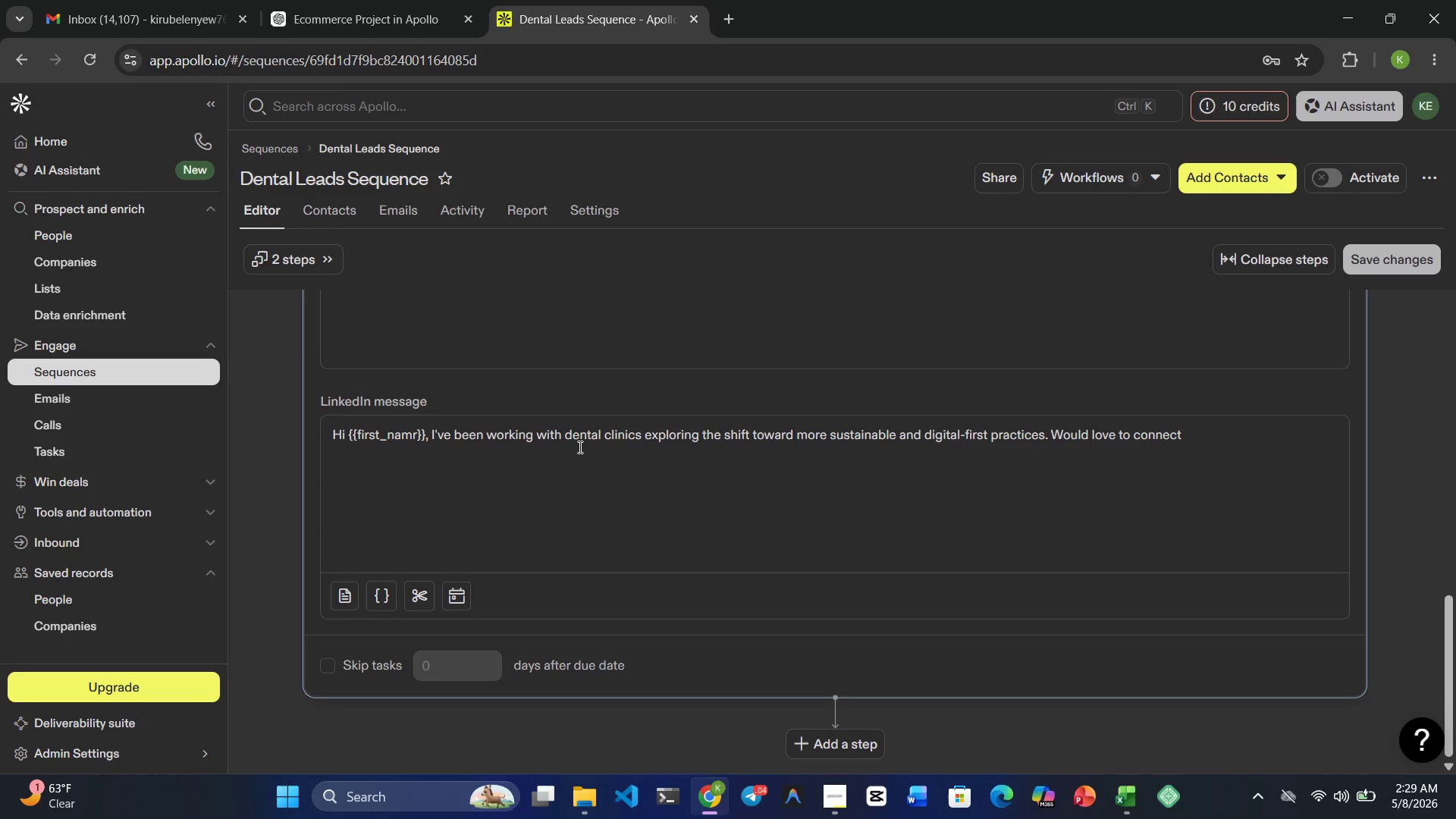 
wait(15.52)
 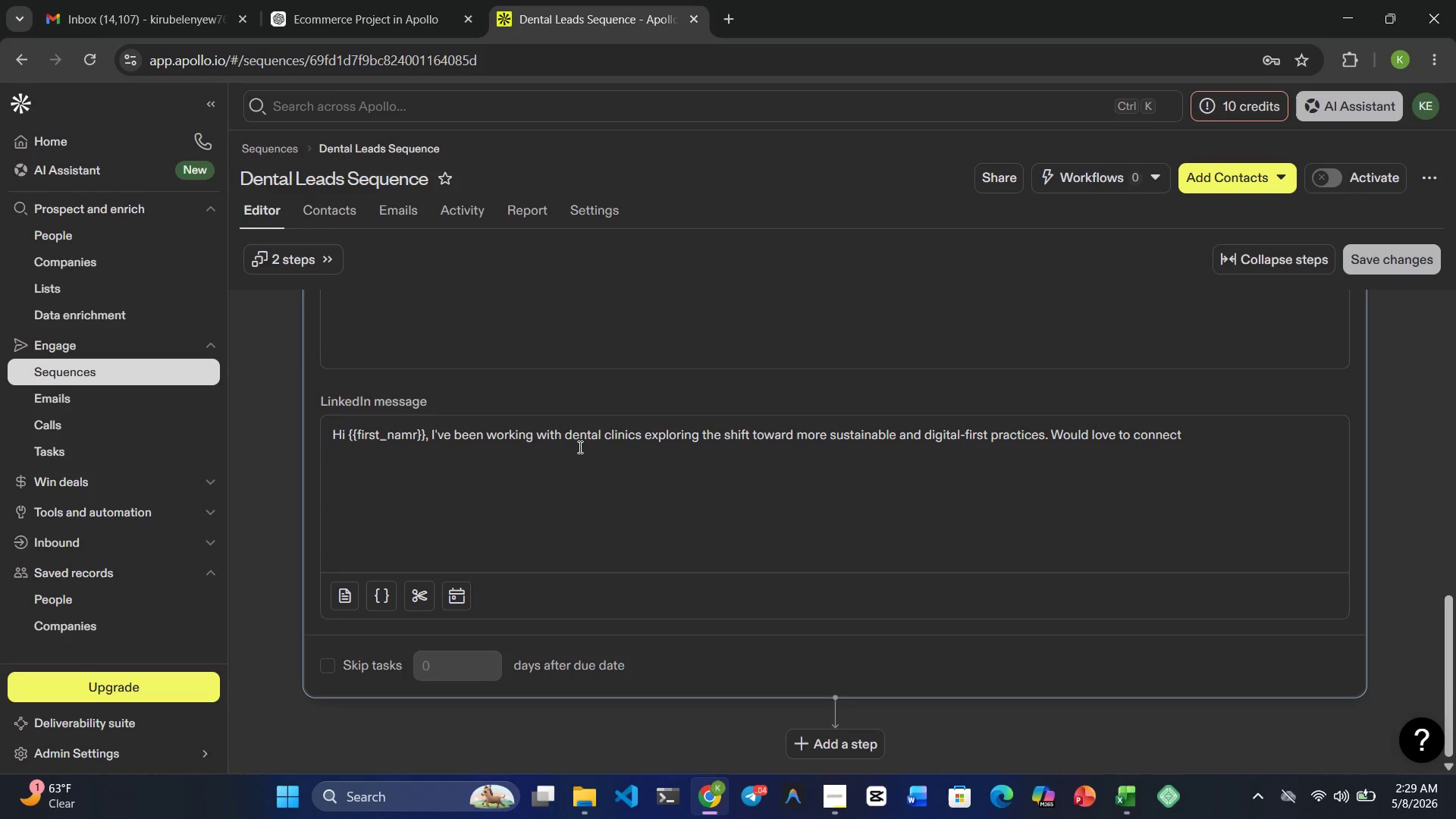 
type(and share insighta)
key(Backspace)
type(s)
 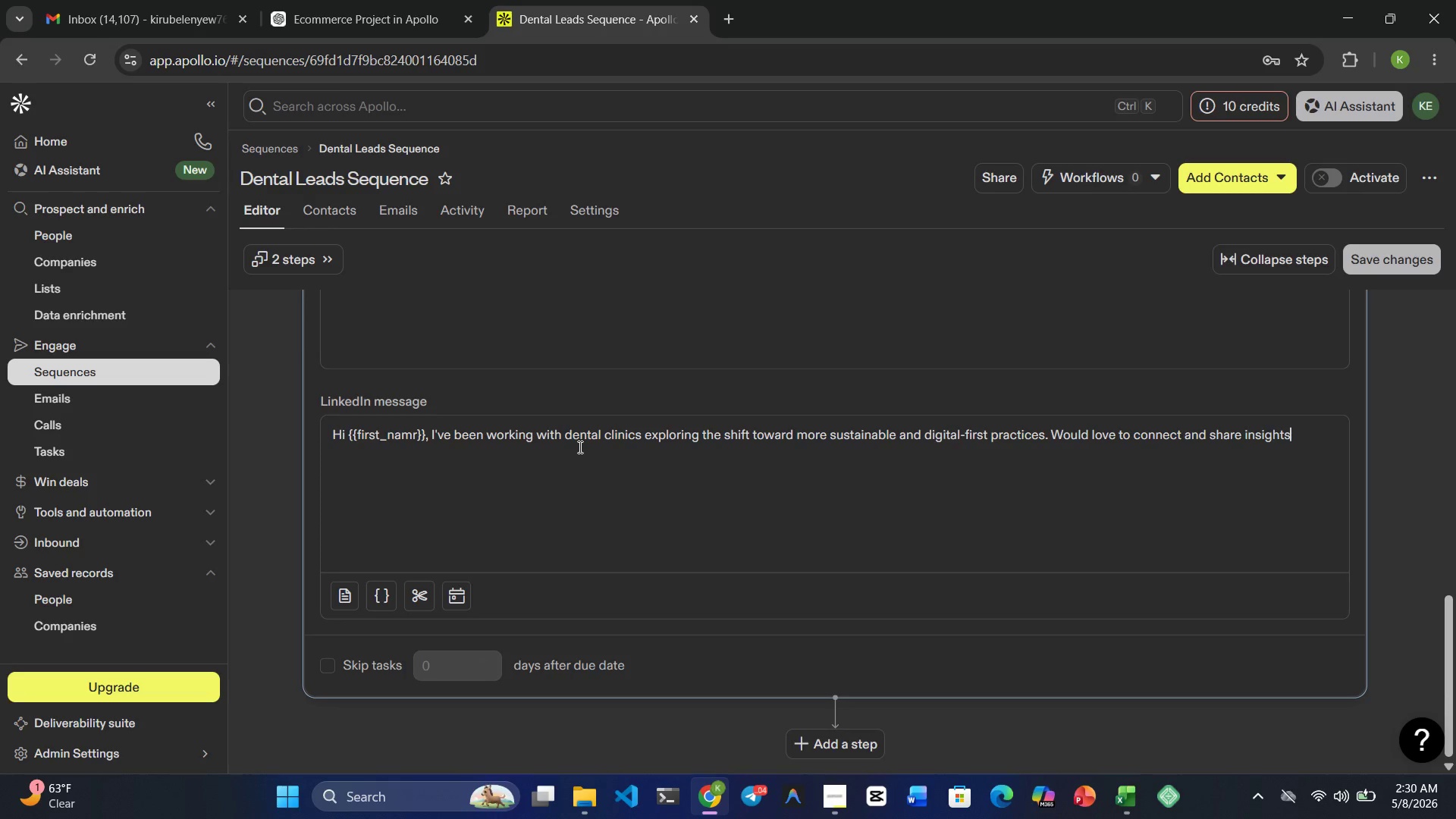 
wait(5.81)
 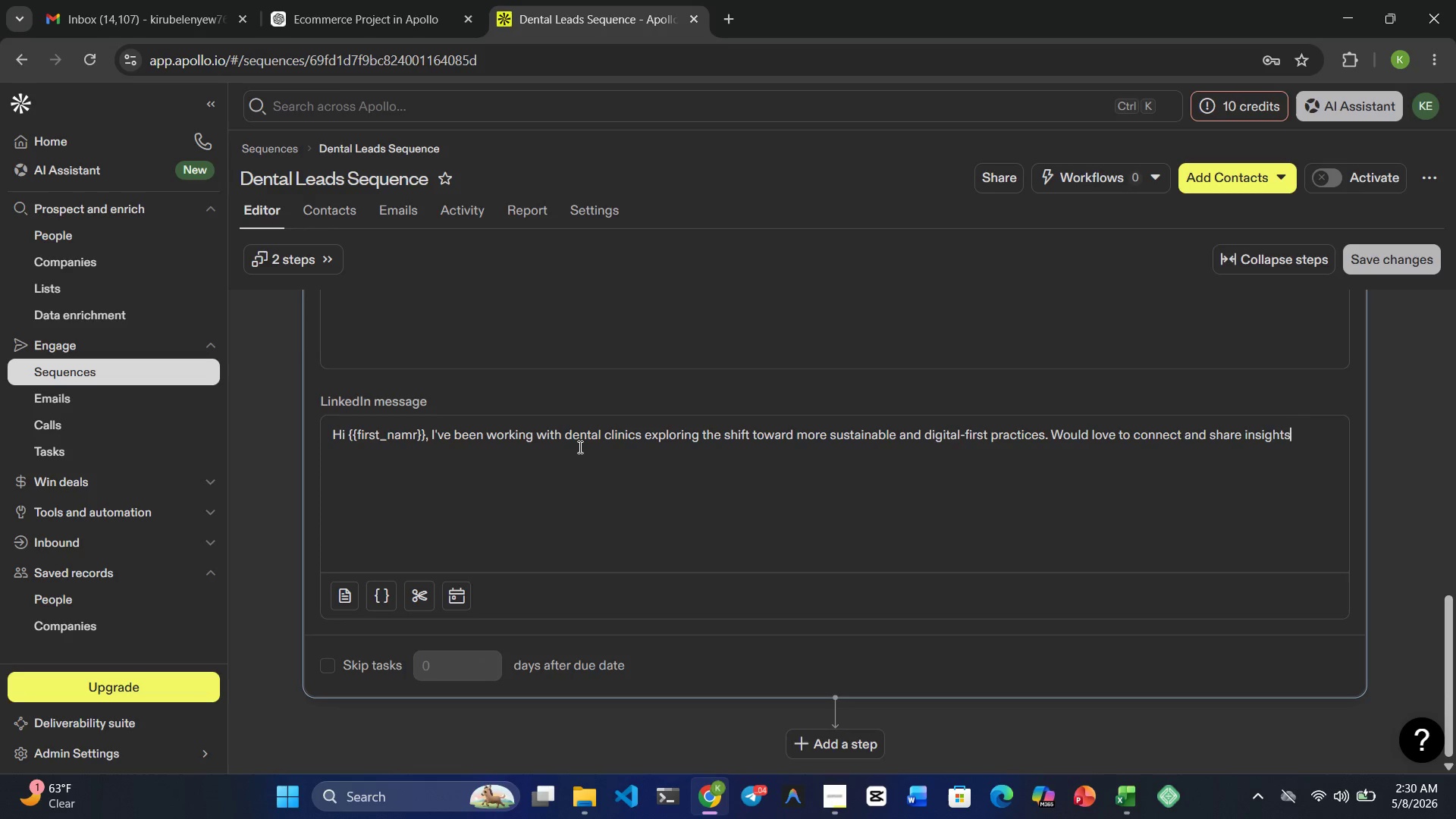 
key(Period)
 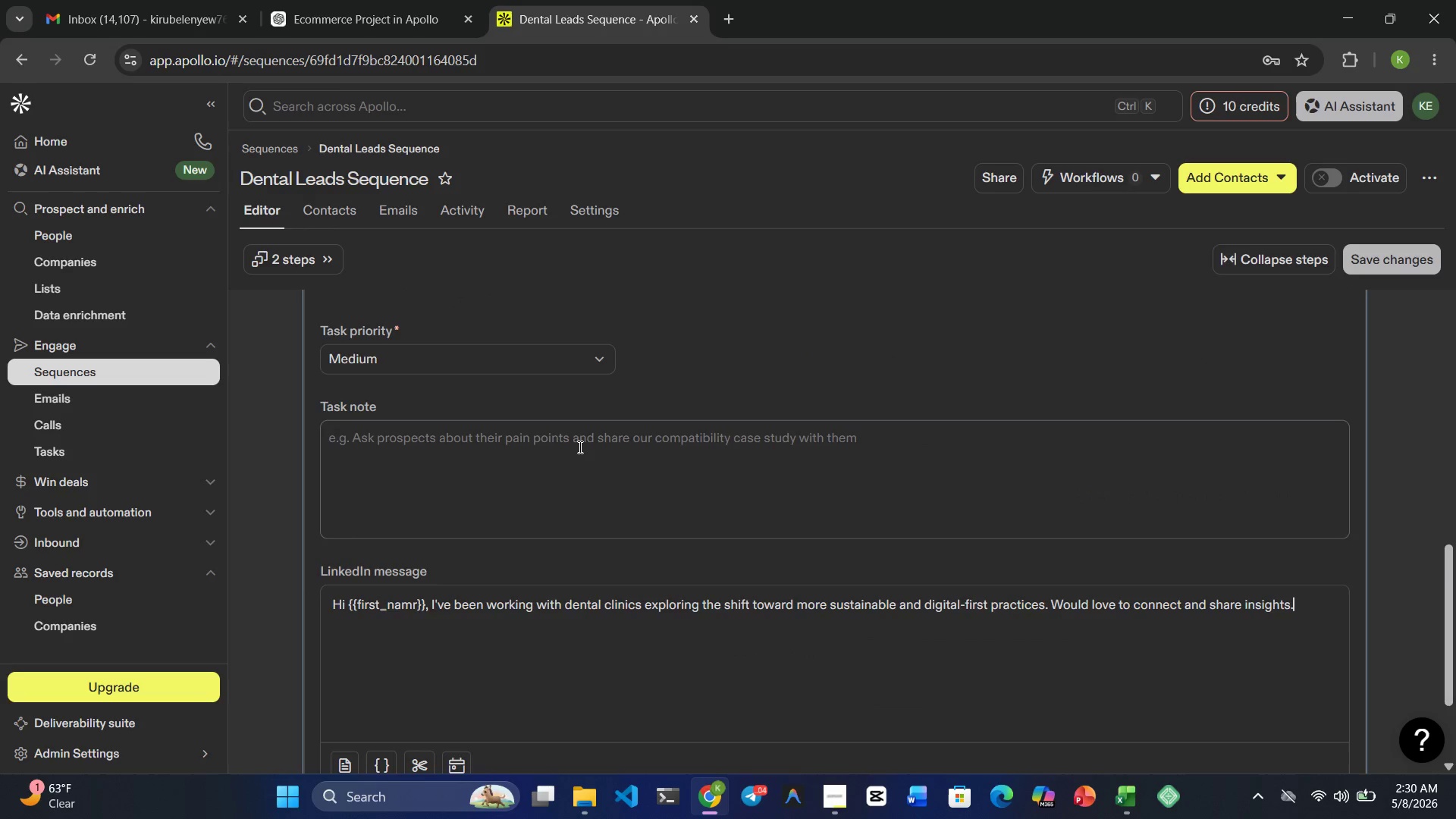 
wait(12.64)
 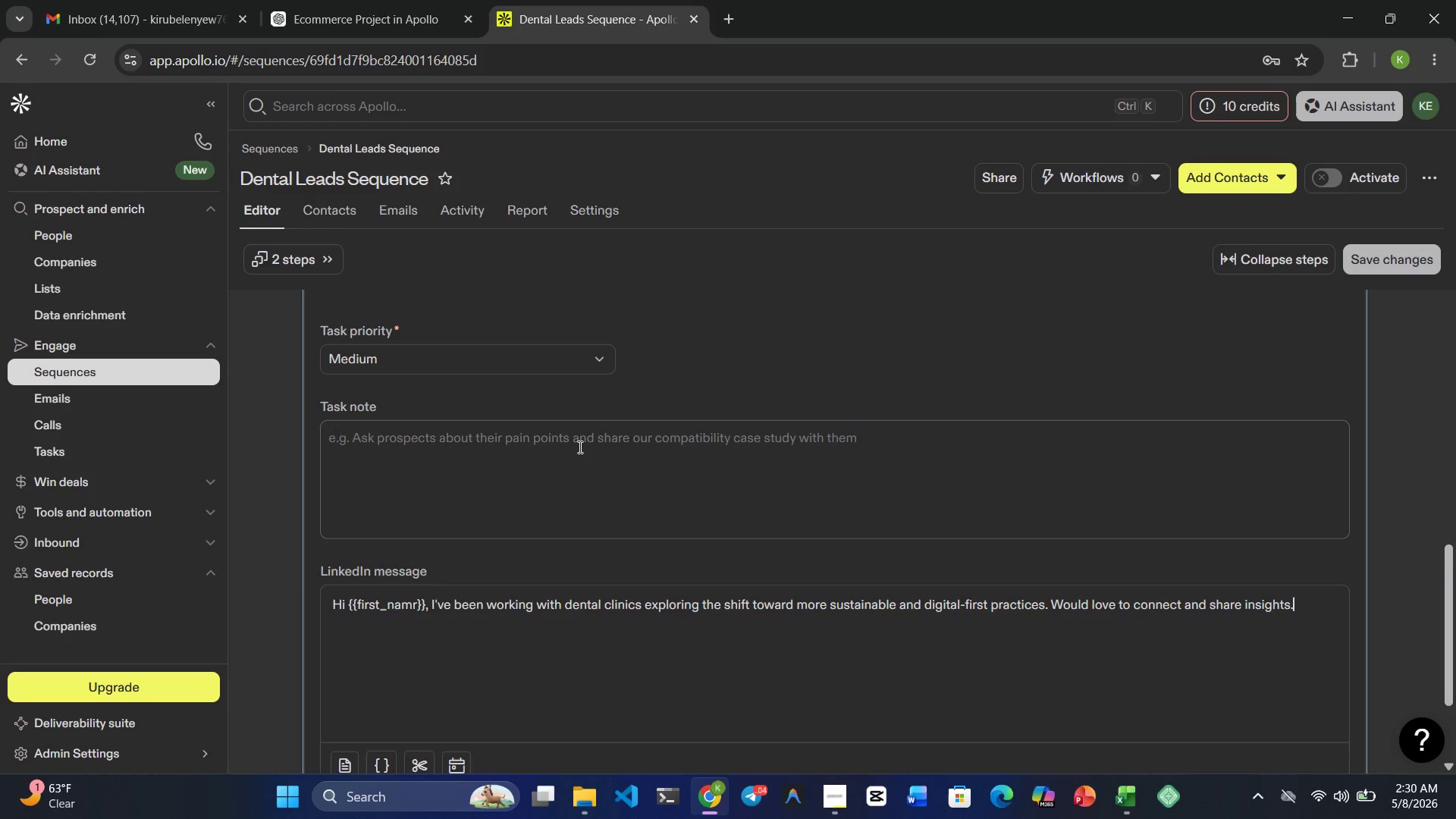 
left_click([1383, 250])
 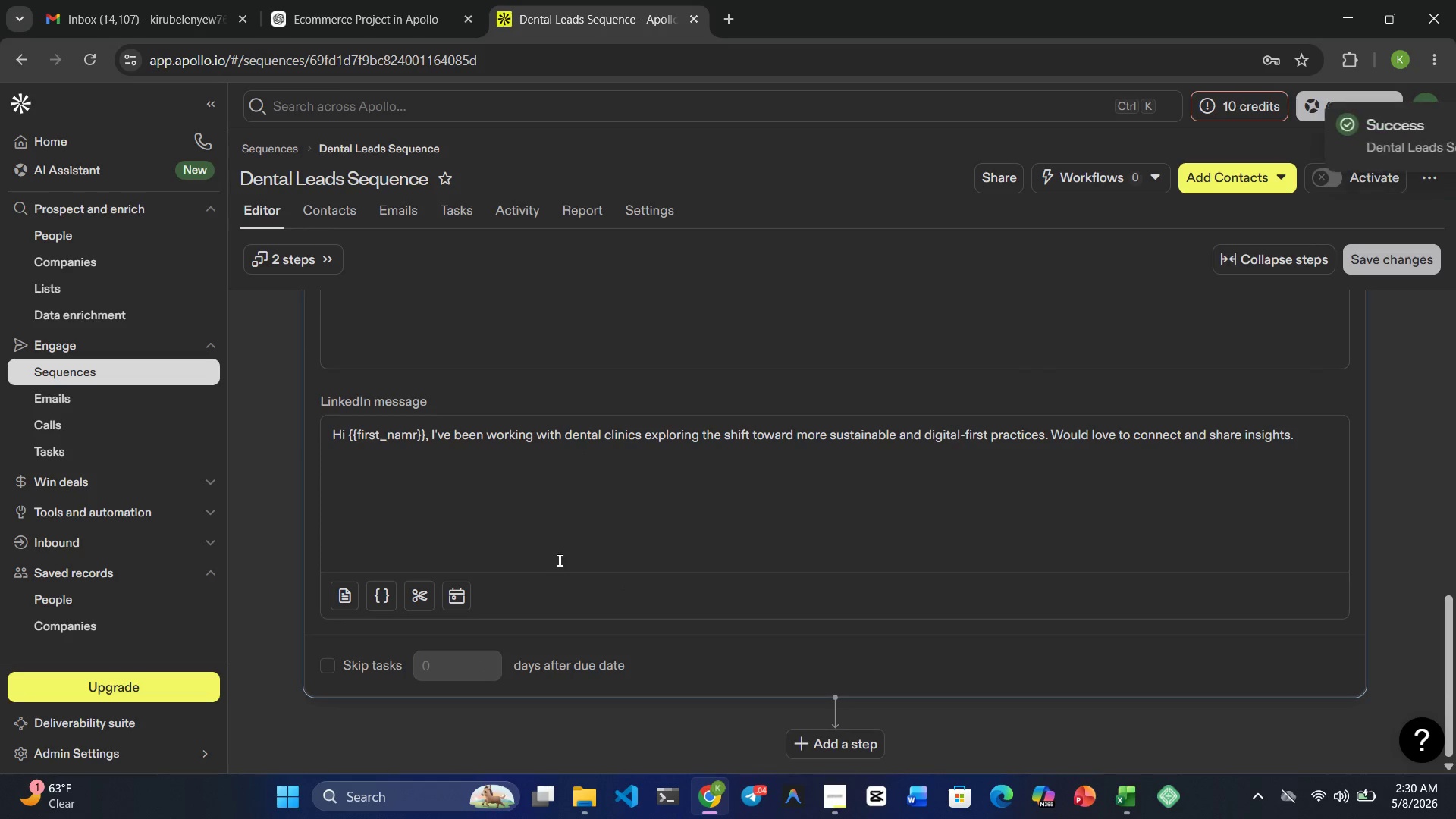 
scroll: coordinate [558, 559], scroll_direction: down, amount: 4.0
 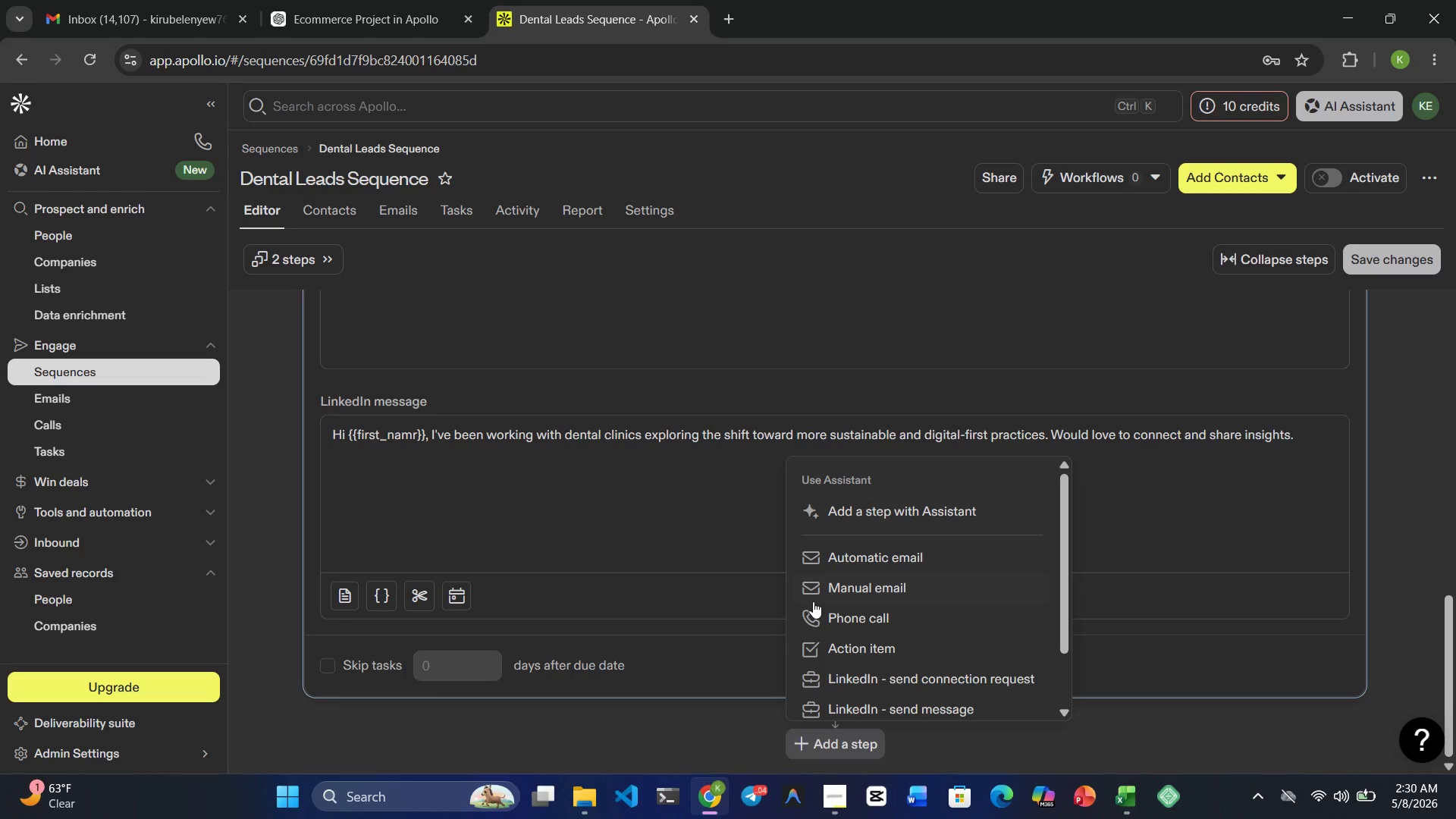 
wait(5.27)
 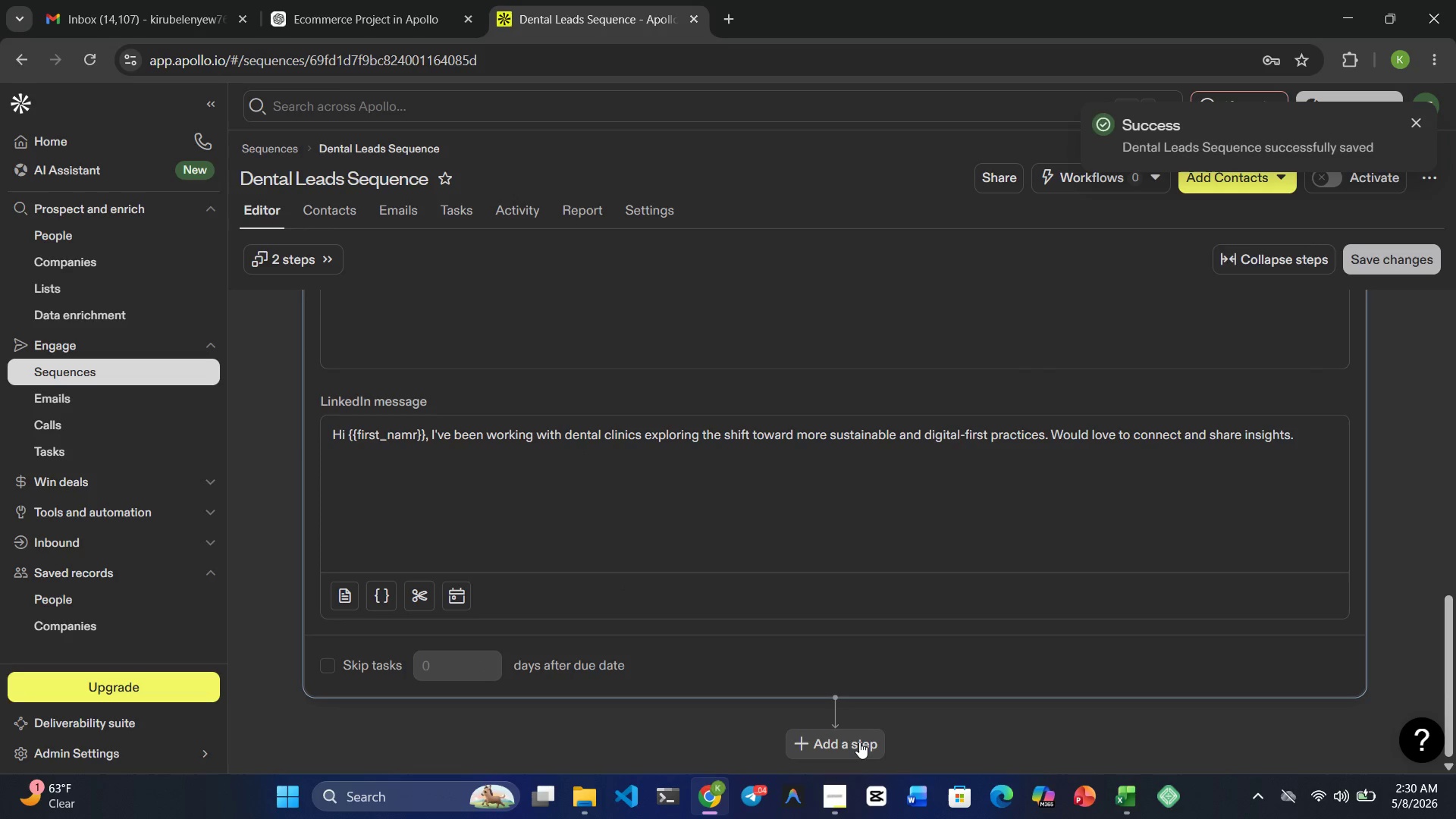 
left_click([839, 560])
 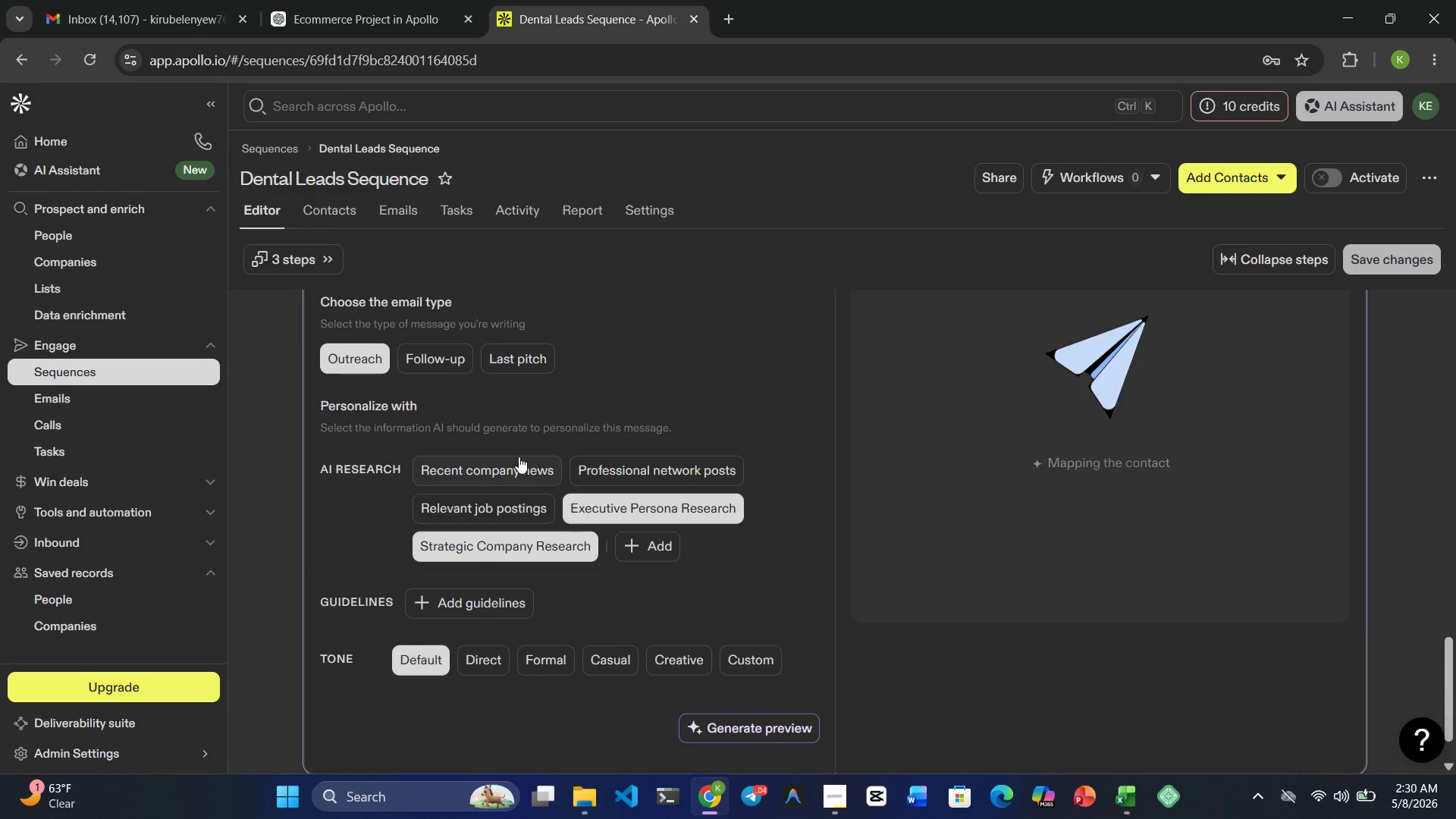 
scroll: coordinate [480, 382], scroll_direction: up, amount: 1.0
 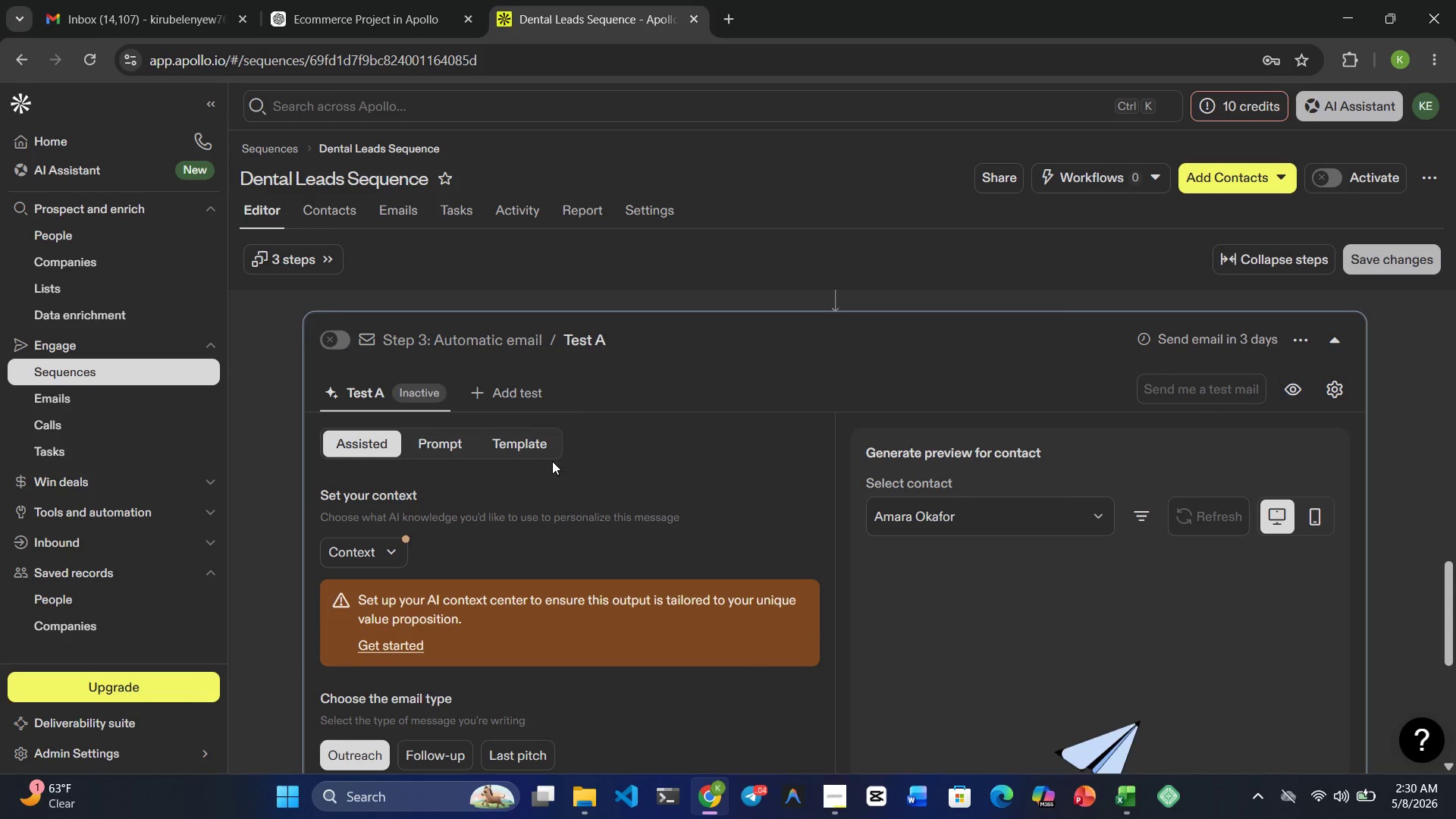 
left_click([535, 438])
 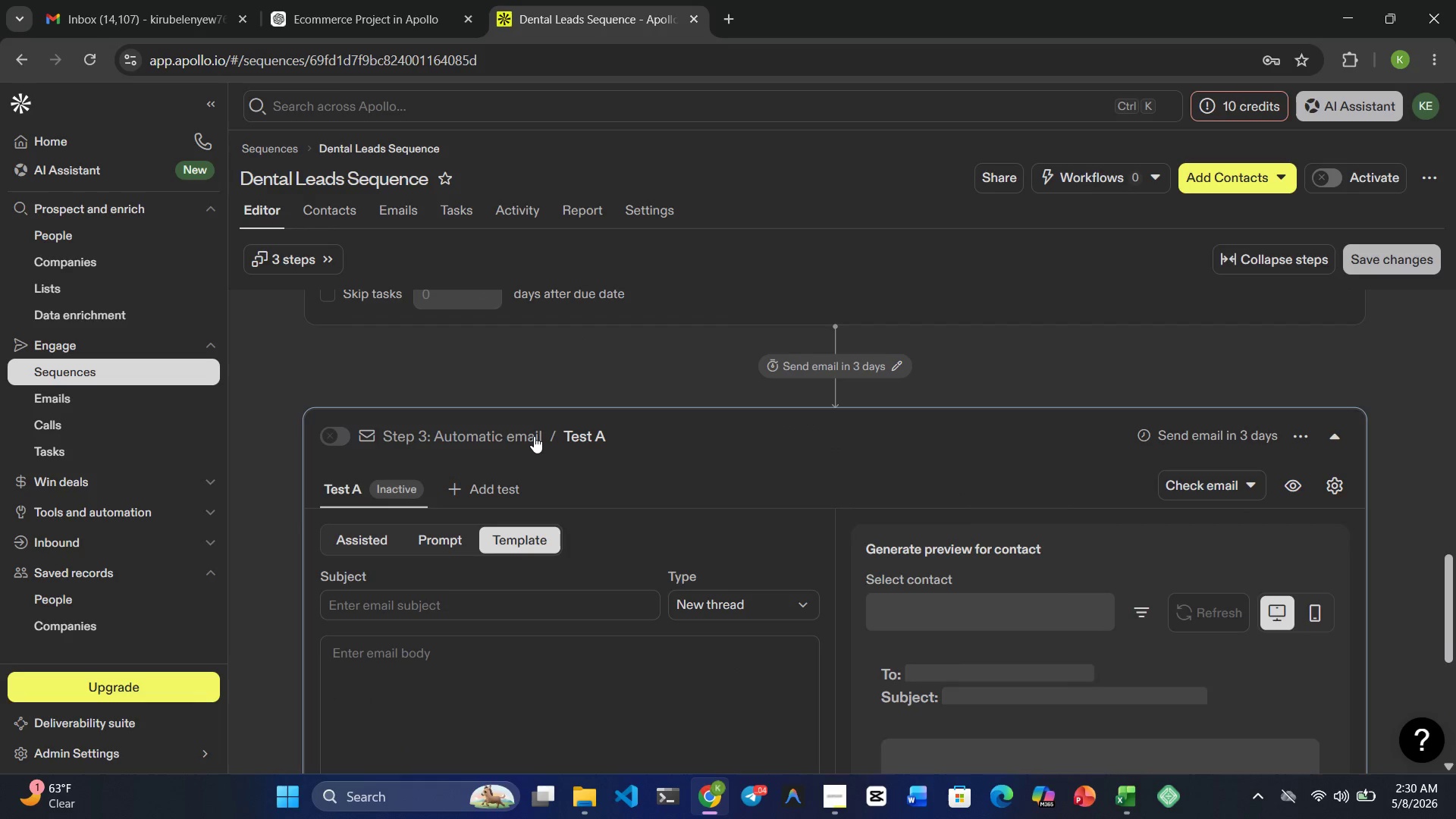 
scroll: coordinate [534, 436], scroll_direction: down, amount: 1.0
 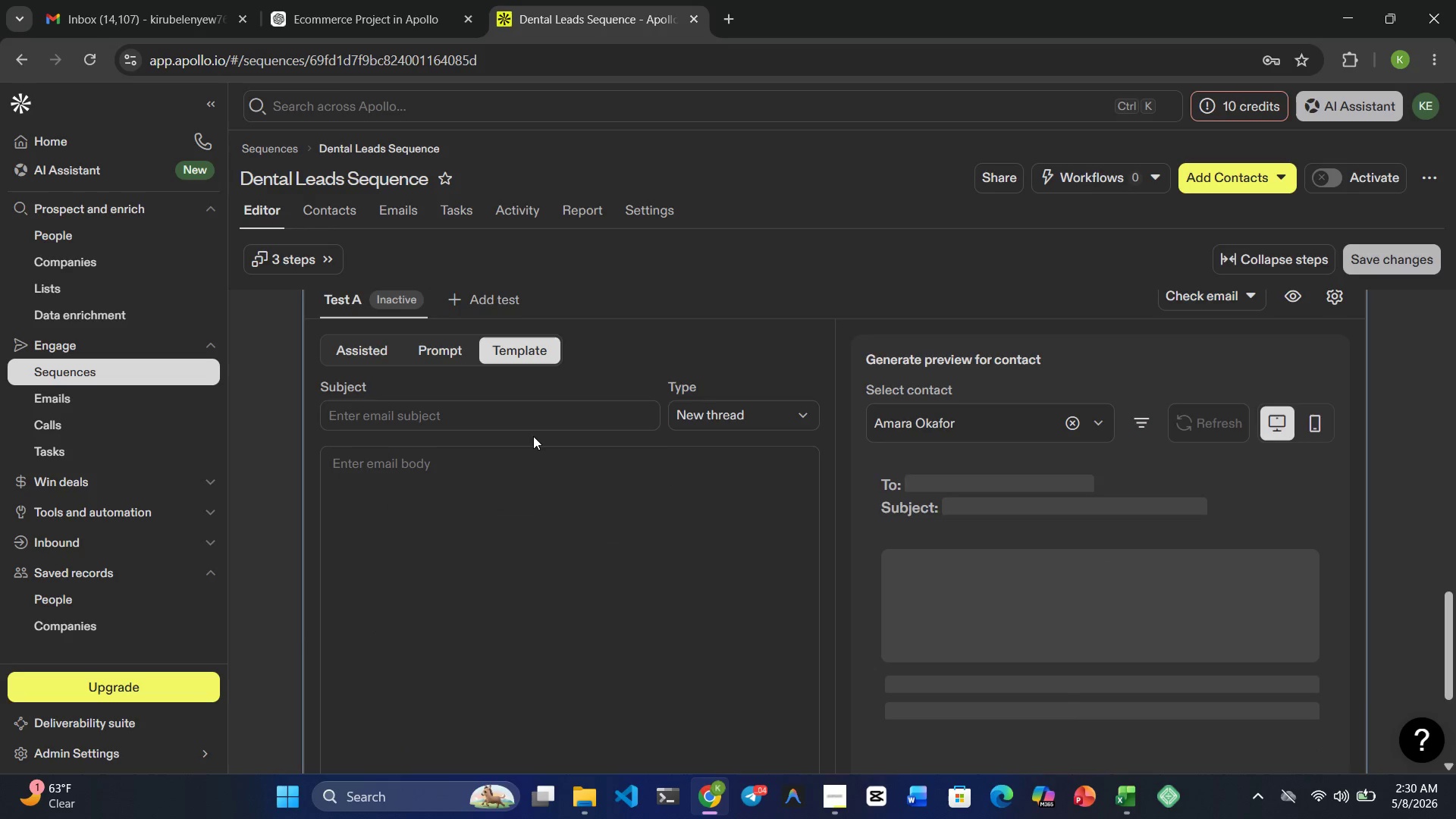 
scroll: coordinate [533, 436], scroll_direction: up, amount: 1.0
 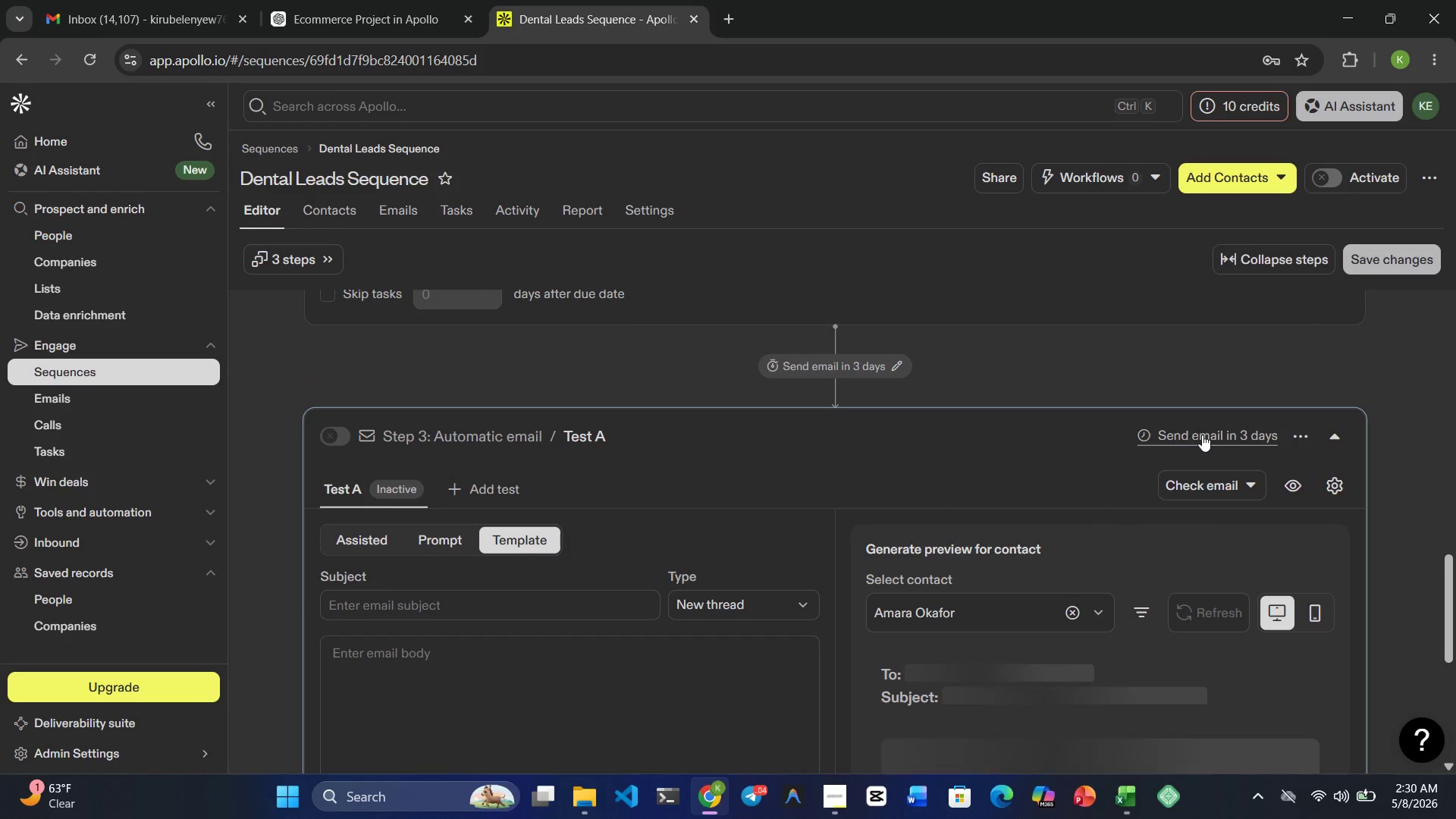 
left_click([1202, 435])
 